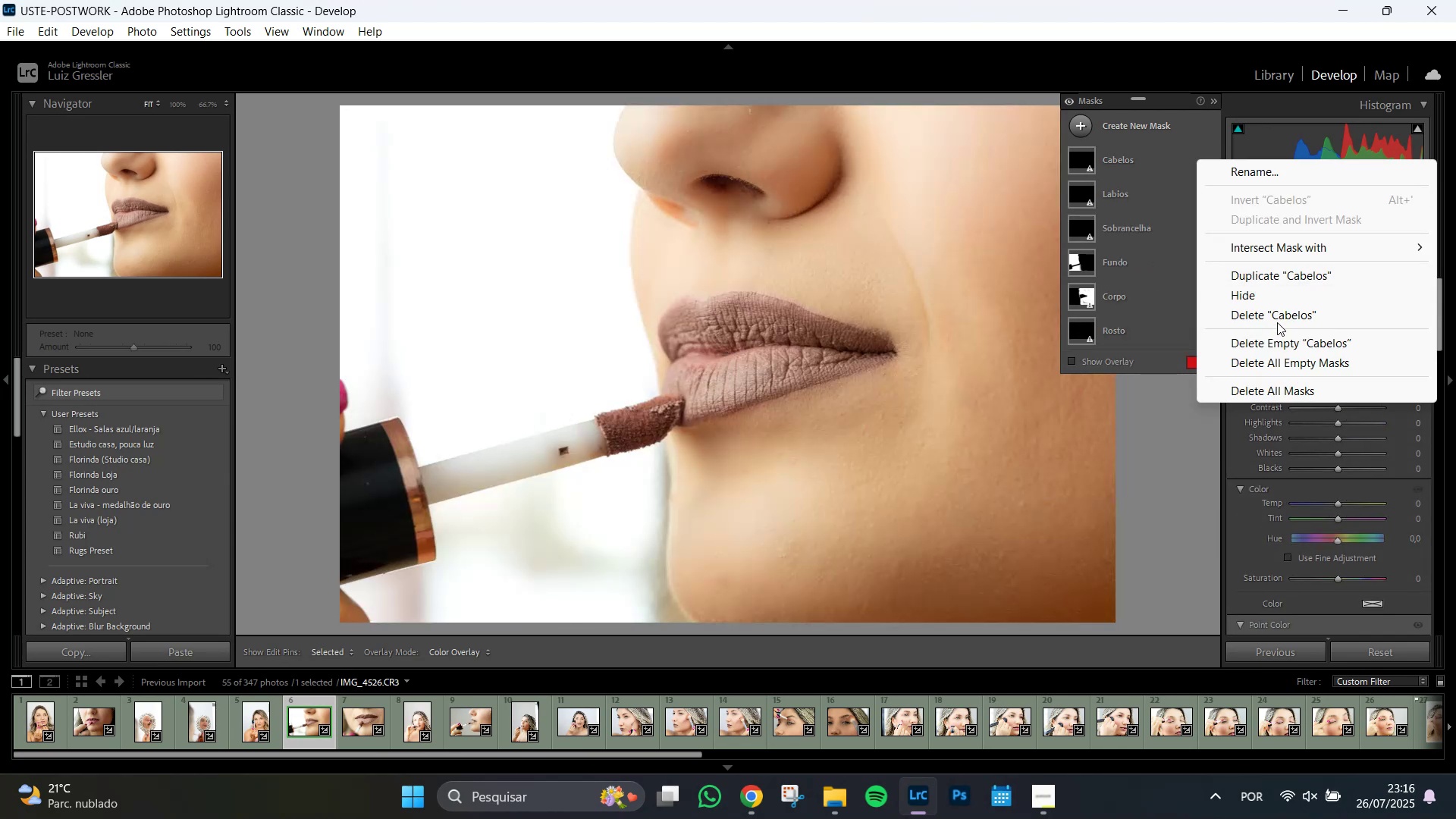 
left_click([1280, 316])
 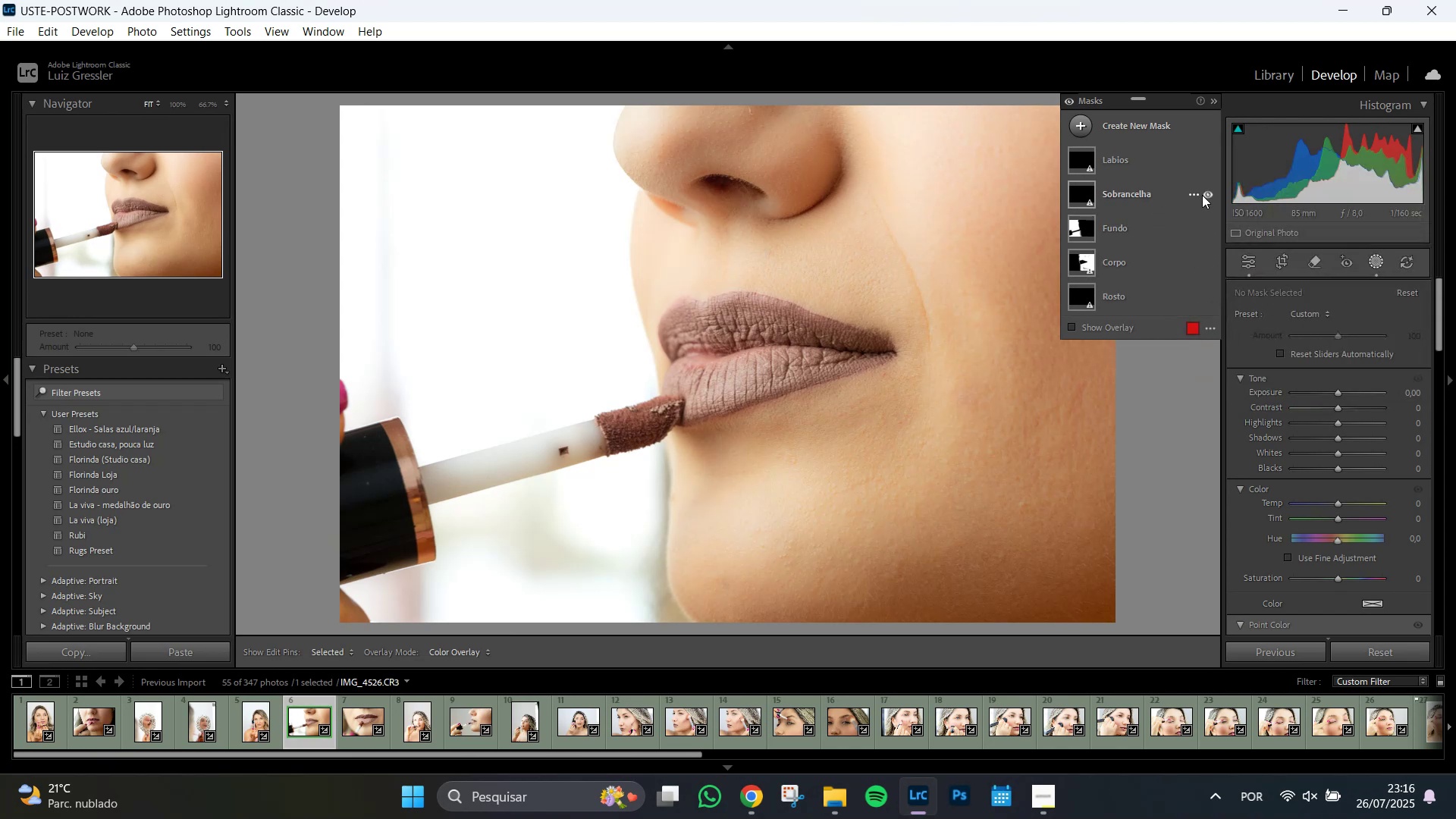 
left_click([1196, 193])
 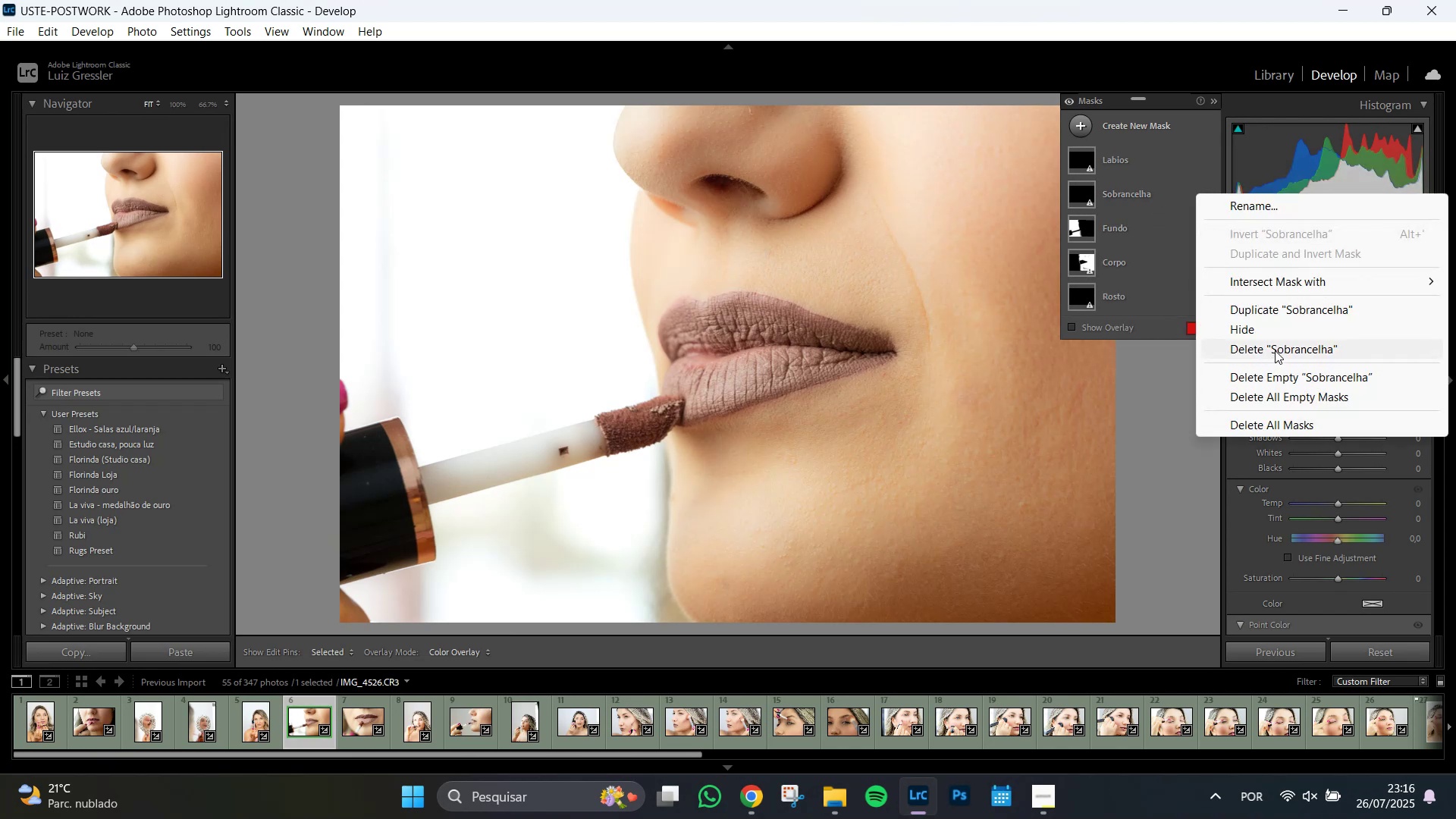 
left_click([1275, 350])
 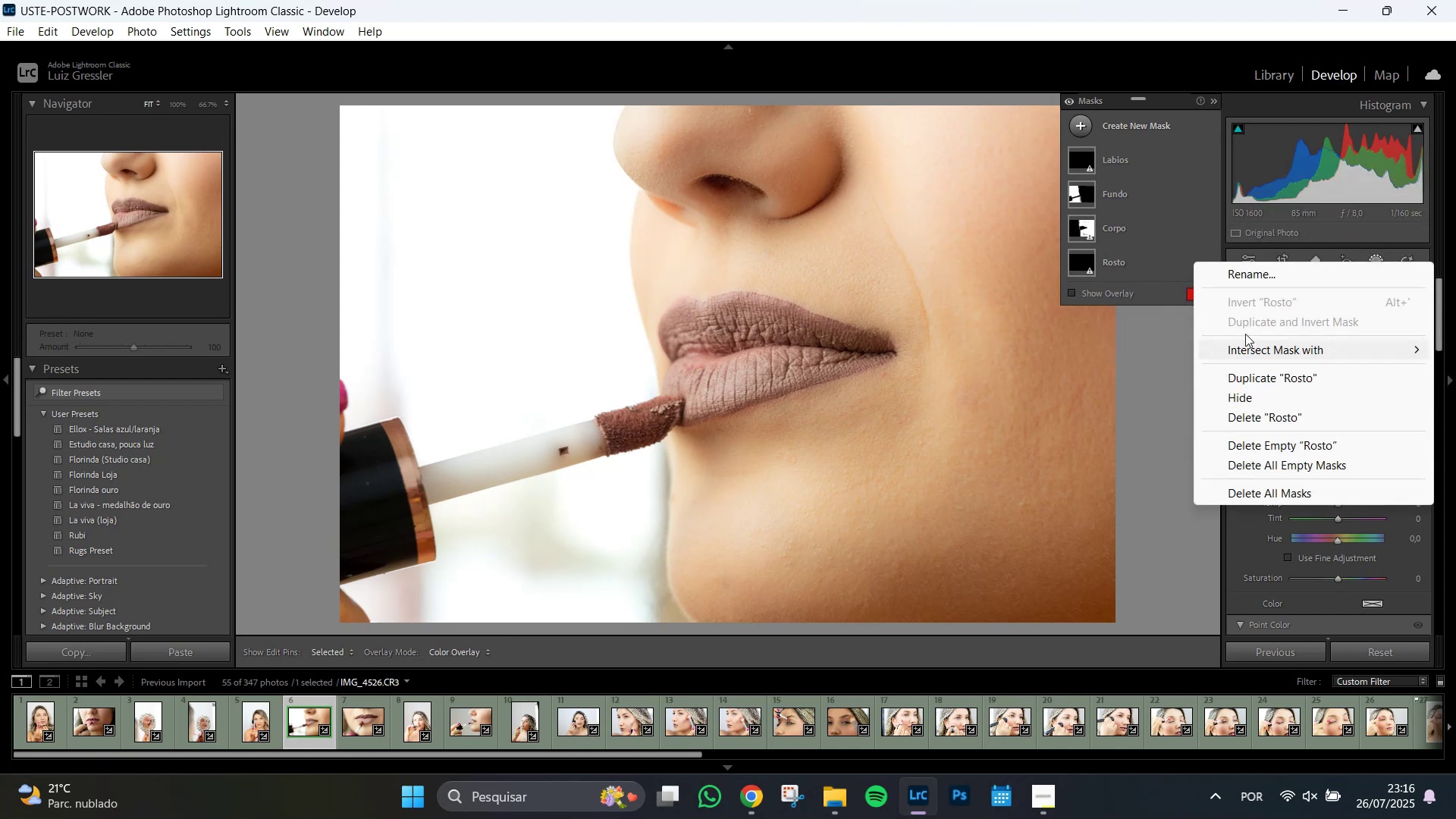 
left_click([1302, 416])
 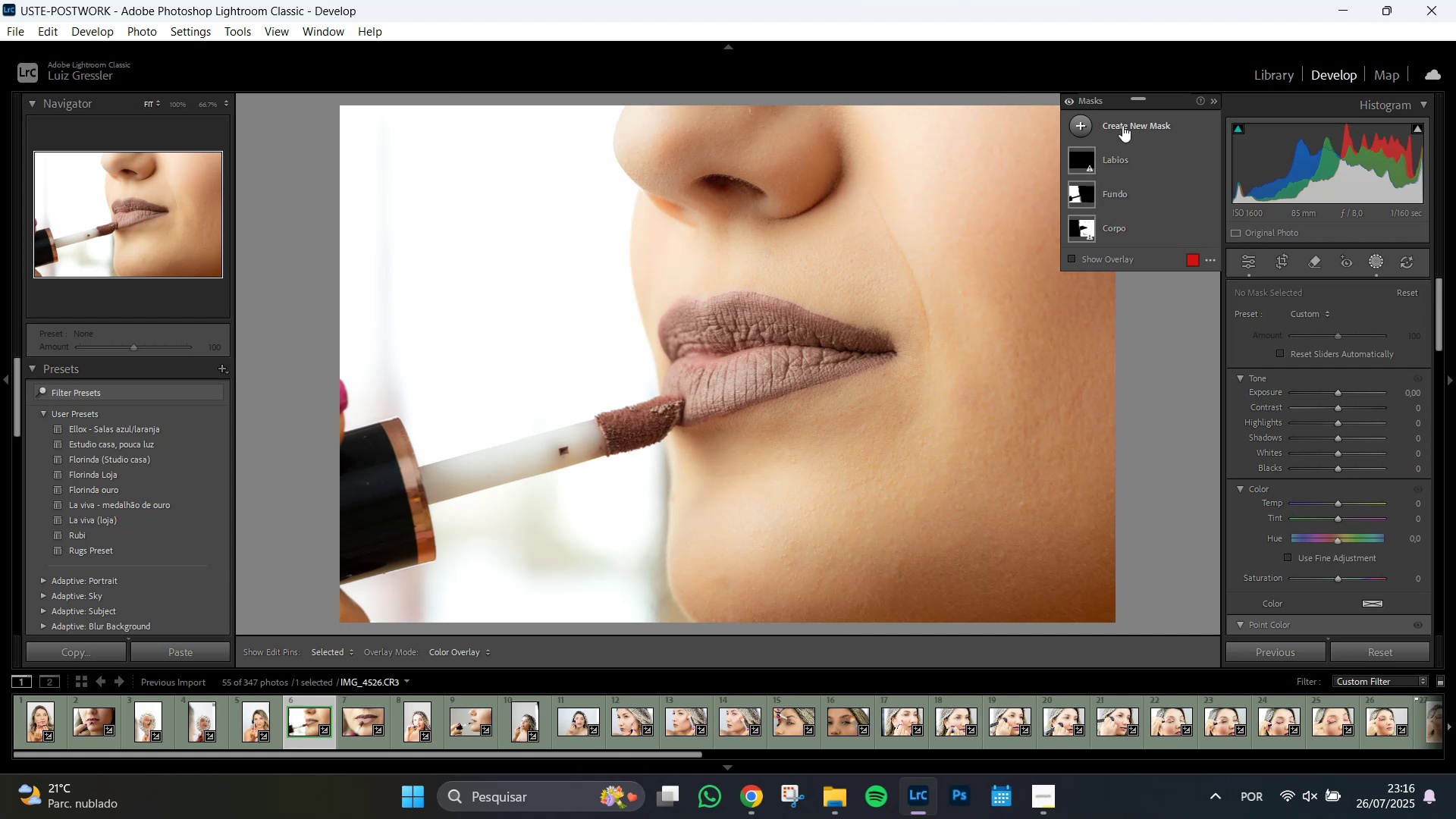 
wait(6.56)
 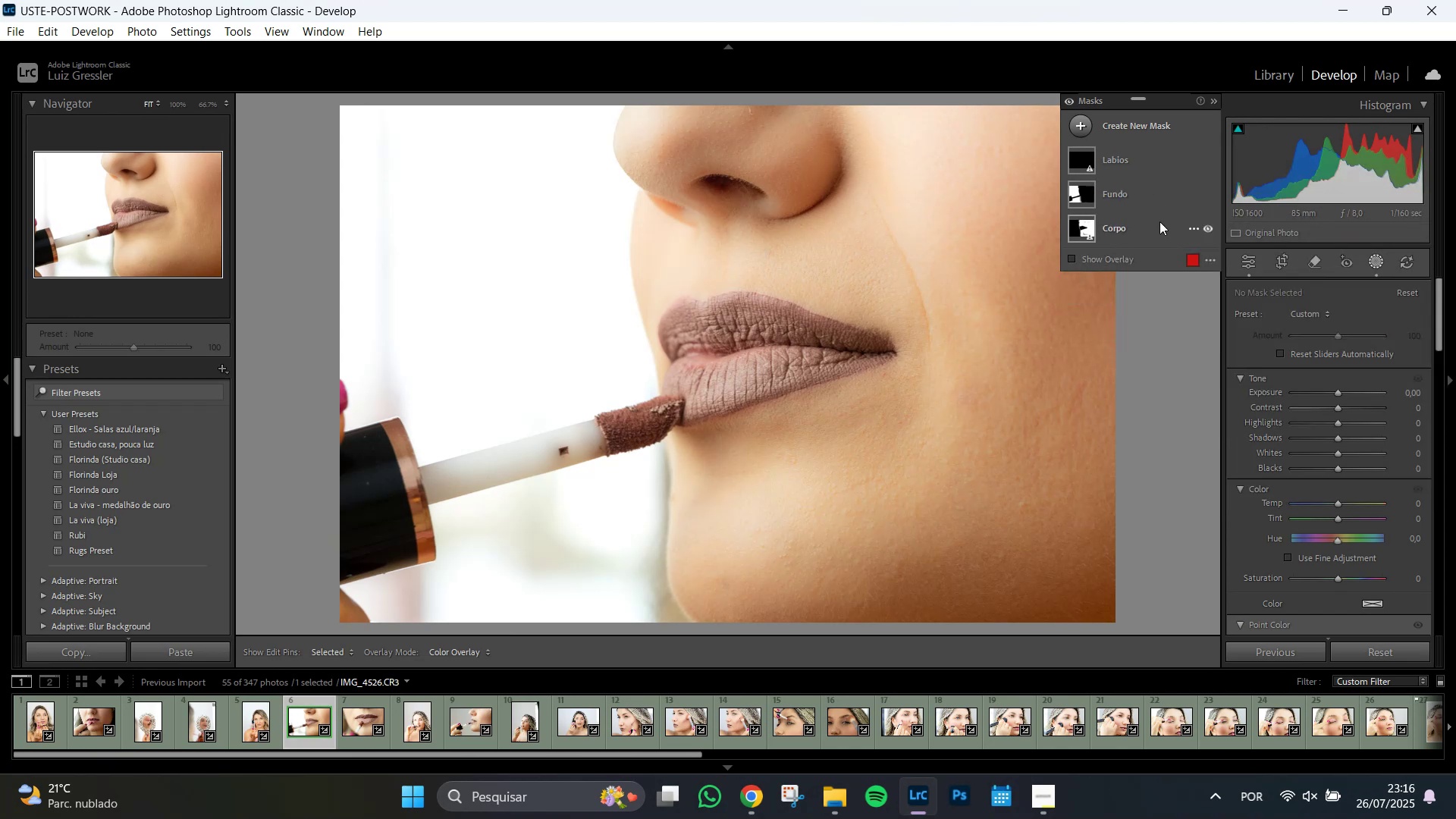 
left_click([1114, 161])
 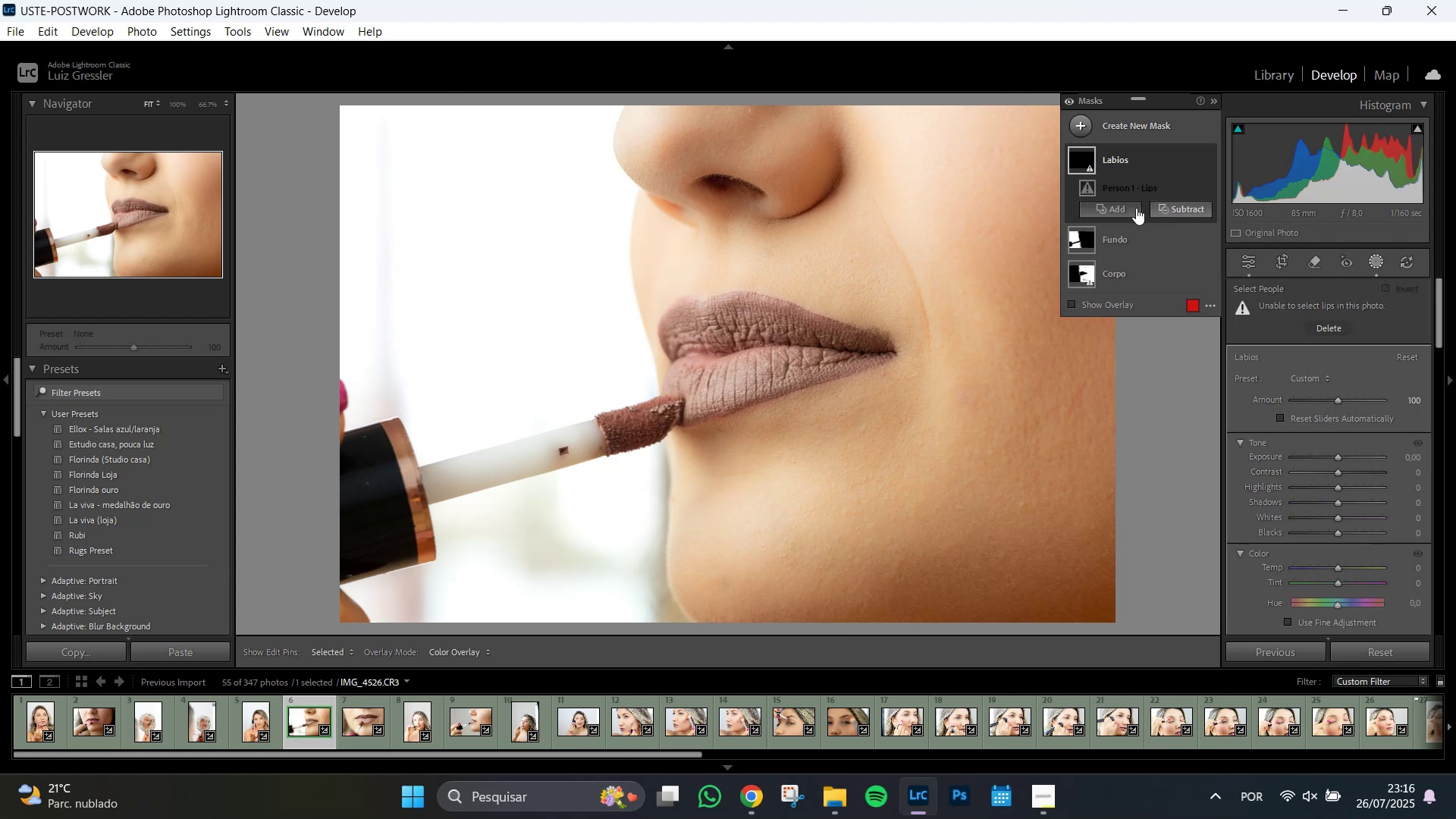 
left_click([1116, 210])
 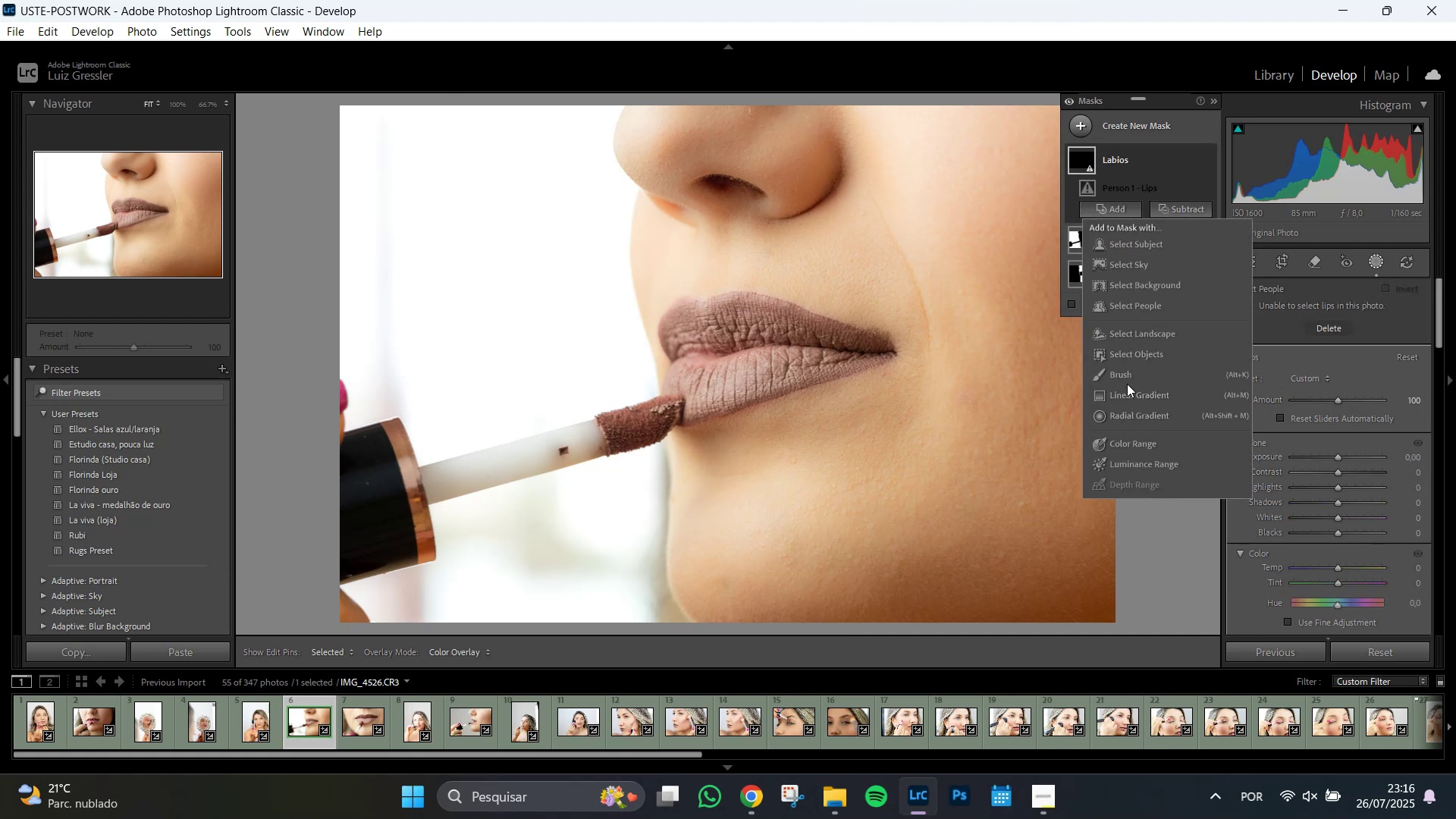 
left_click([1130, 360])
 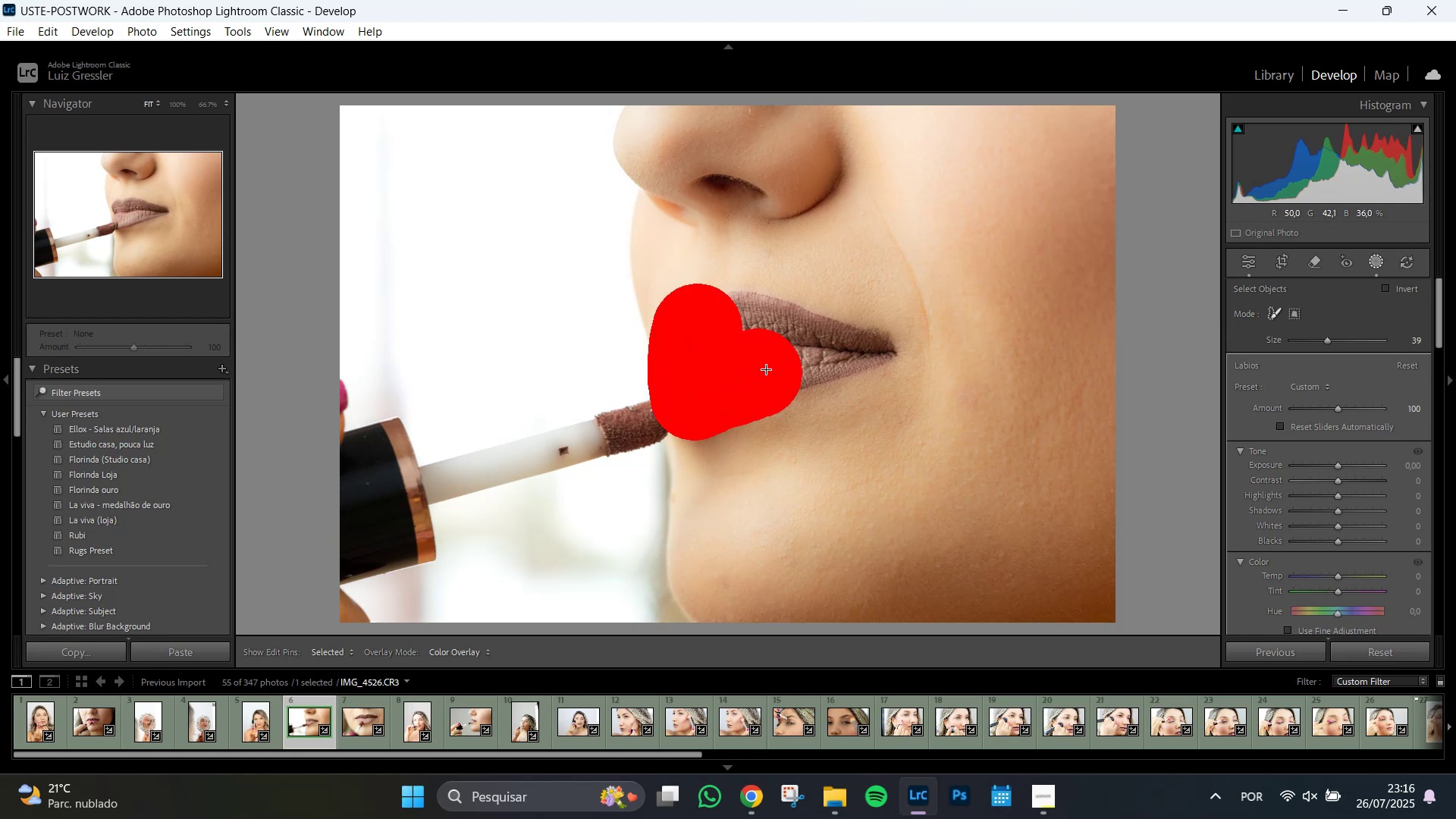 
wait(10.38)
 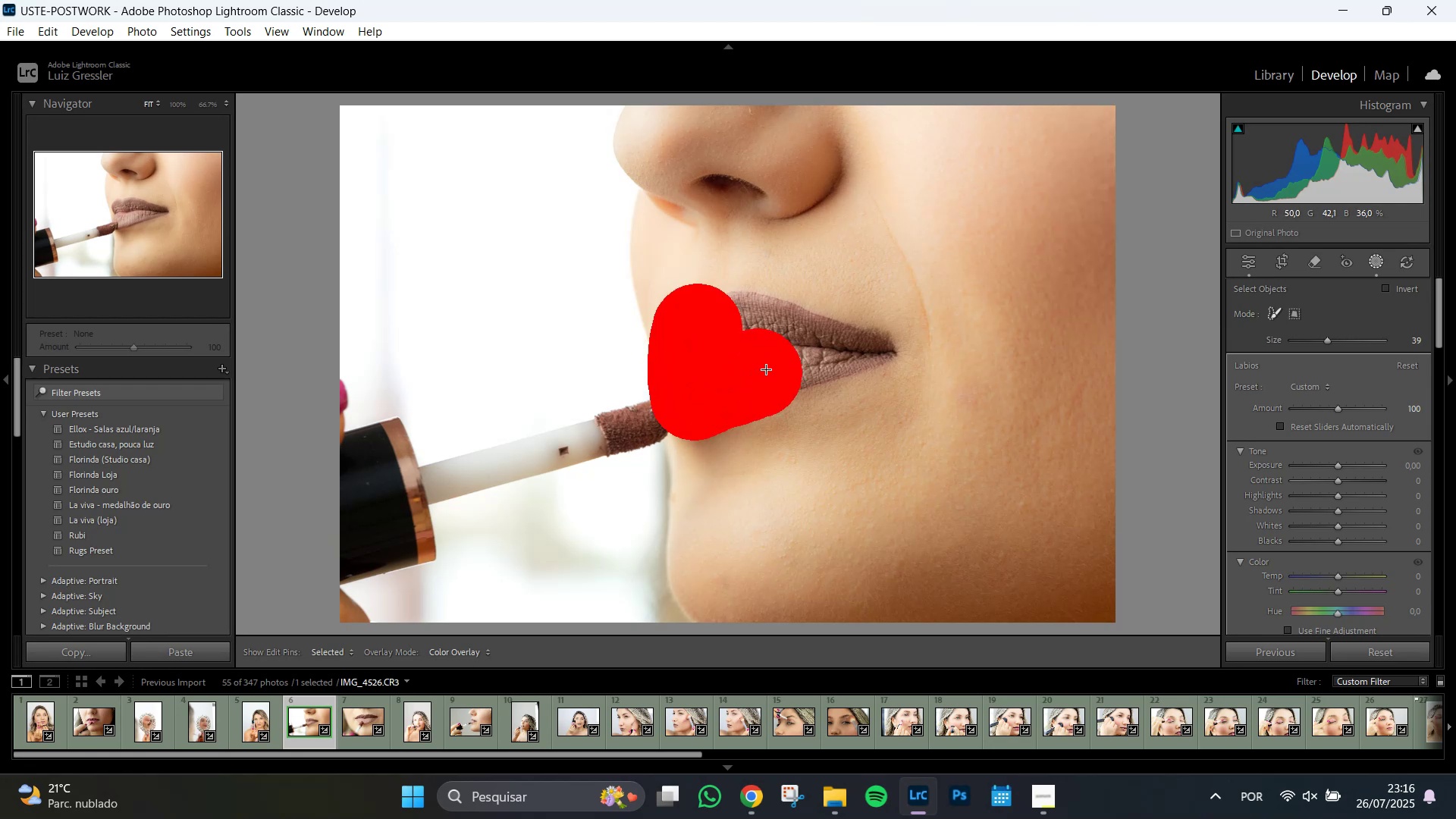 
mouse_move([1086, 158])
 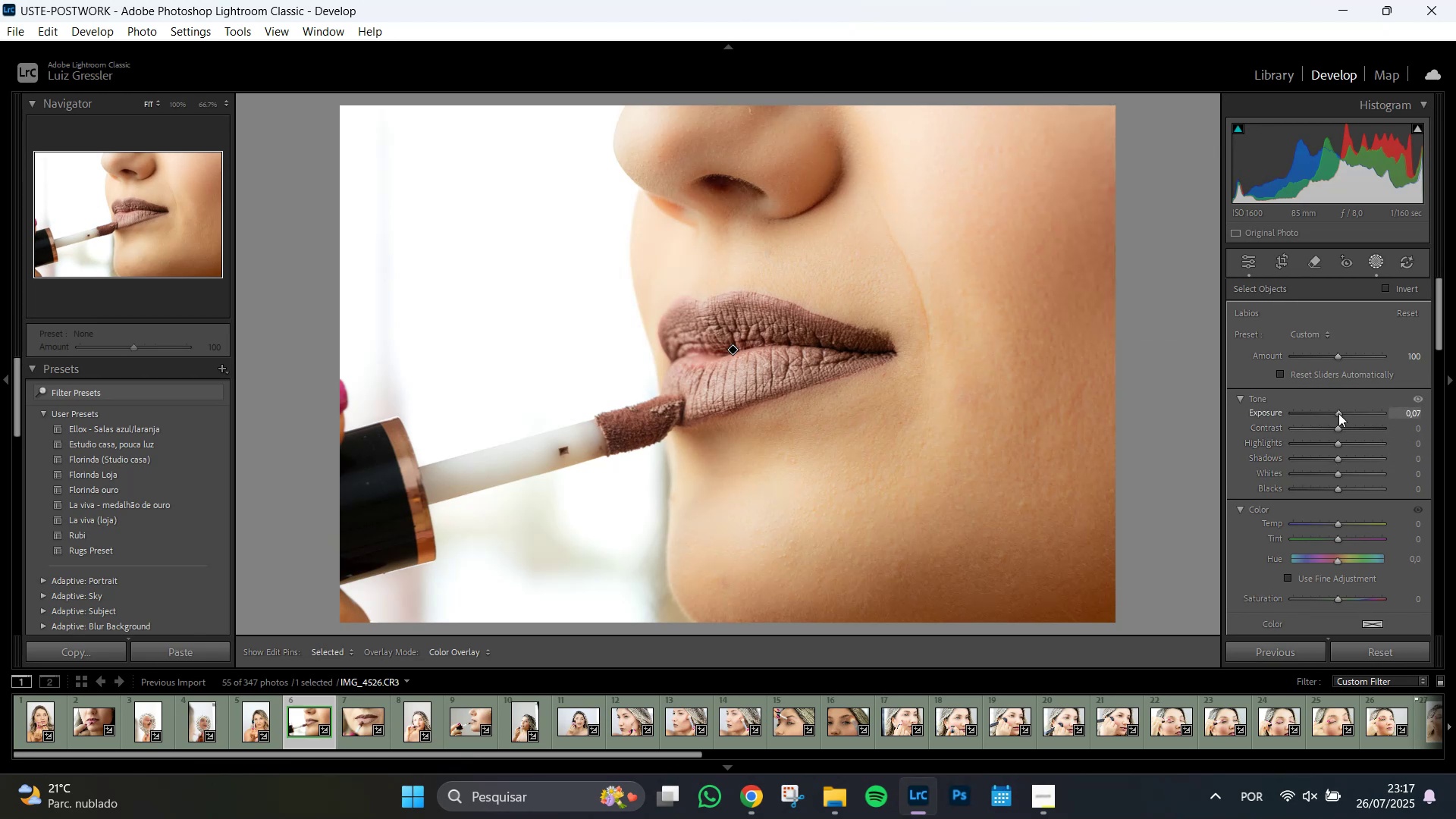 
wait(13.28)
 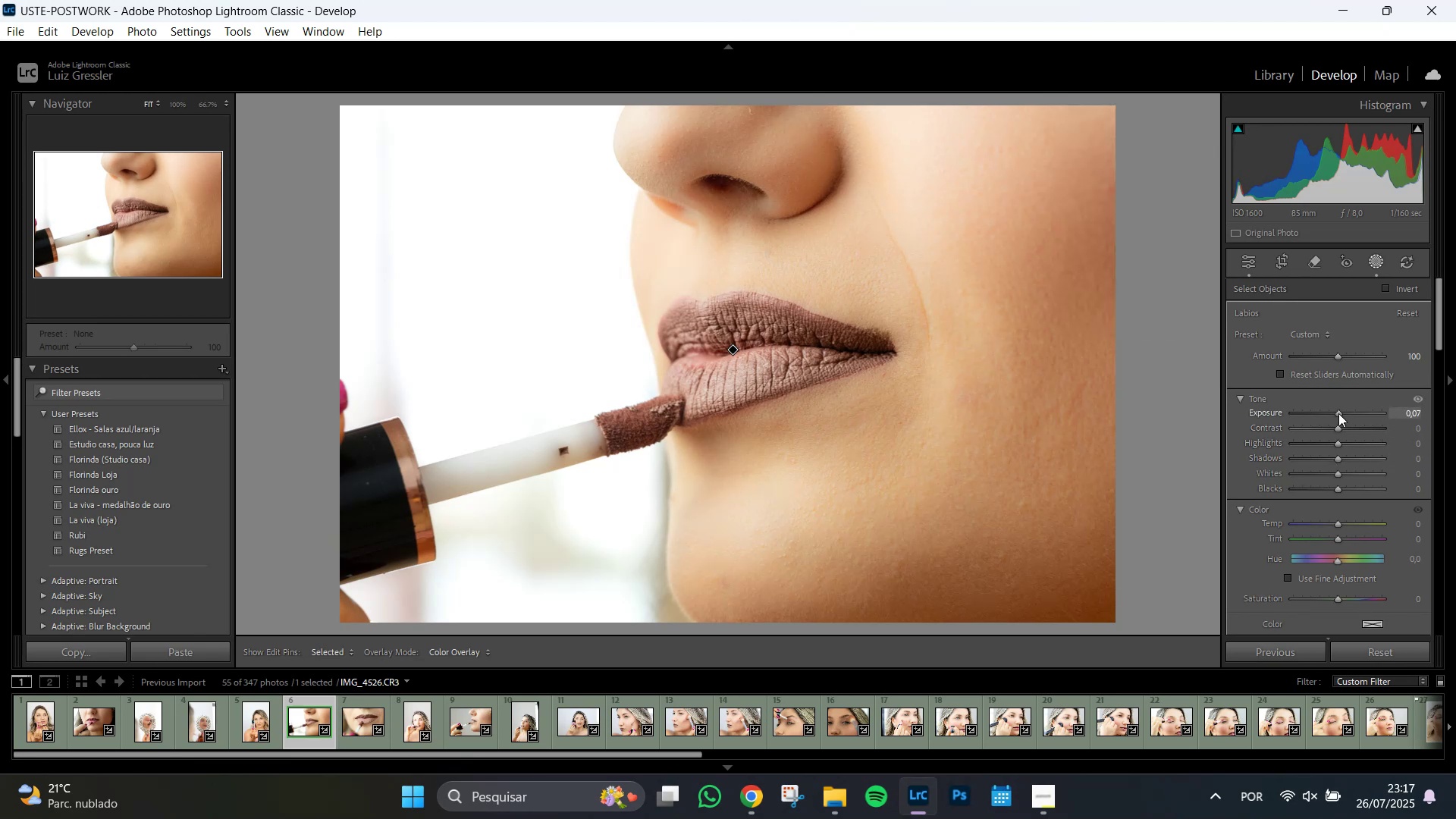 
left_click([1406, 413])
 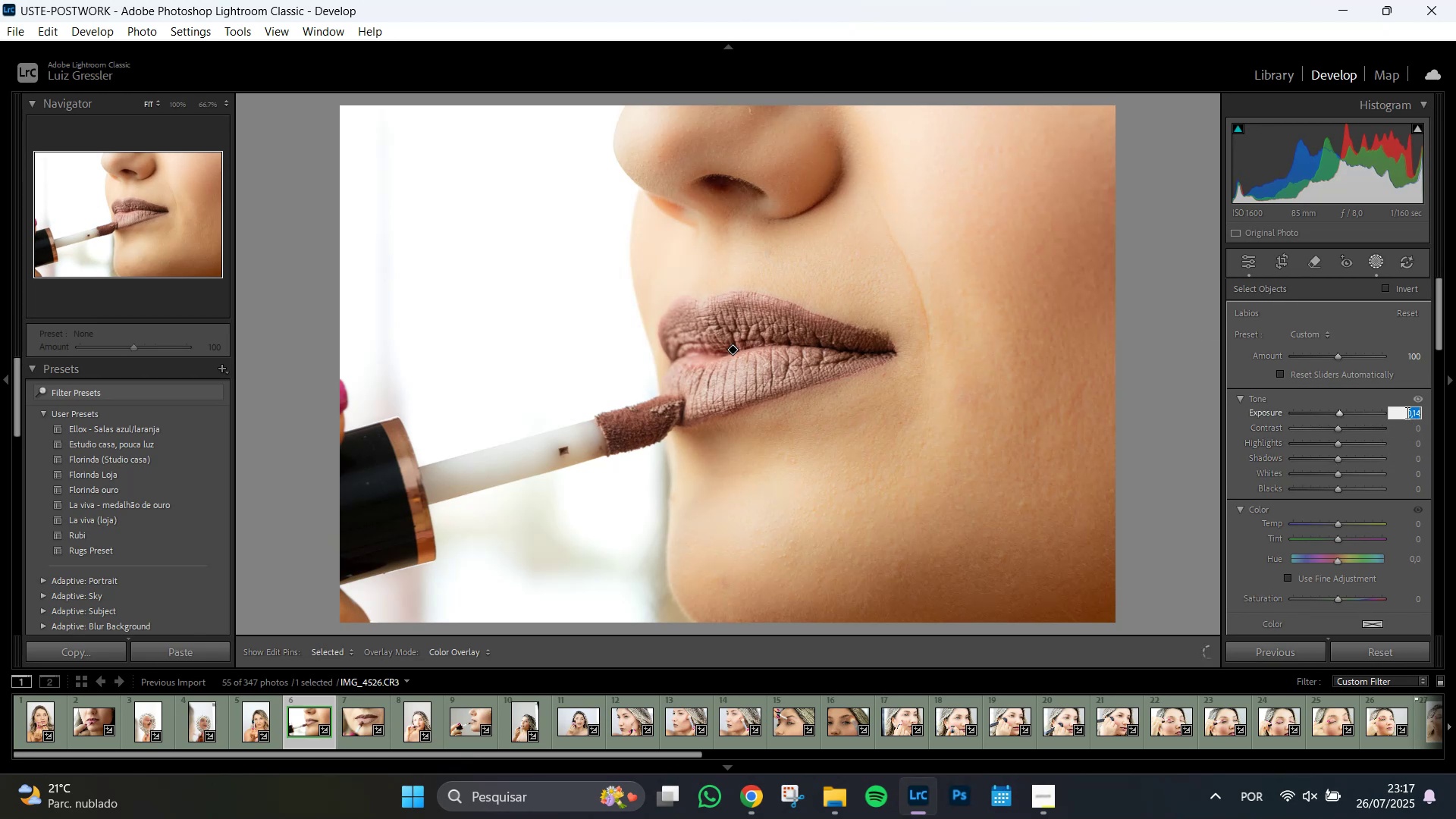 
key(Numpad0)
 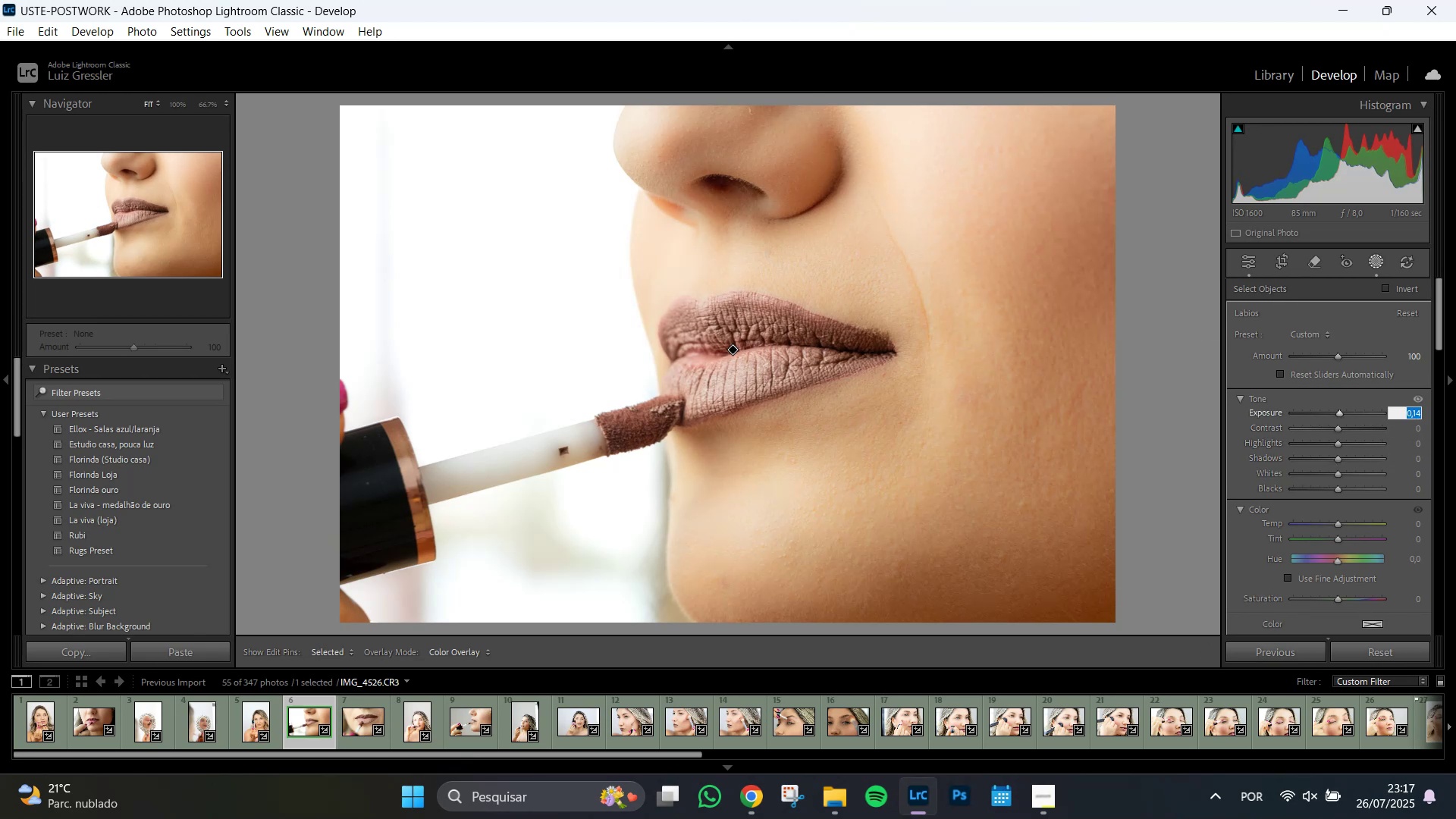 
key(NumpadEnter)
 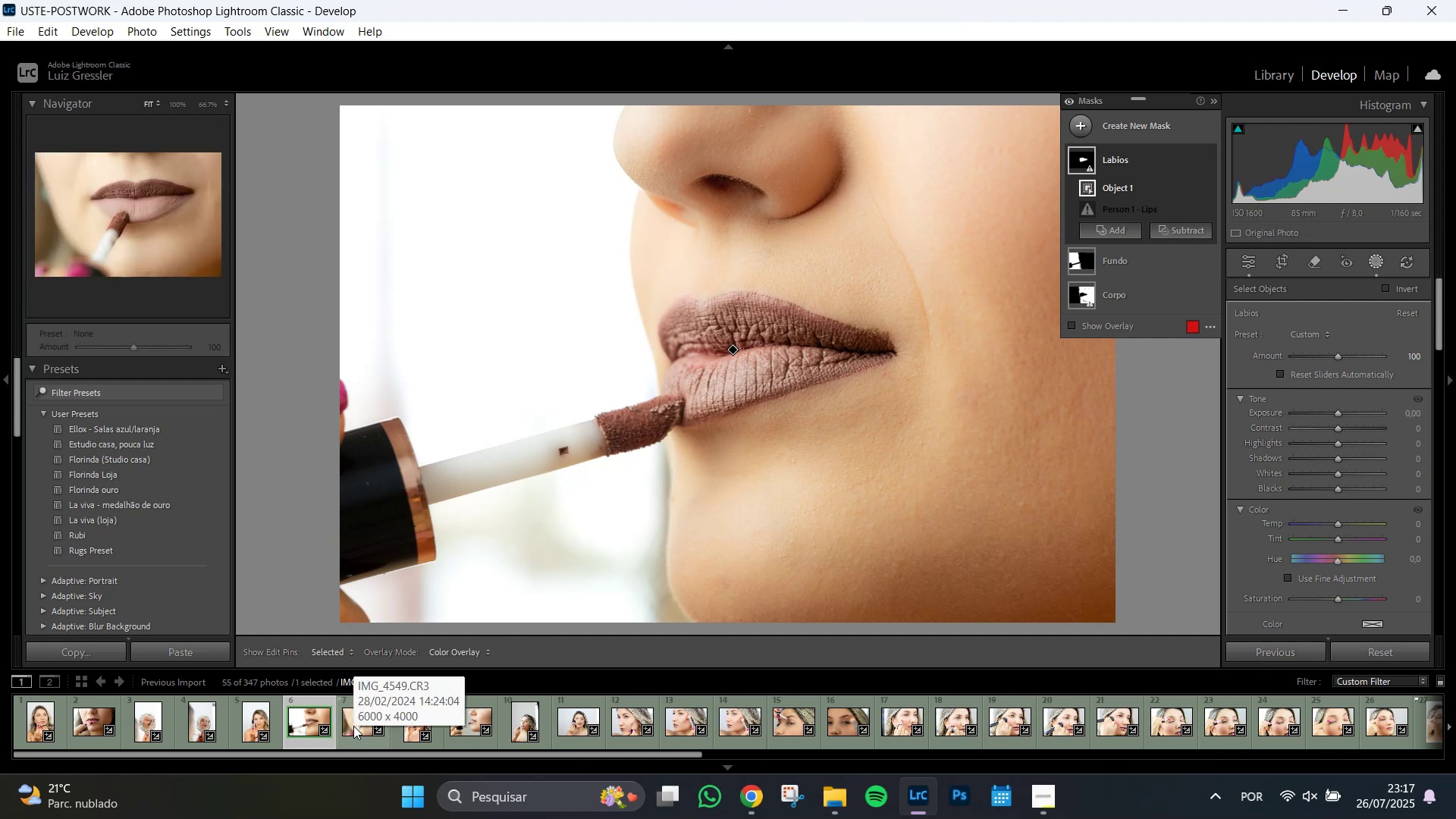 
wait(5.79)
 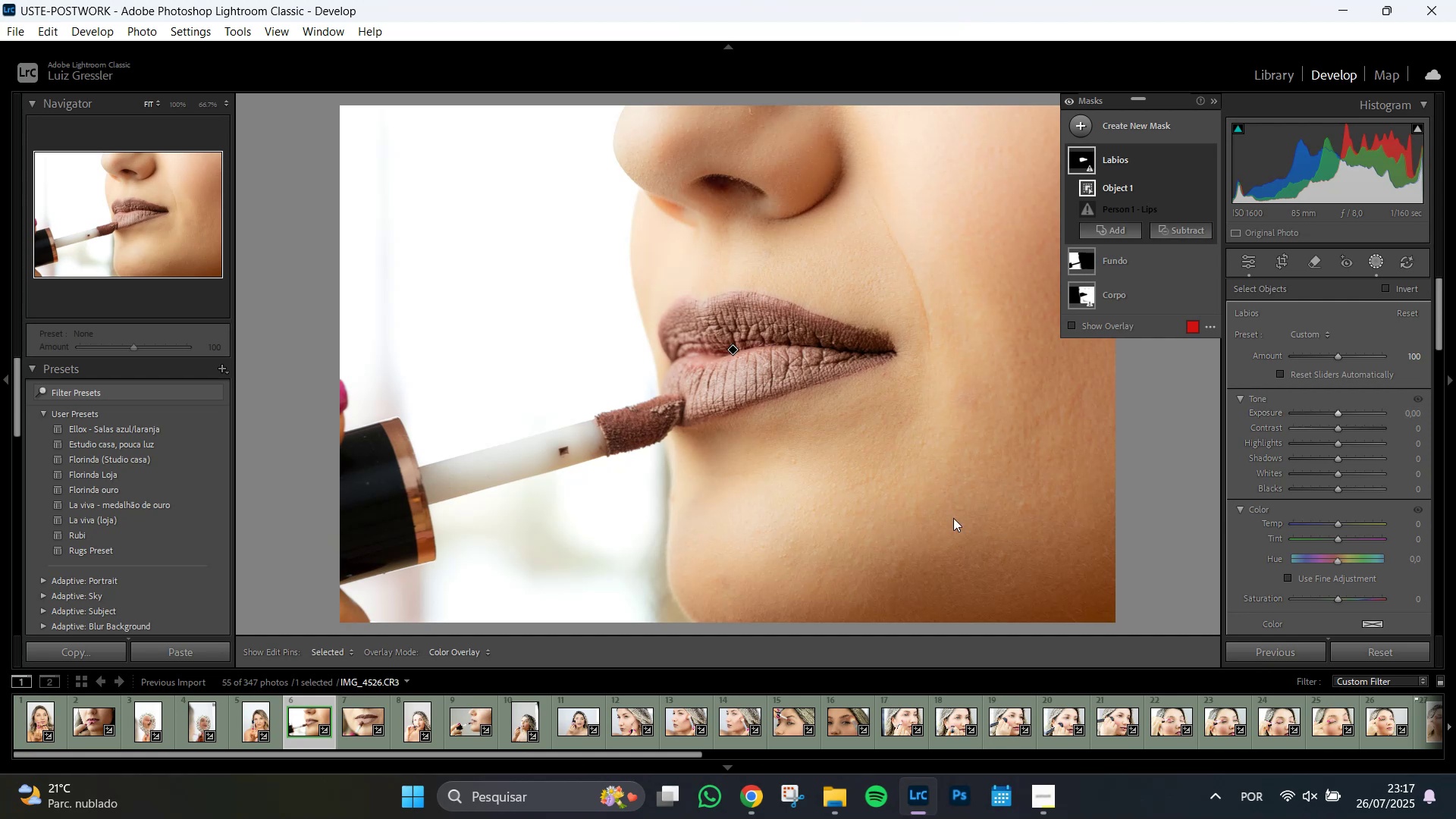 
left_click([353, 726])
 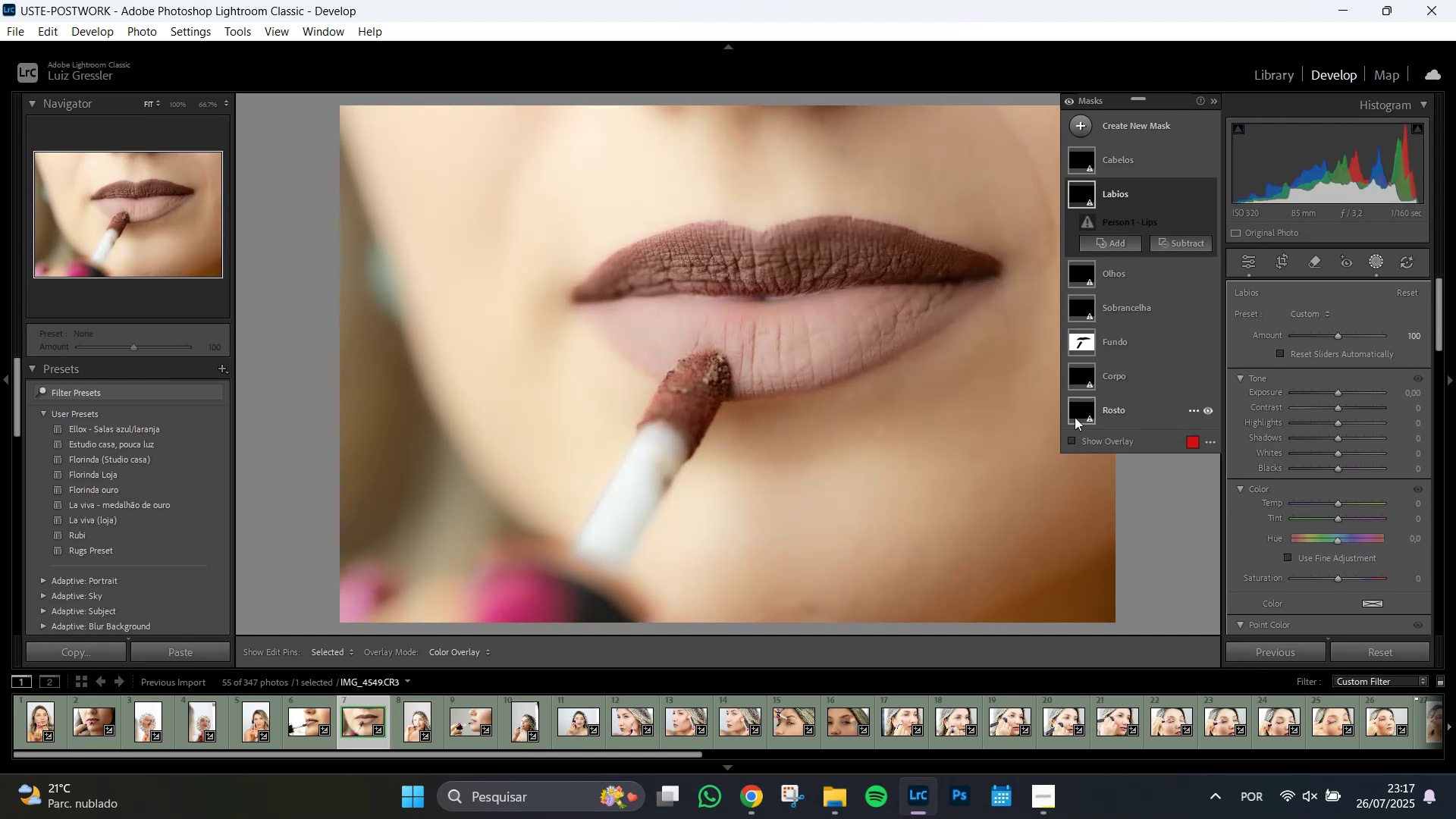 
wait(9.12)
 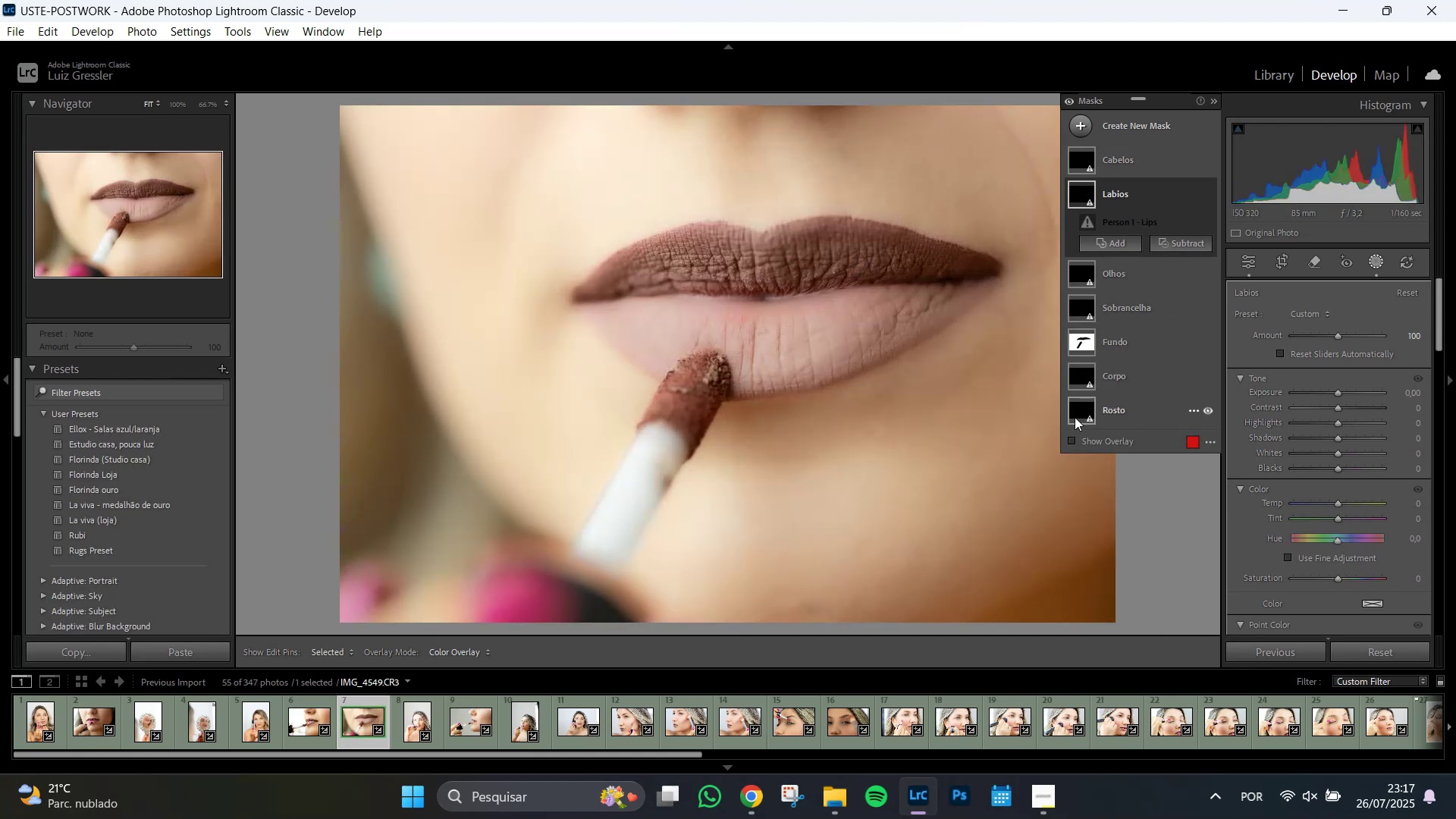 
left_click([1194, 341])
 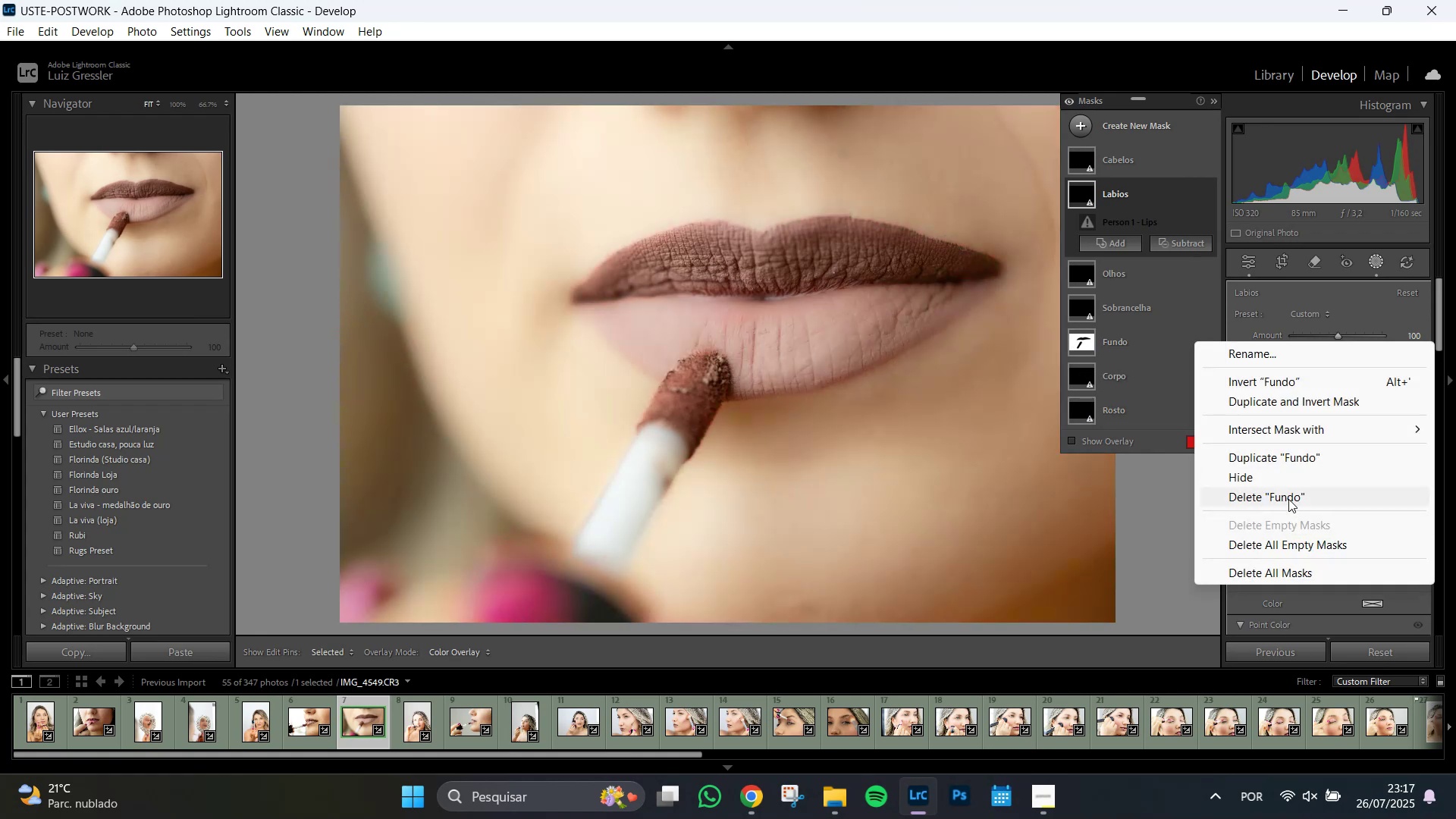 
left_click([1288, 496])
 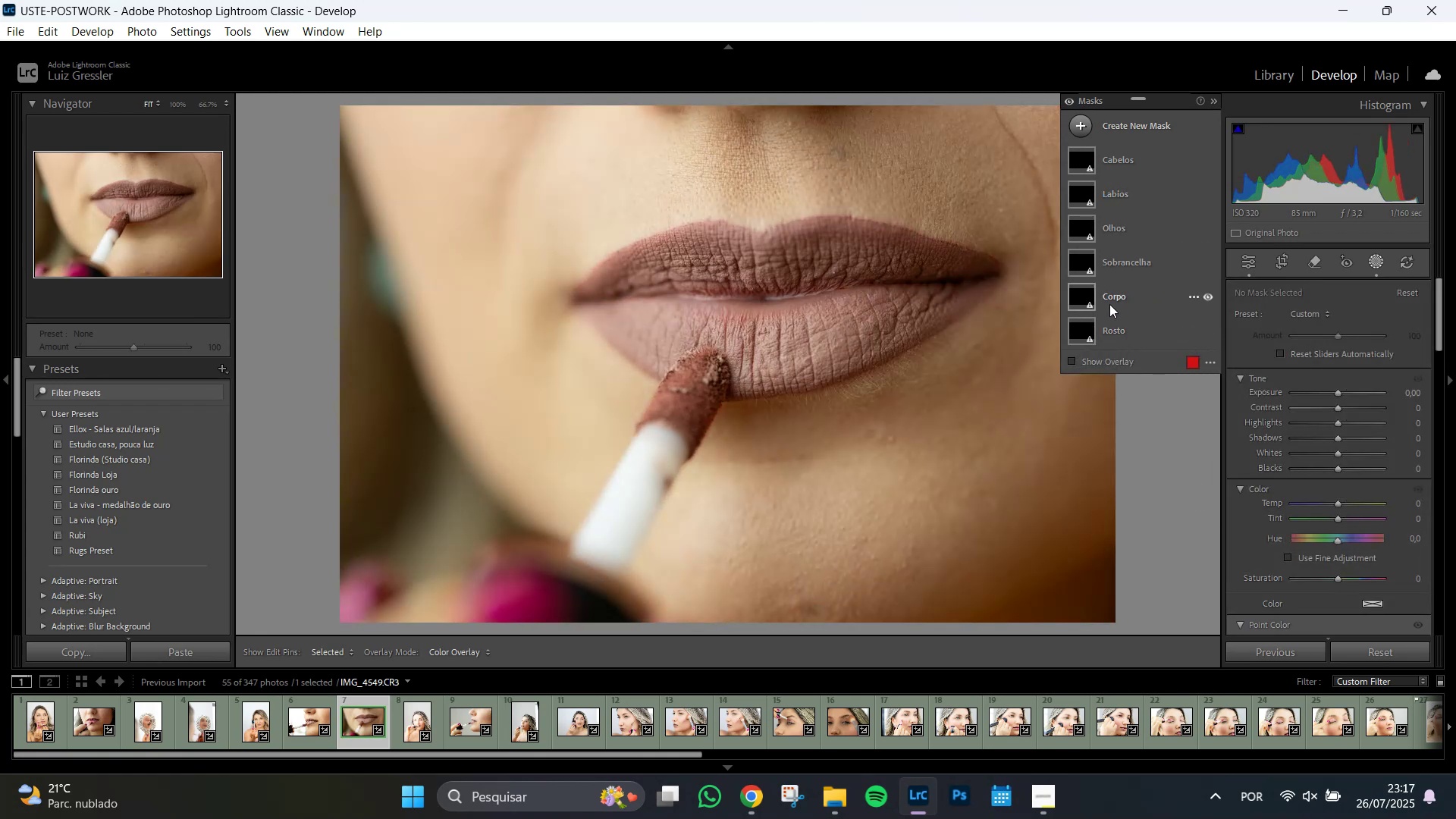 
wait(5.07)
 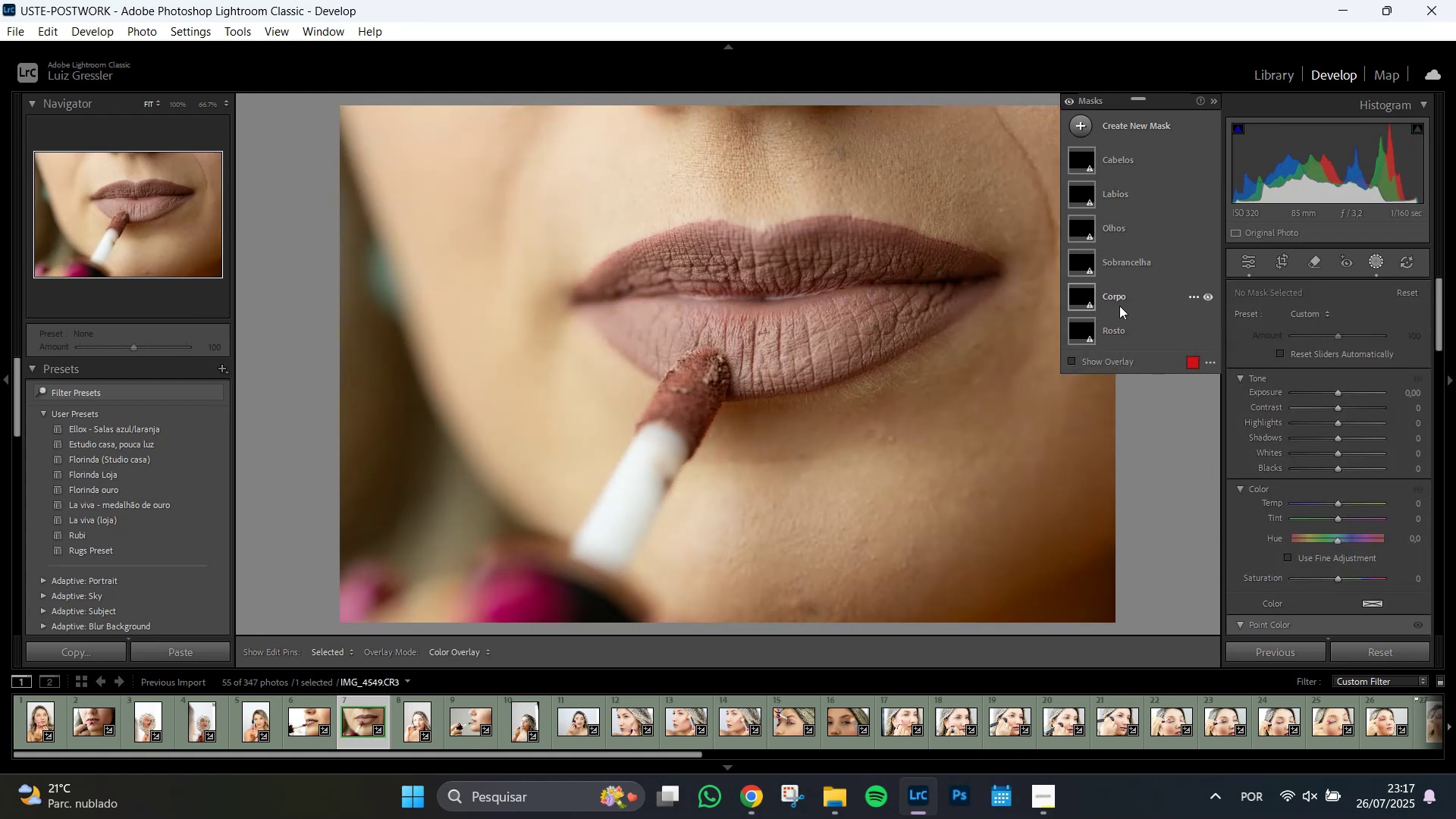 
left_click([1109, 304])
 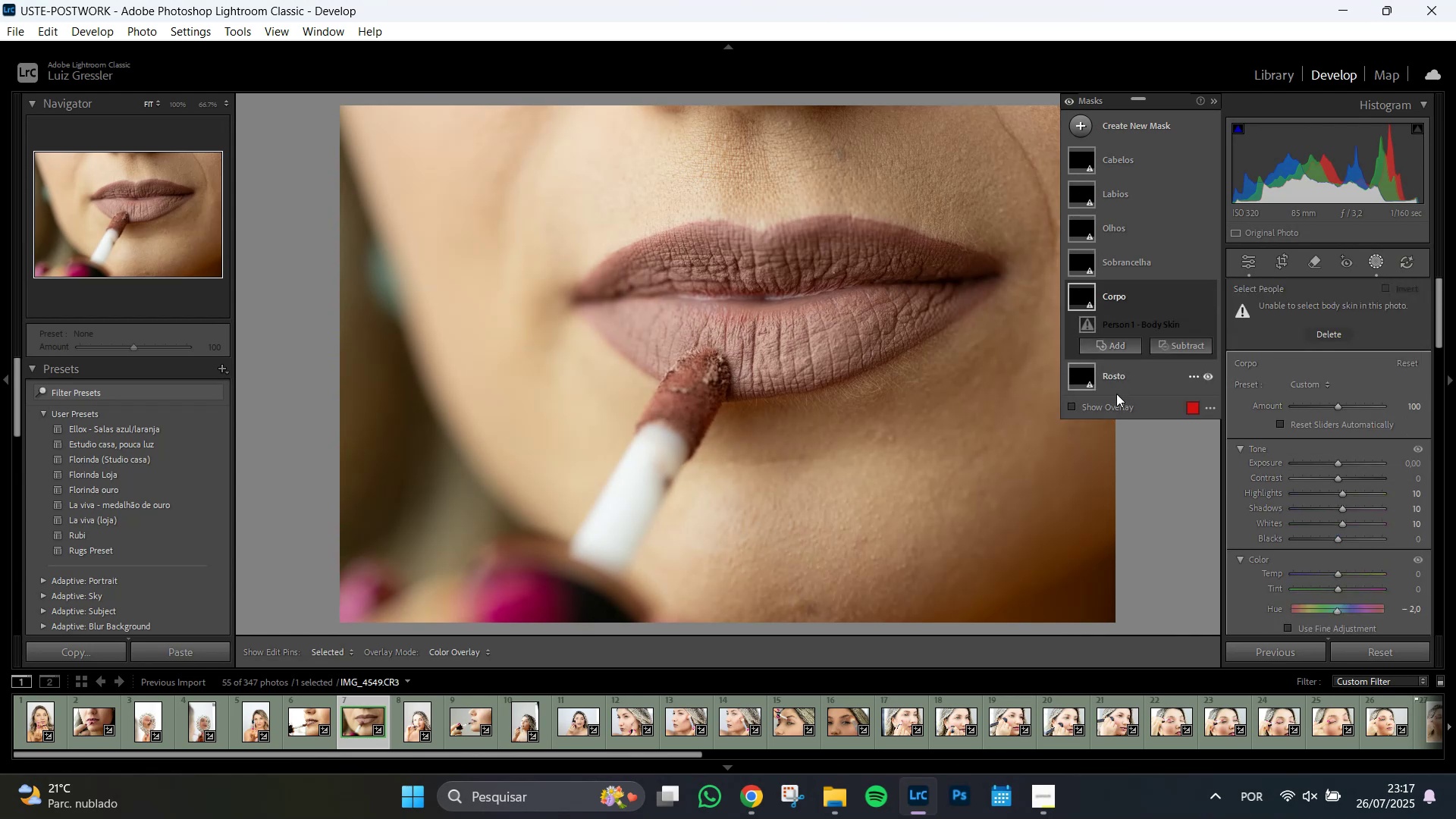 
left_click([1115, 381])
 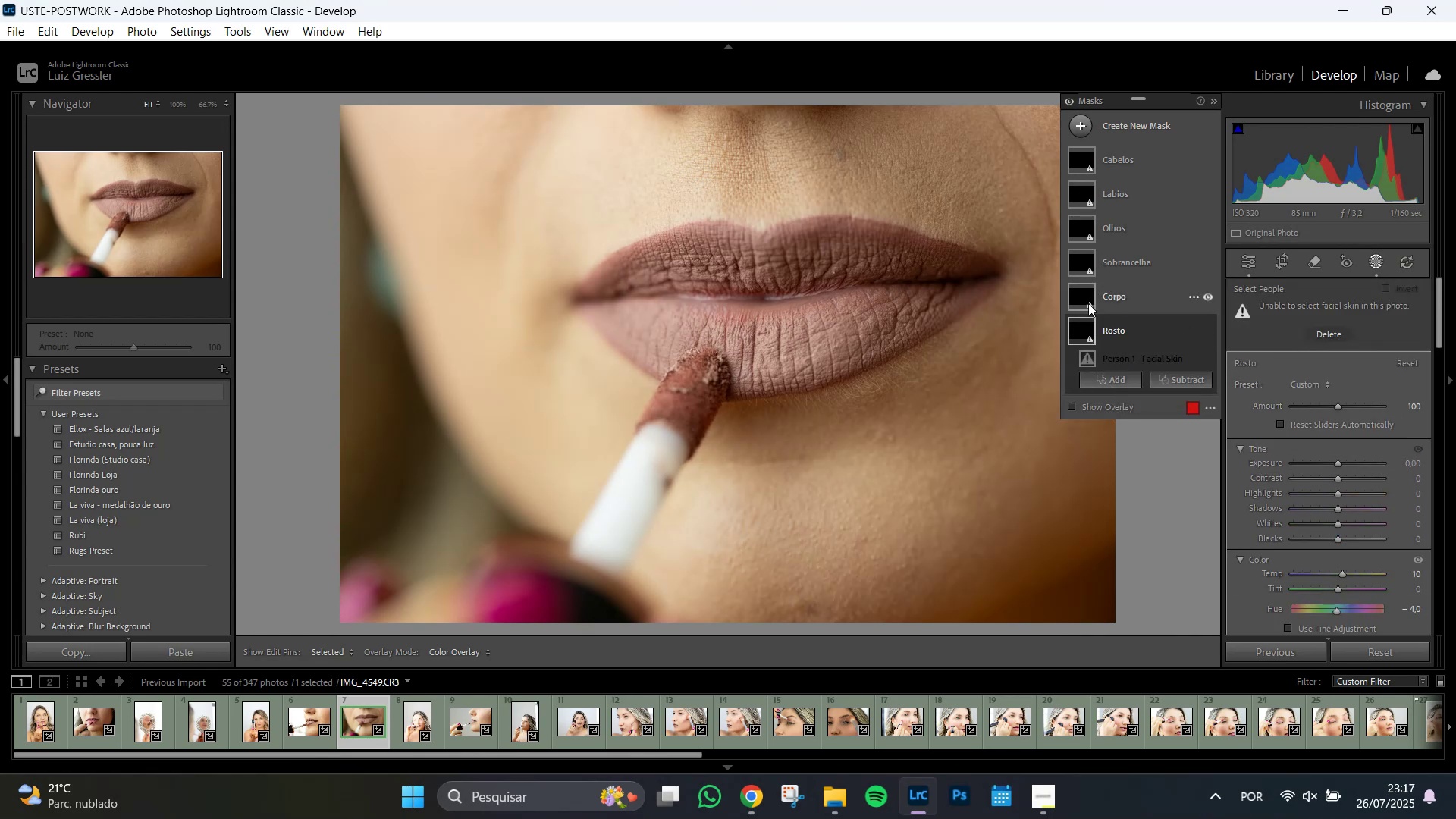 
left_click([1110, 380])
 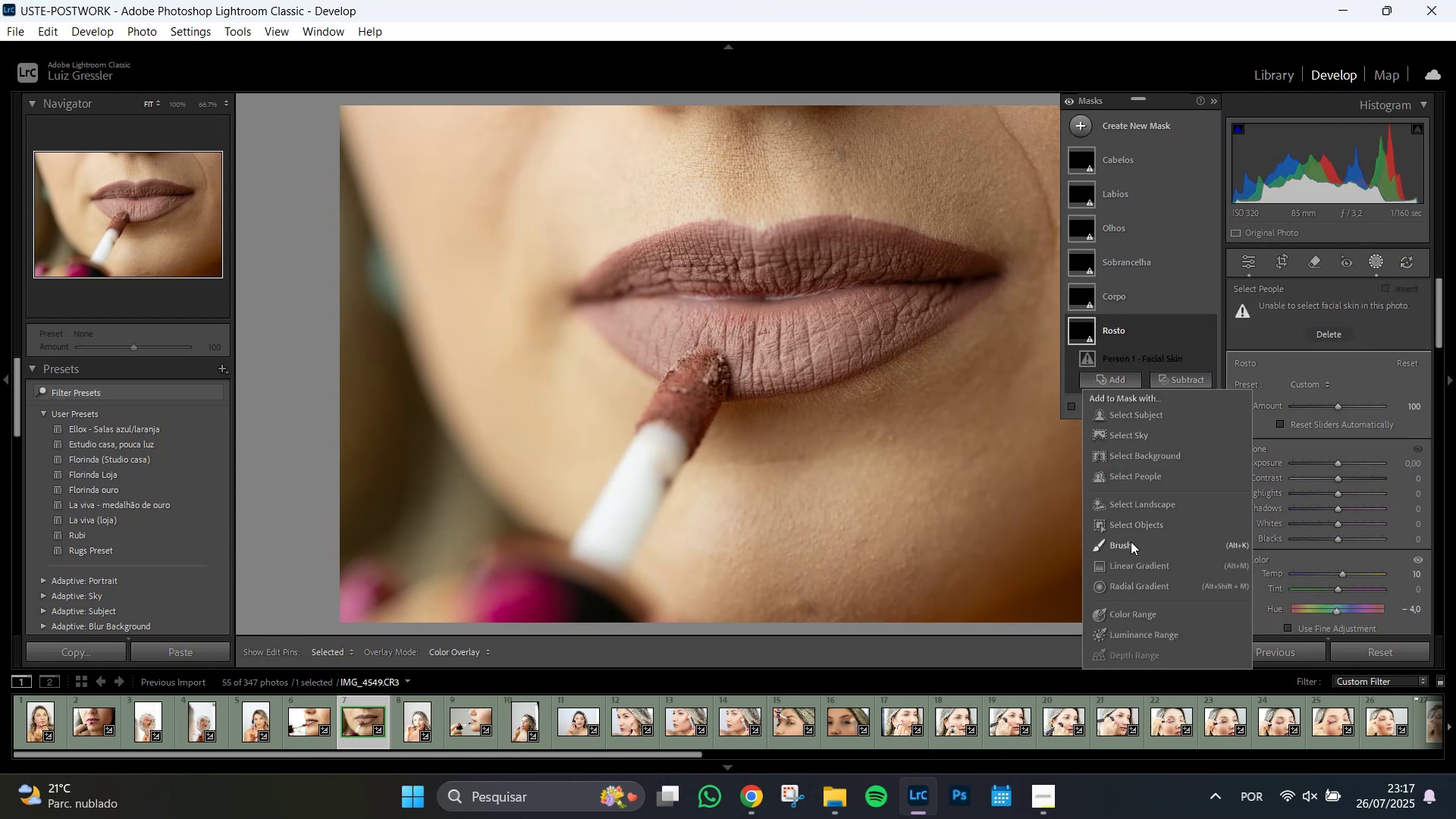 
left_click([1131, 541])
 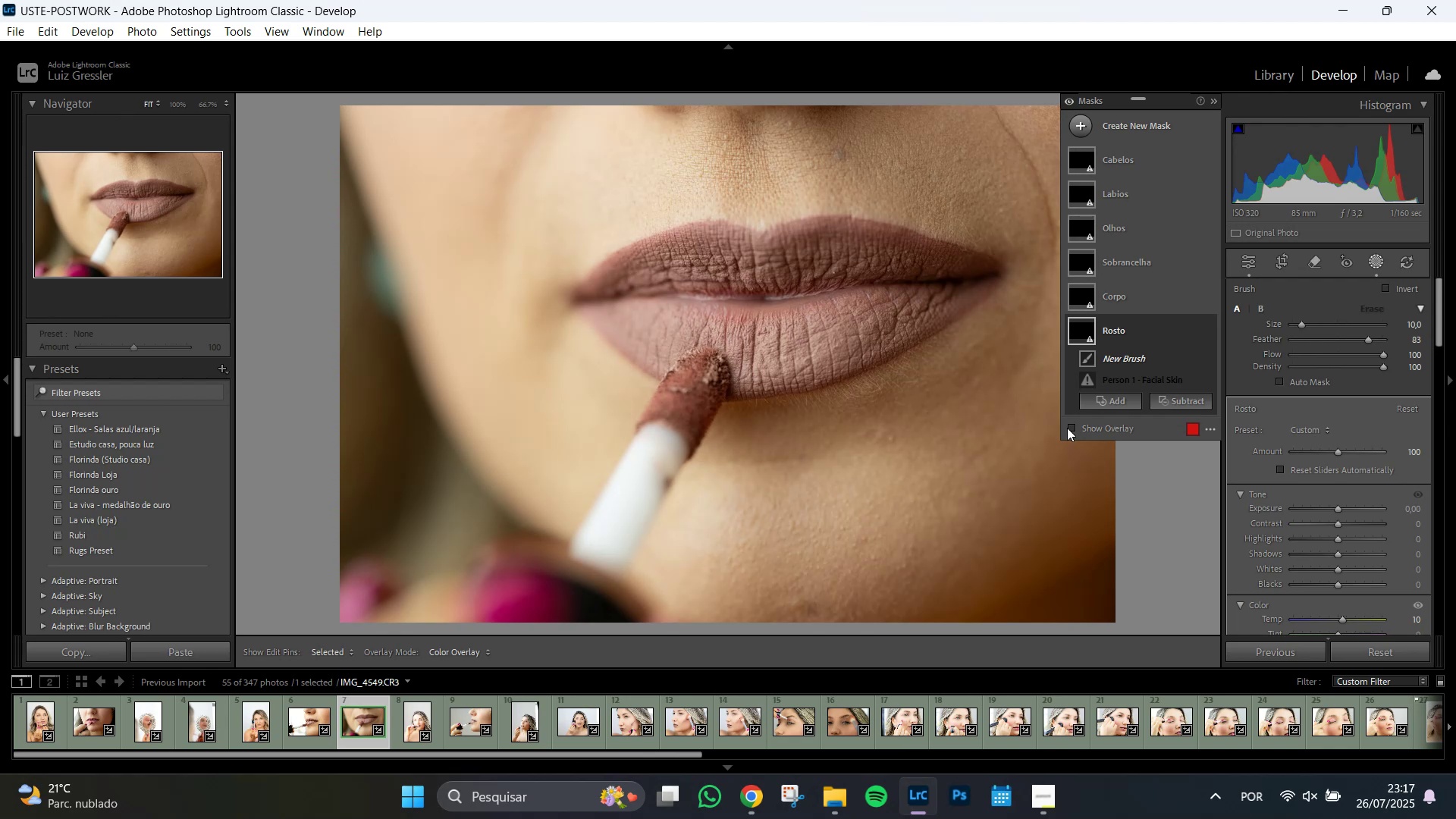 
left_click([1070, 429])
 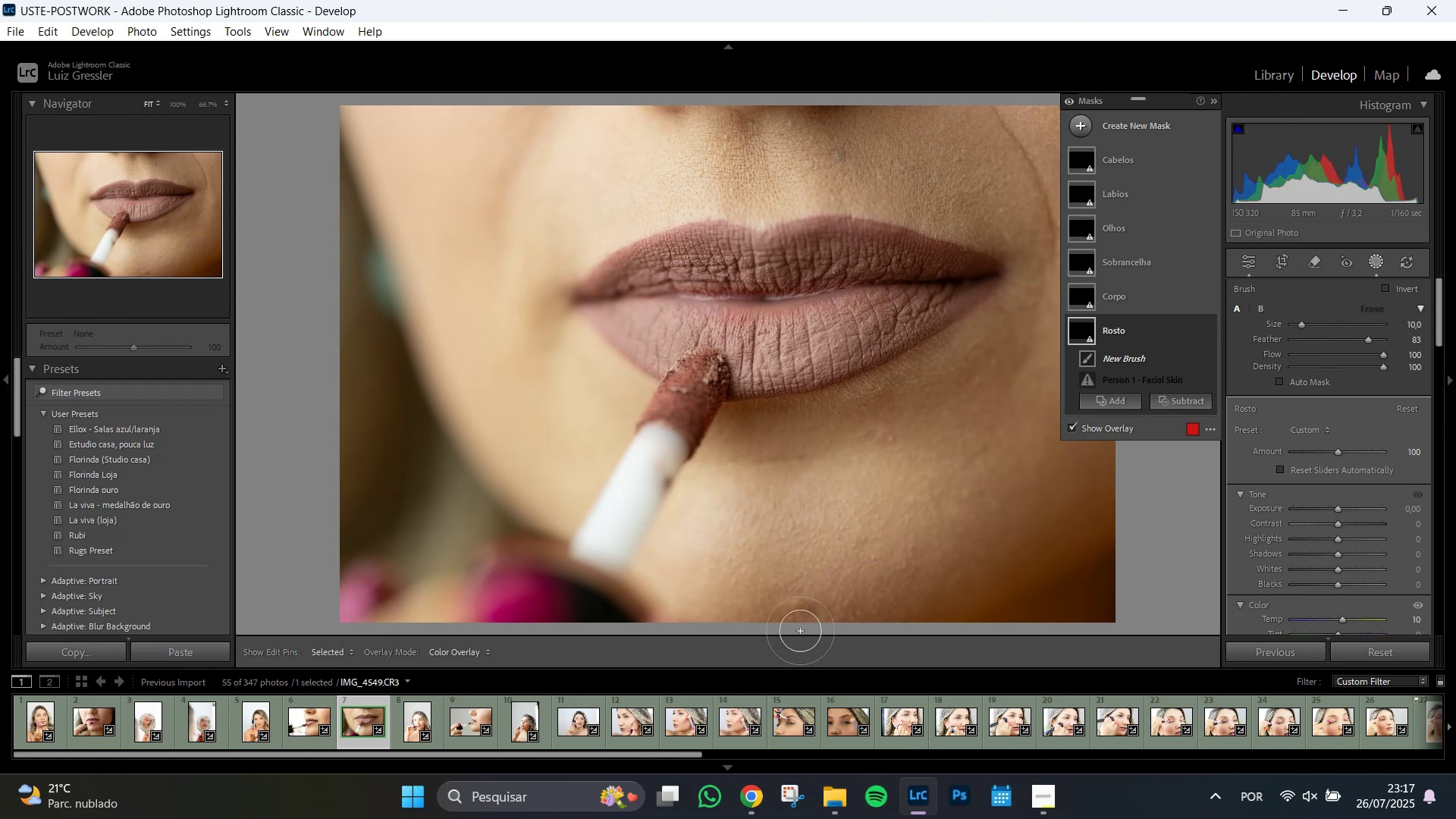 
scroll: coordinate [762, 573], scroll_direction: up, amount: 19.0
 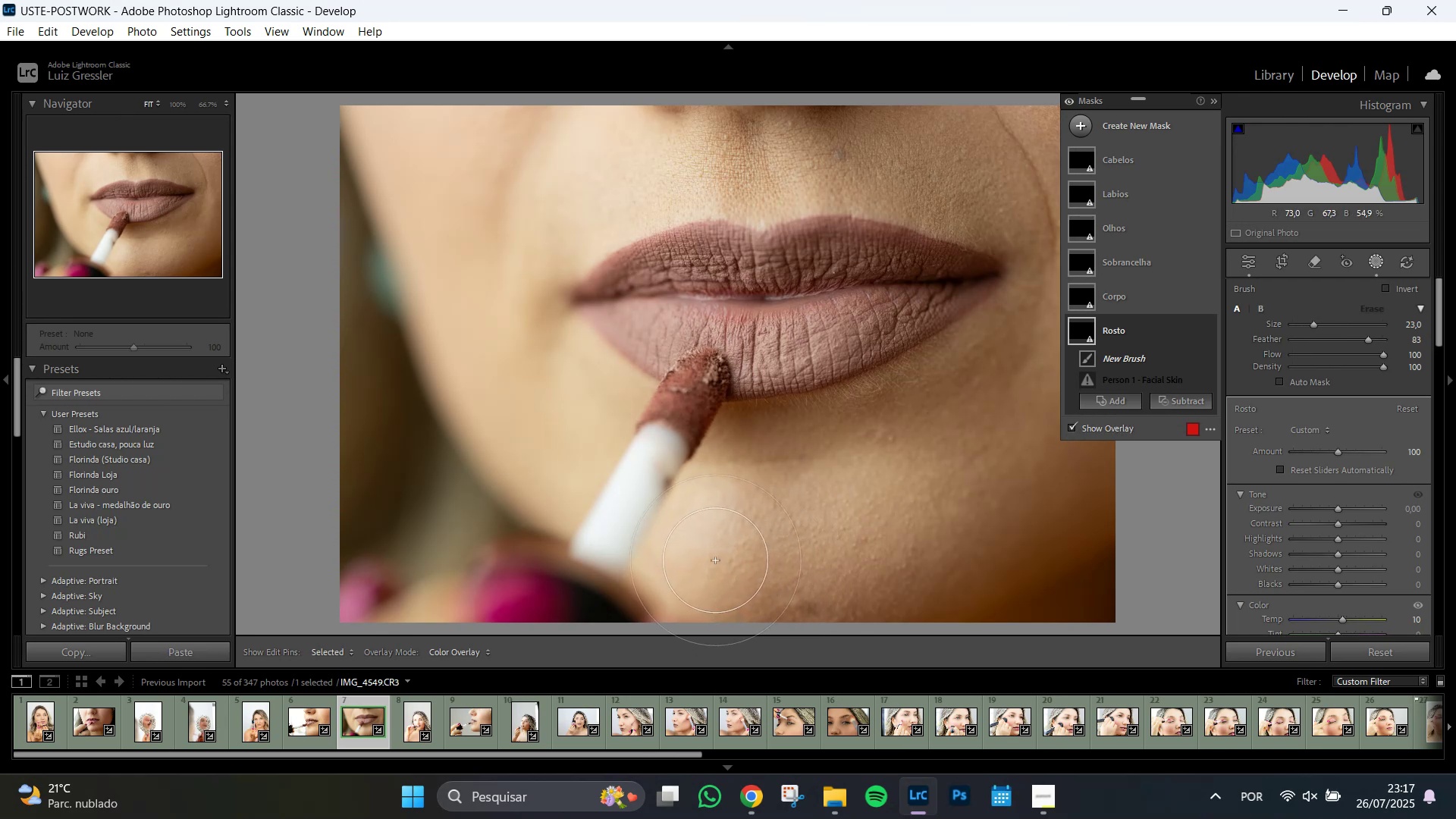 
scroll: coordinate [719, 566], scroll_direction: down, amount: 8.0
 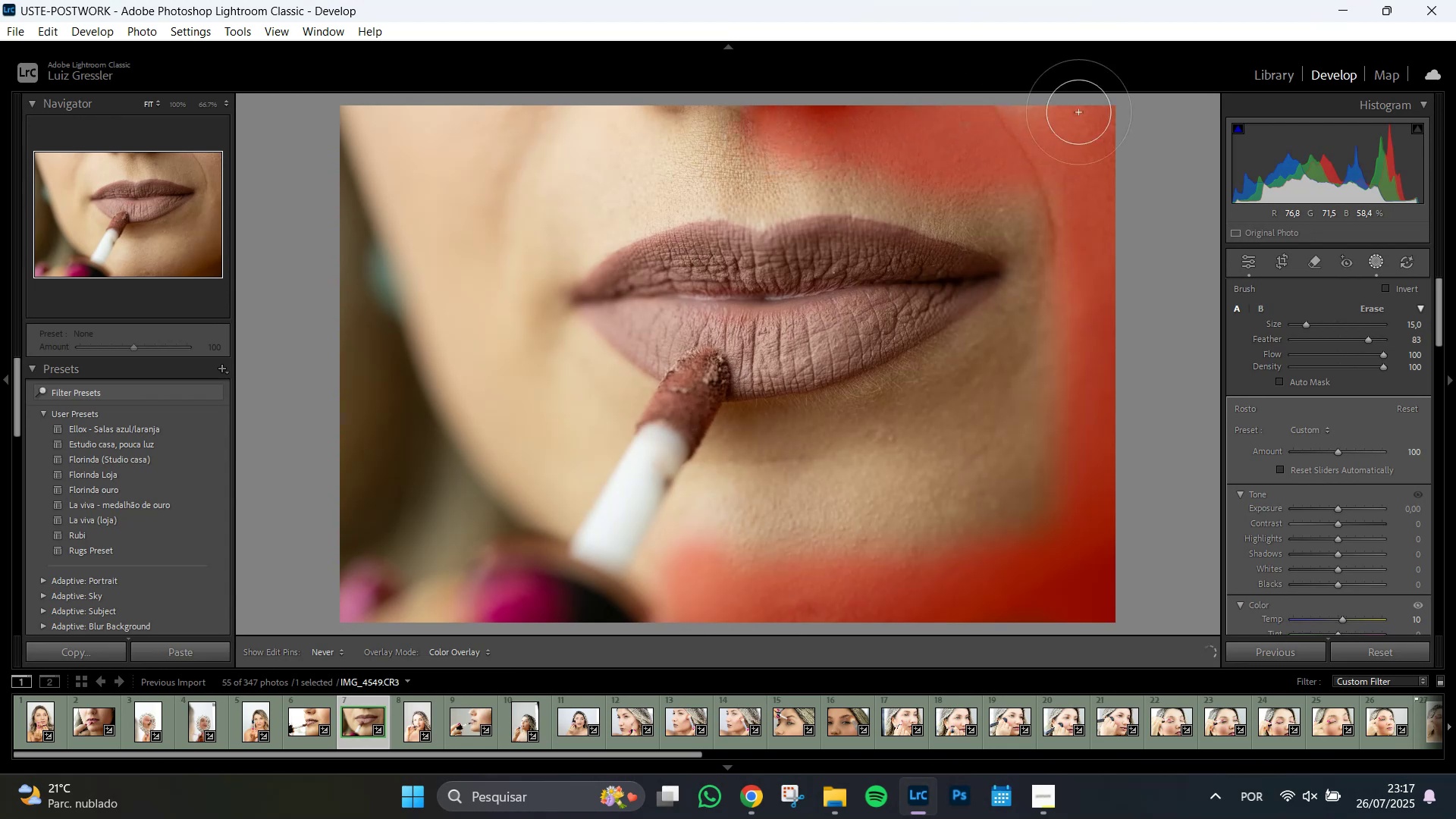 
wait(11.84)
 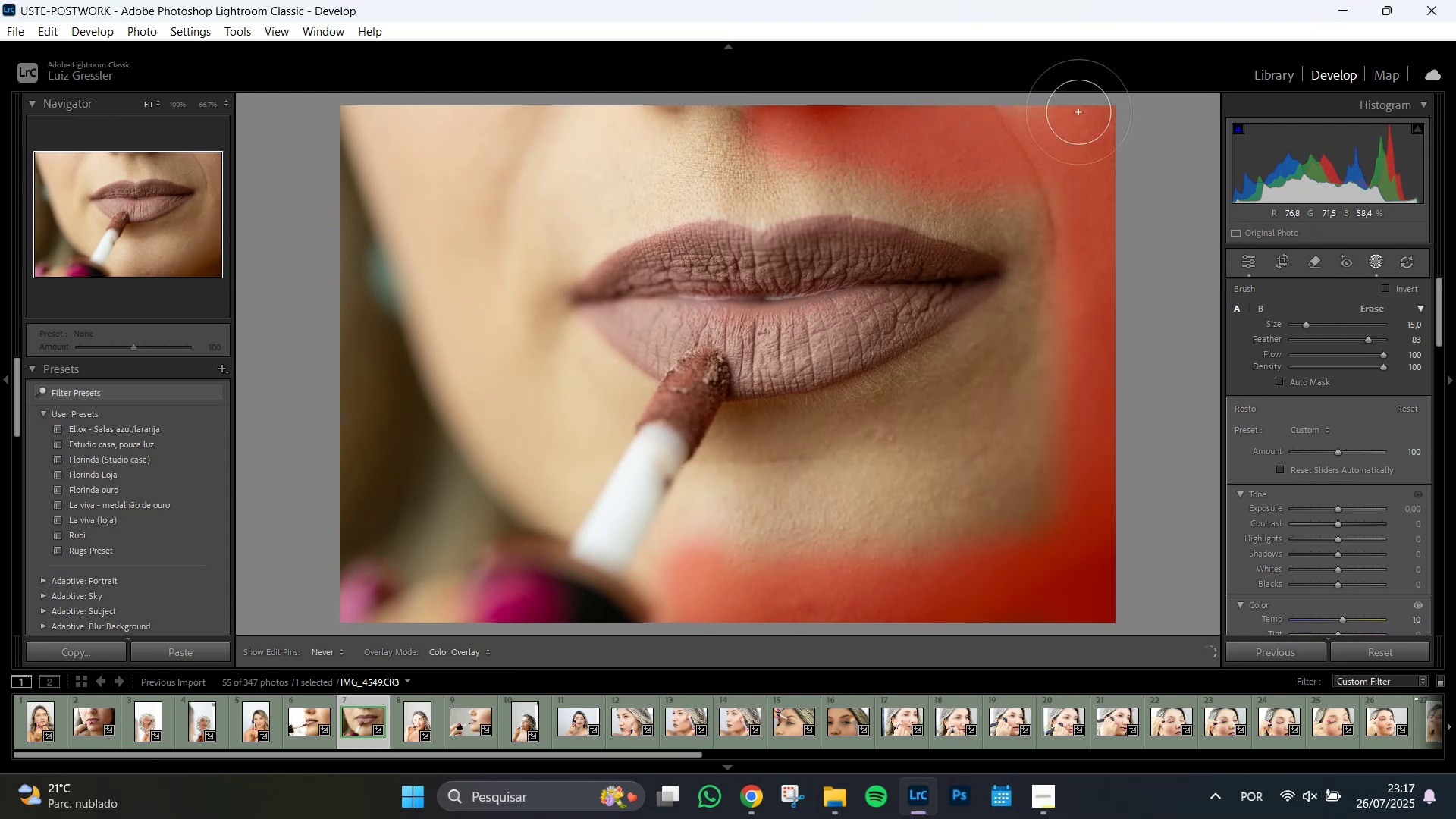 
right_click([846, 548])
 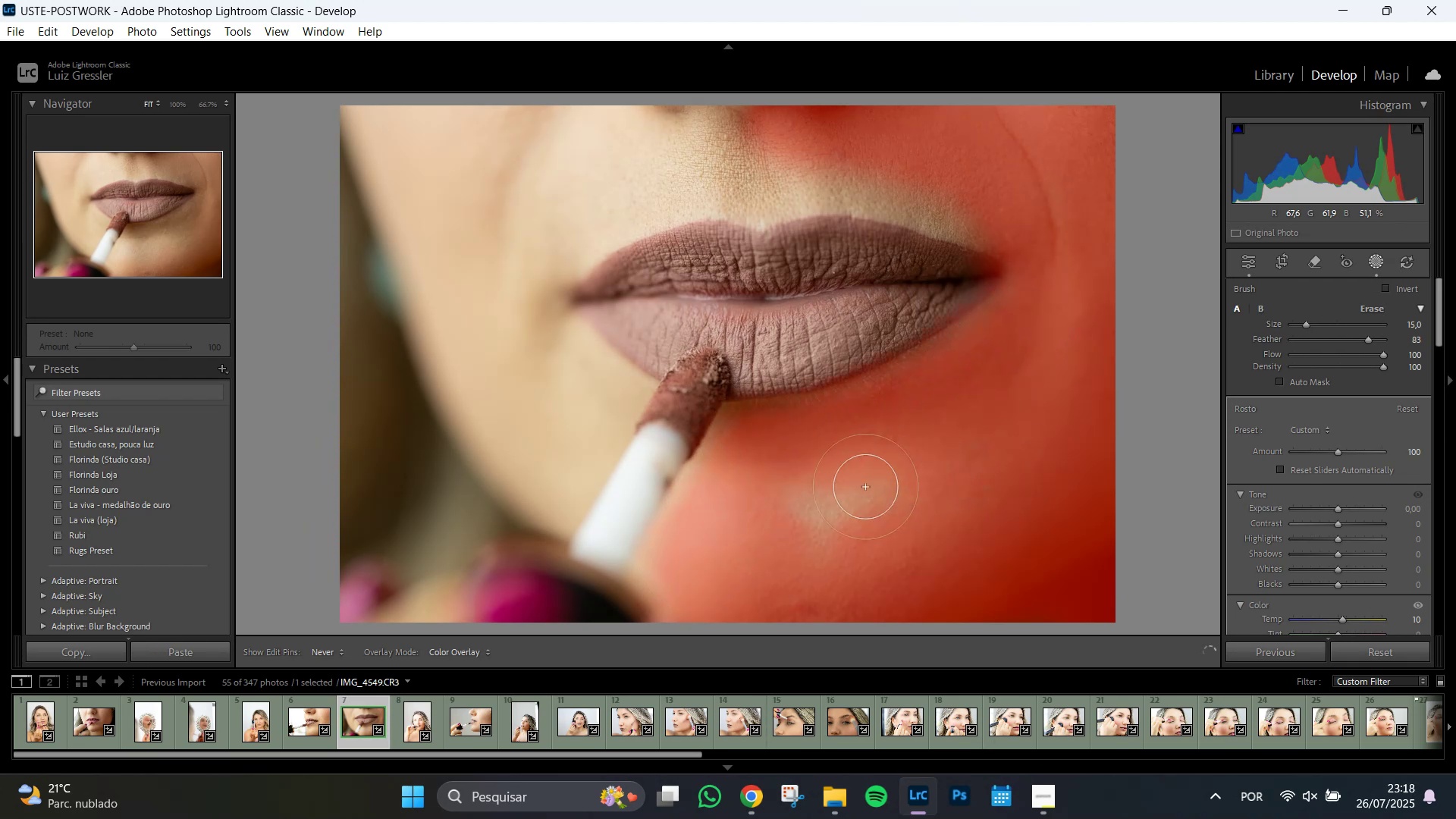 
wait(14.53)
 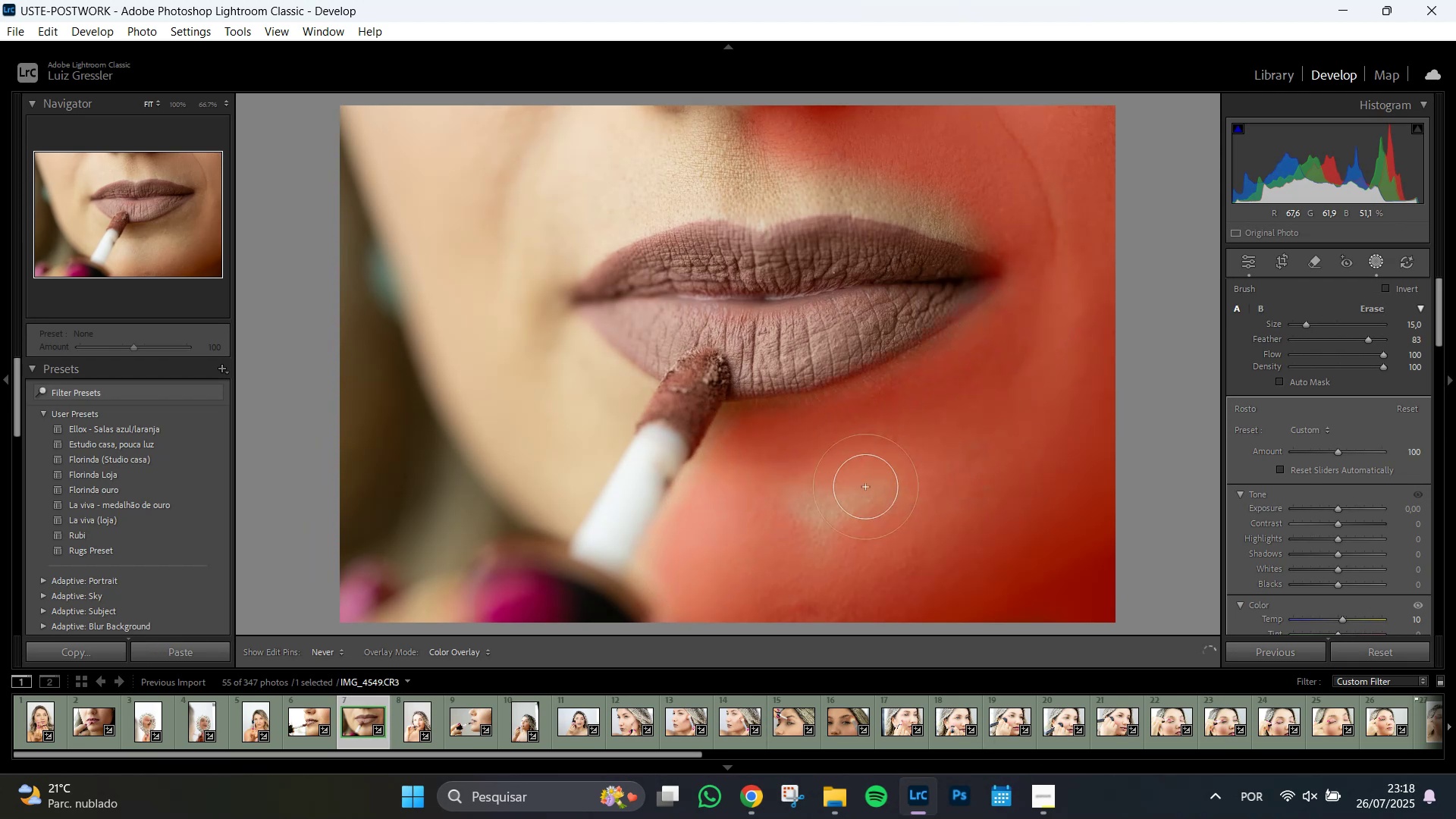 
scroll: coordinate [979, 196], scroll_direction: down, amount: 3.0
 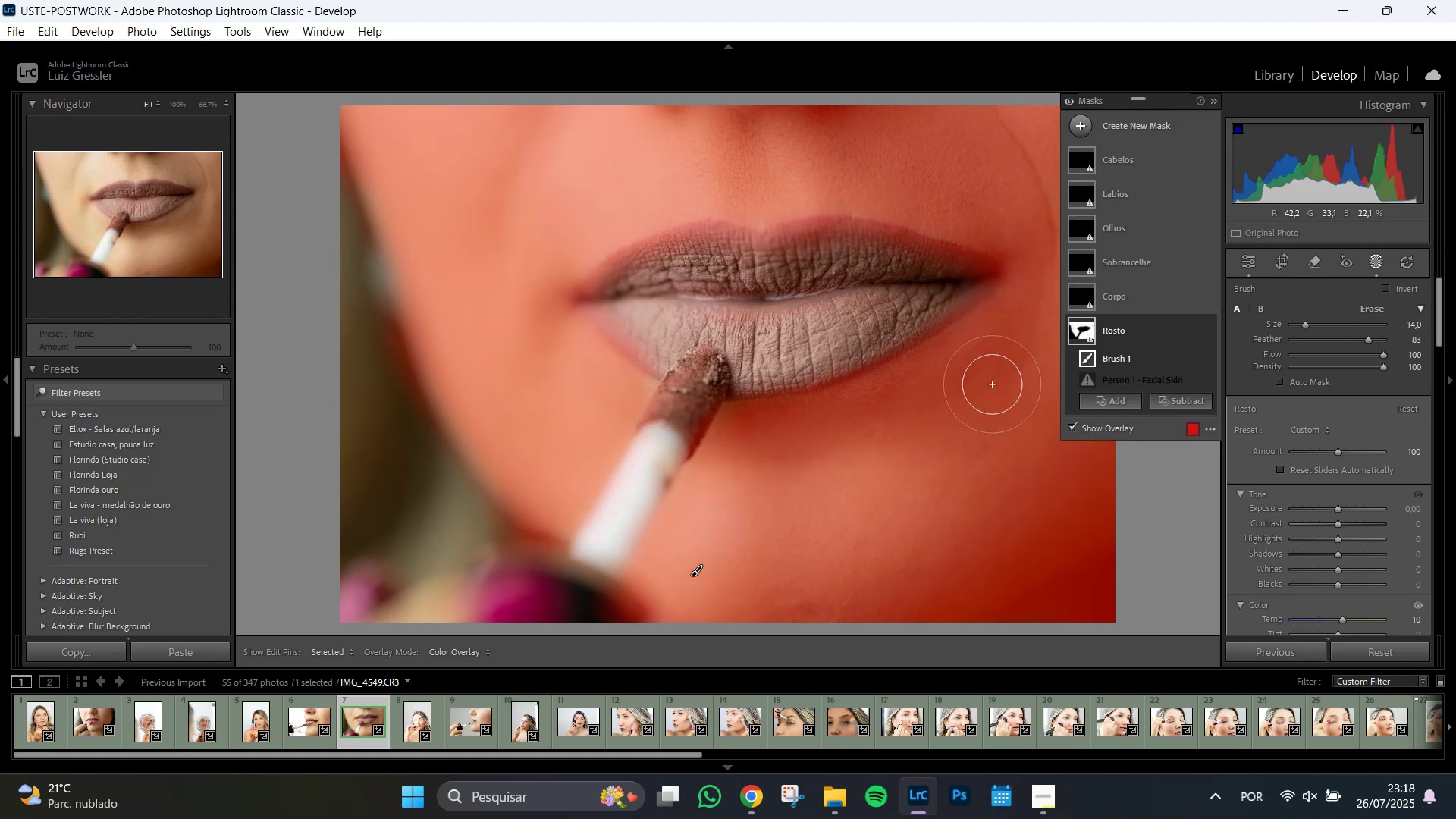 
wait(41.69)
 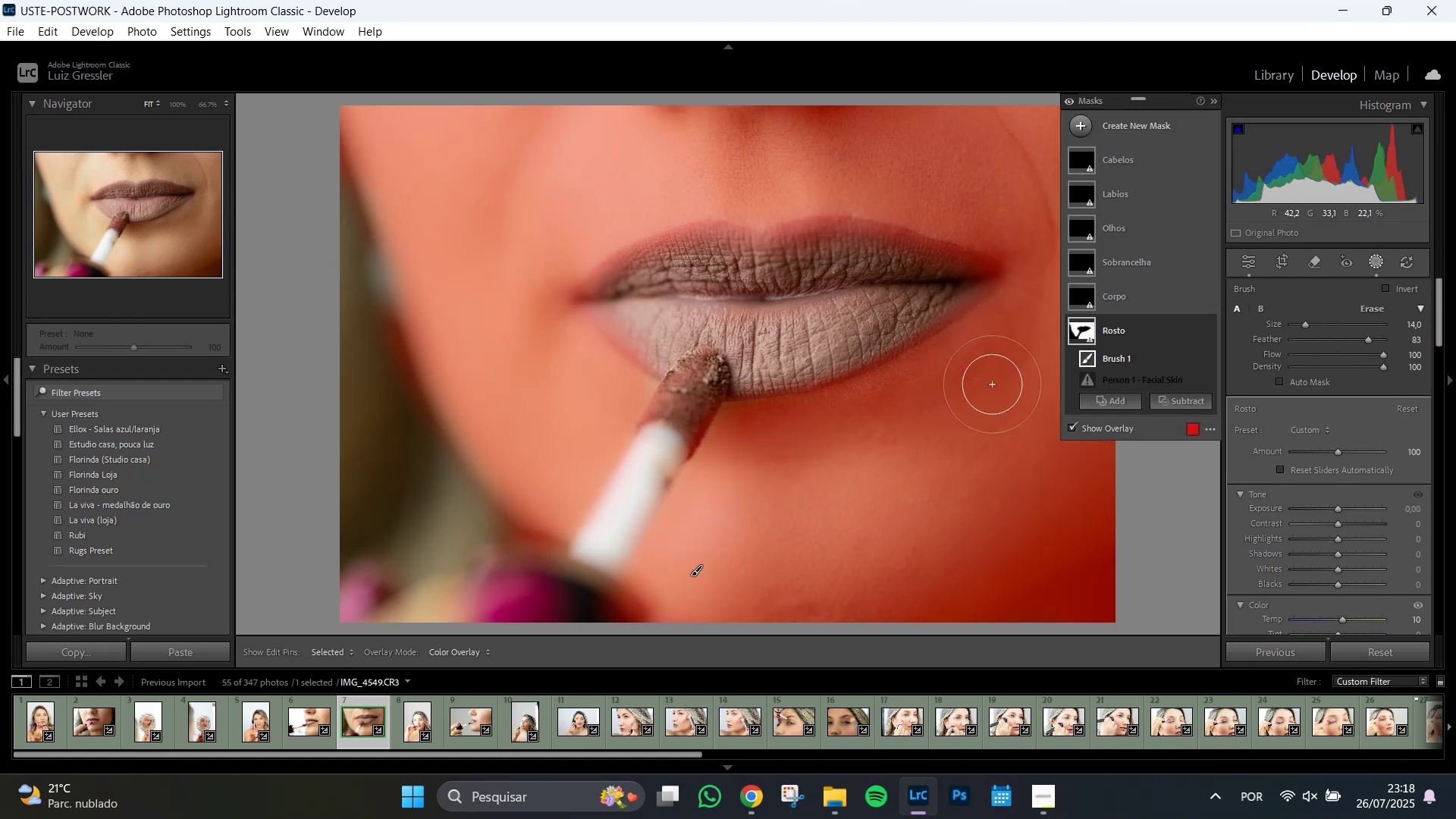 
left_click([1179, 401])
 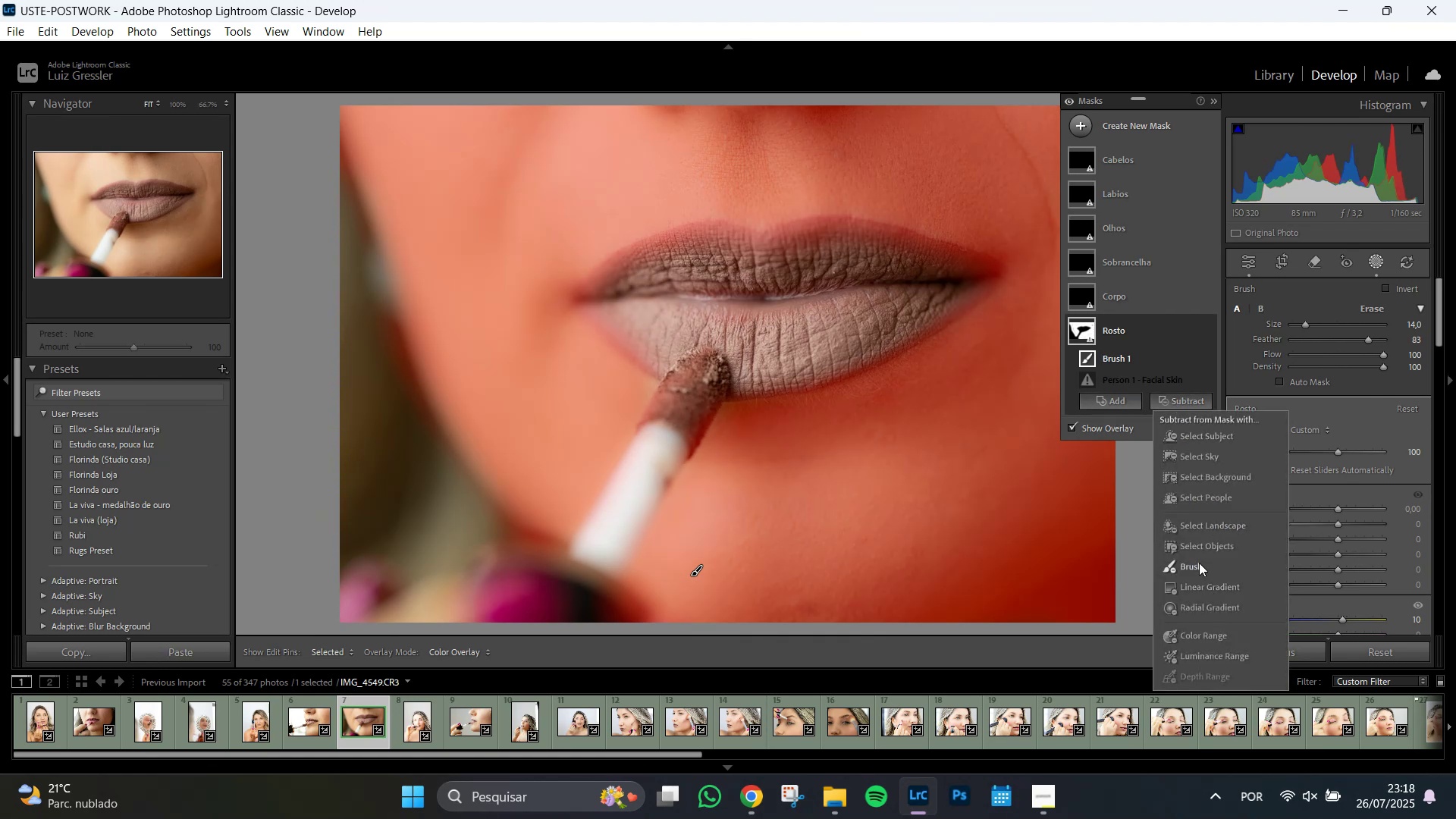 
left_click([1196, 548])
 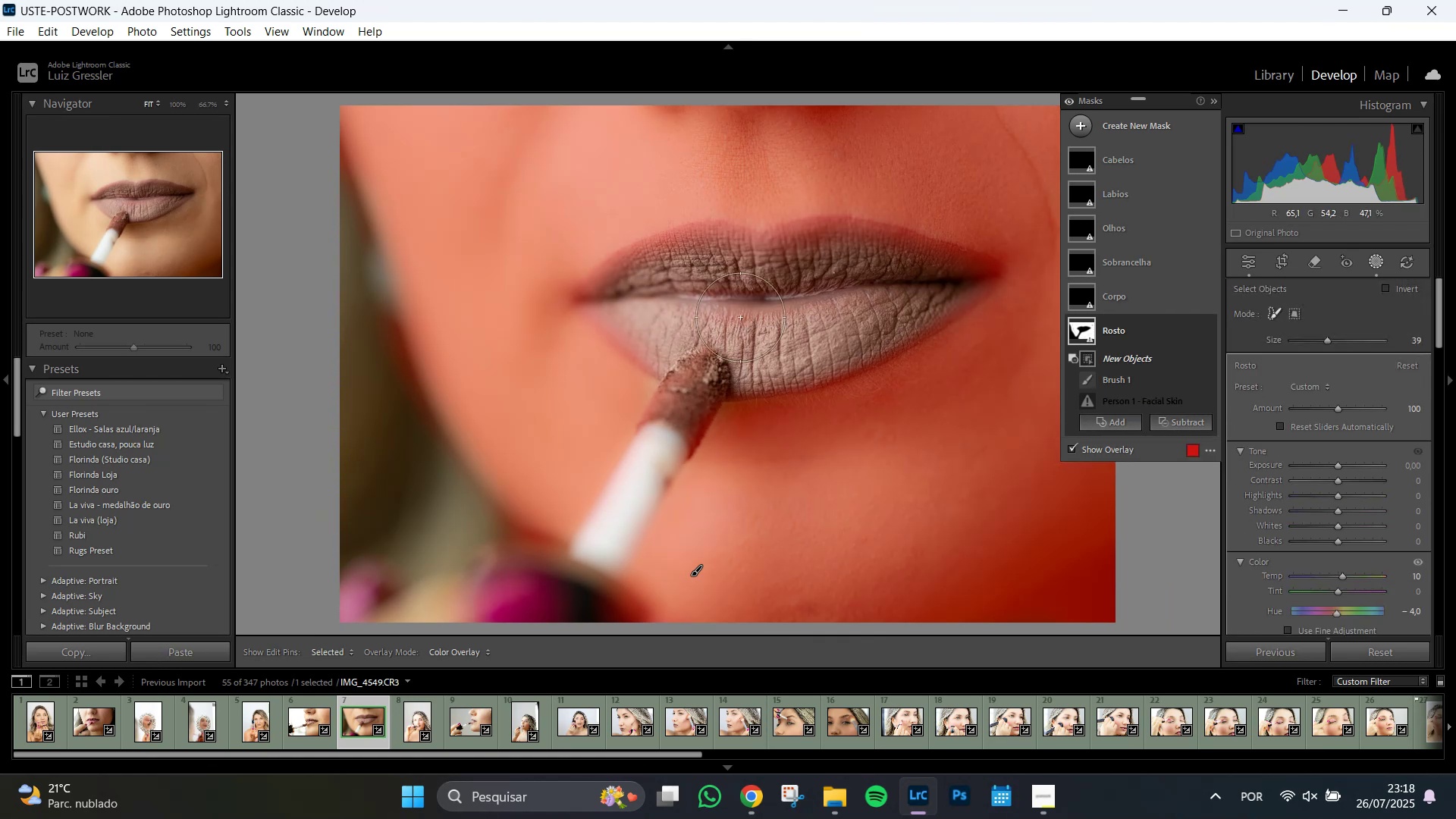 
scroll: coordinate [607, 281], scroll_direction: up, amount: 1.0
 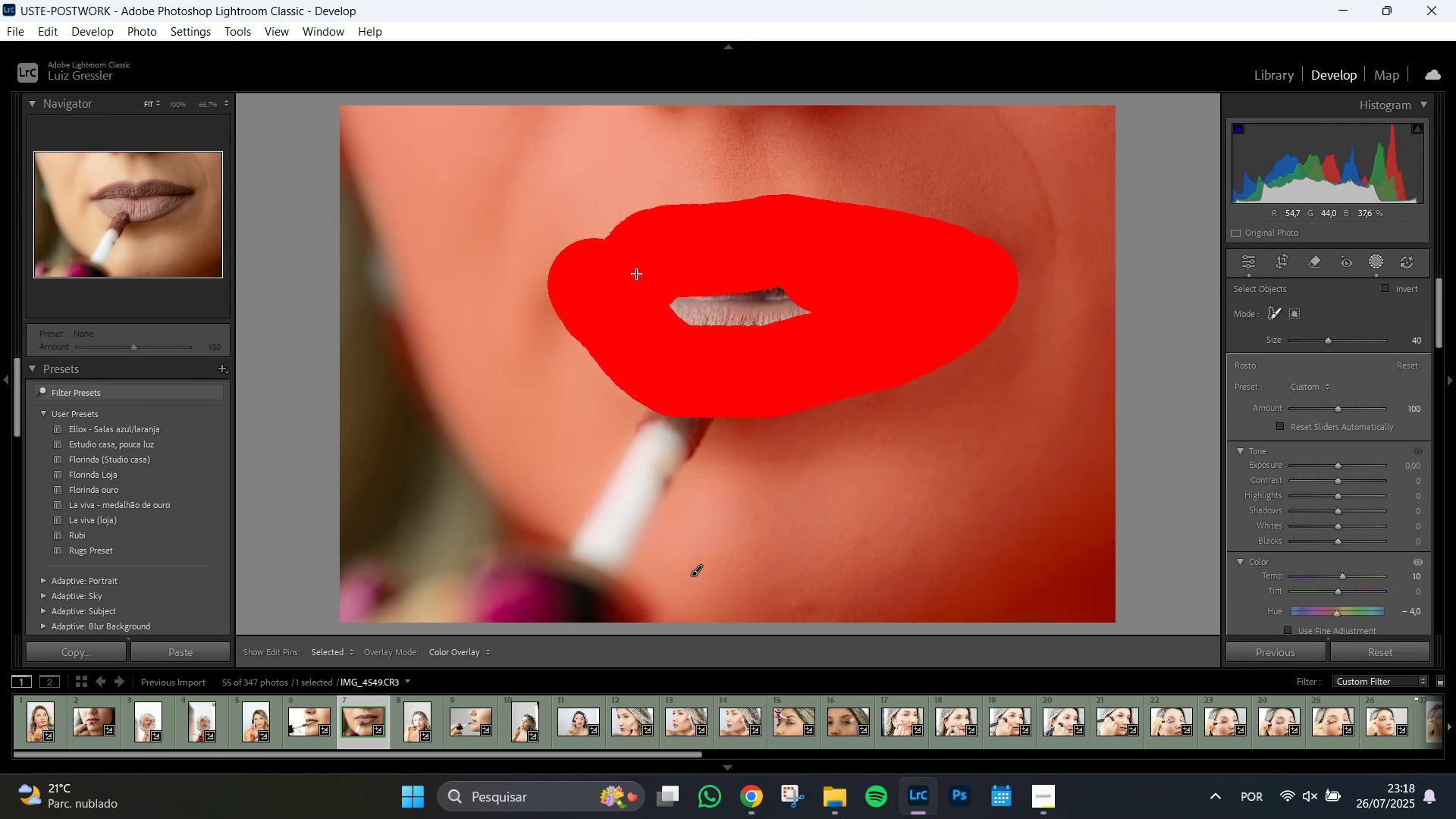 
wait(9.14)
 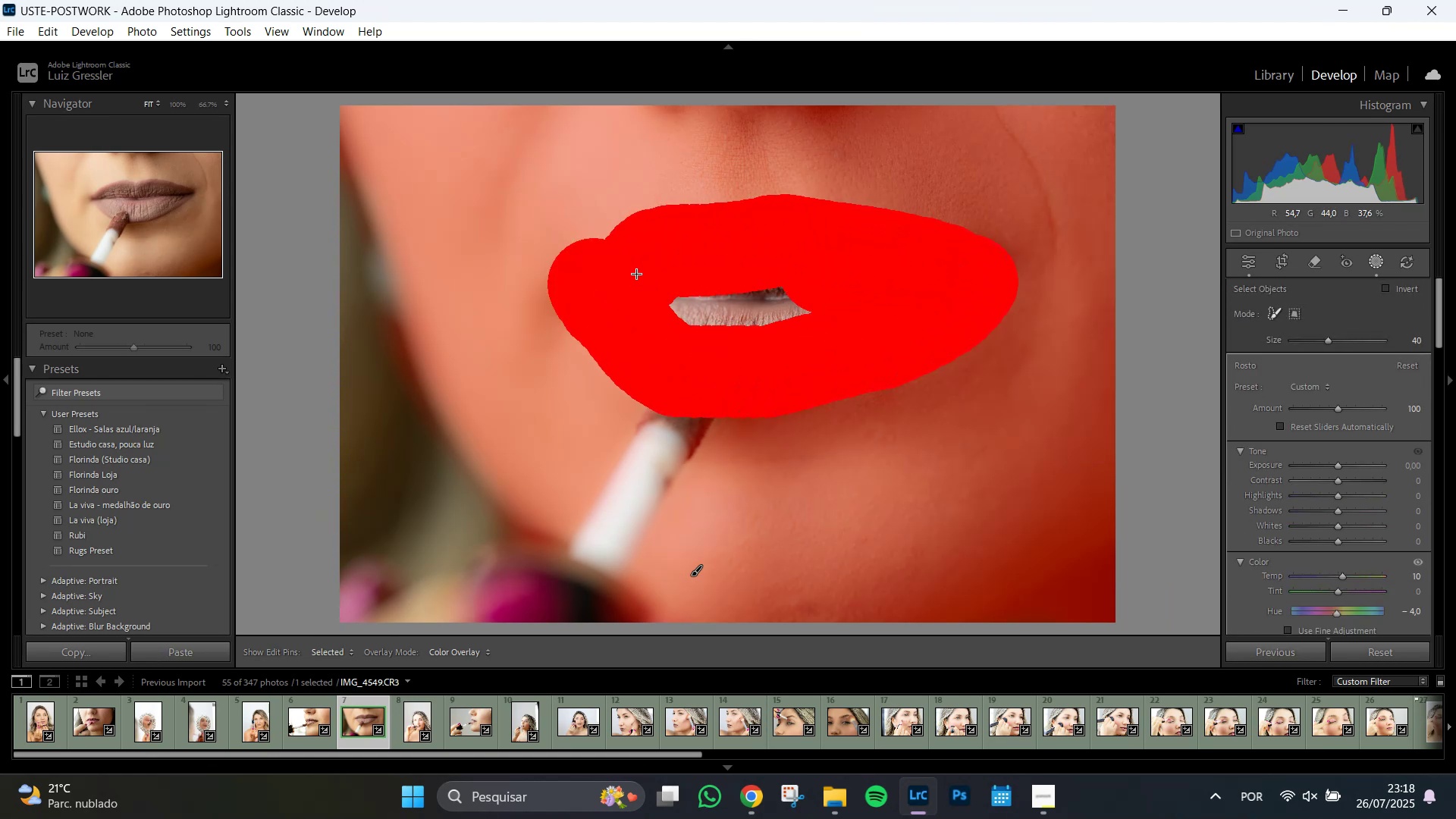 
mouse_move([1091, 327])
 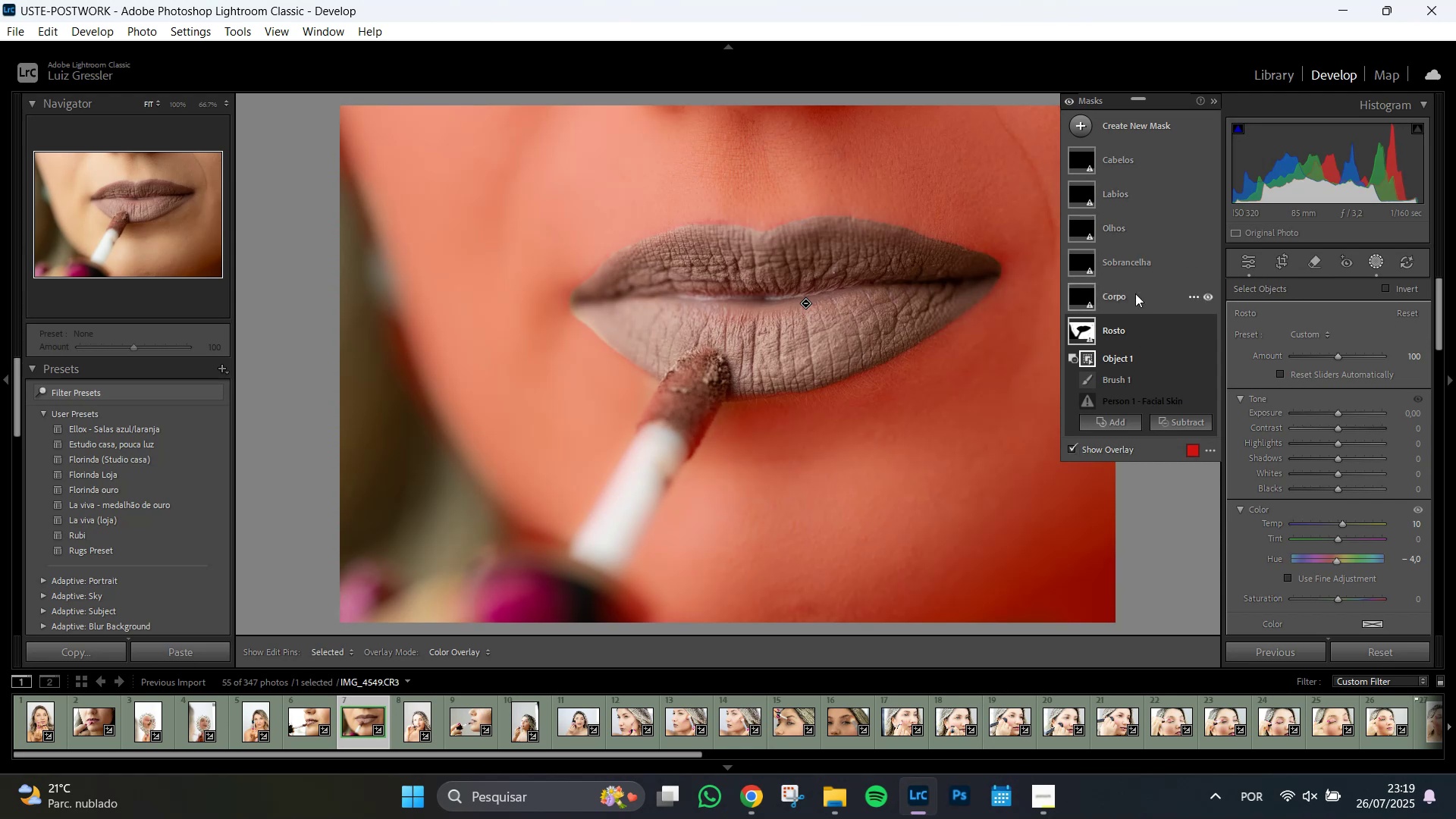 
mouse_move([1200, 294])
 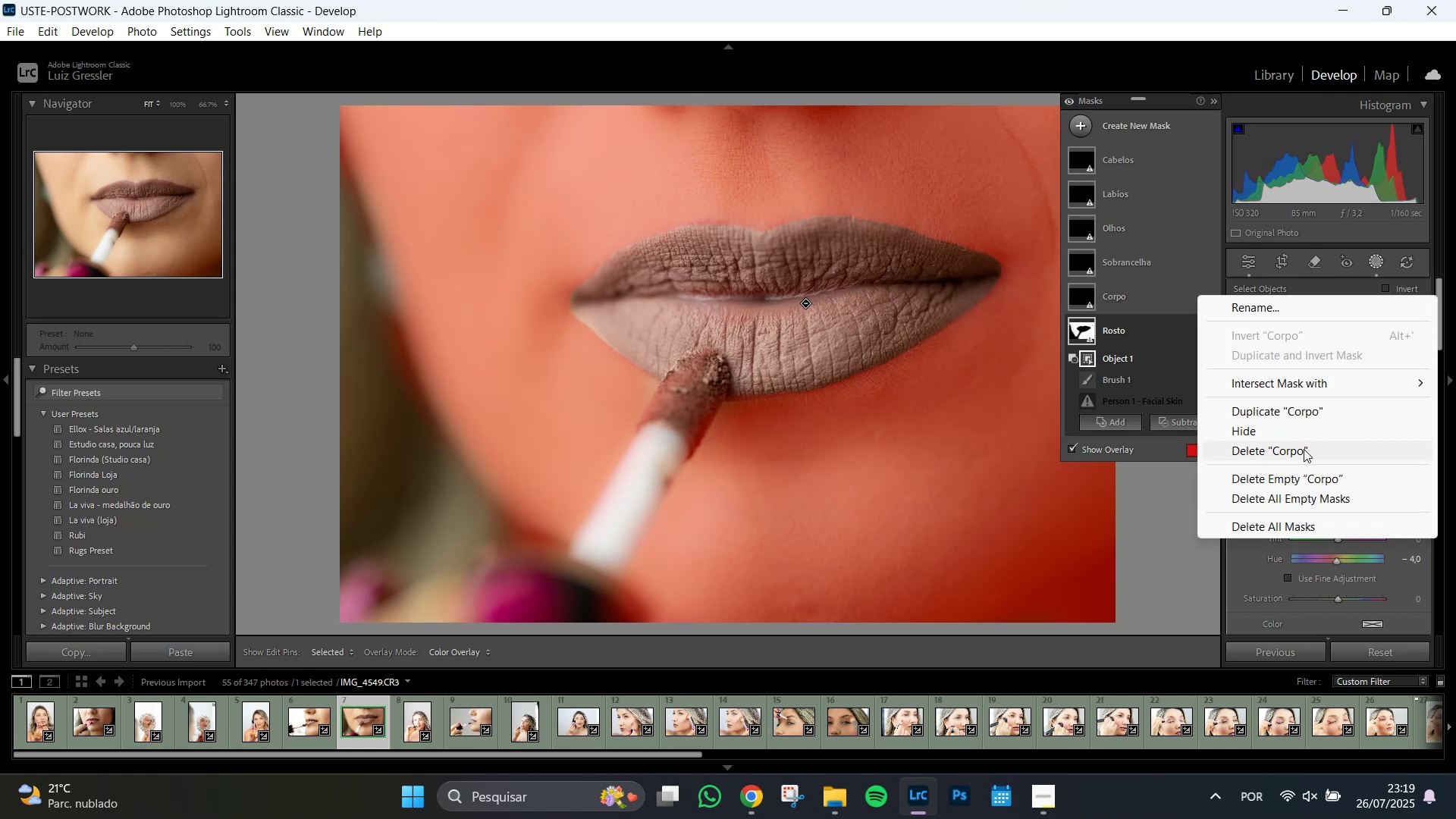 
left_click([1304, 449])
 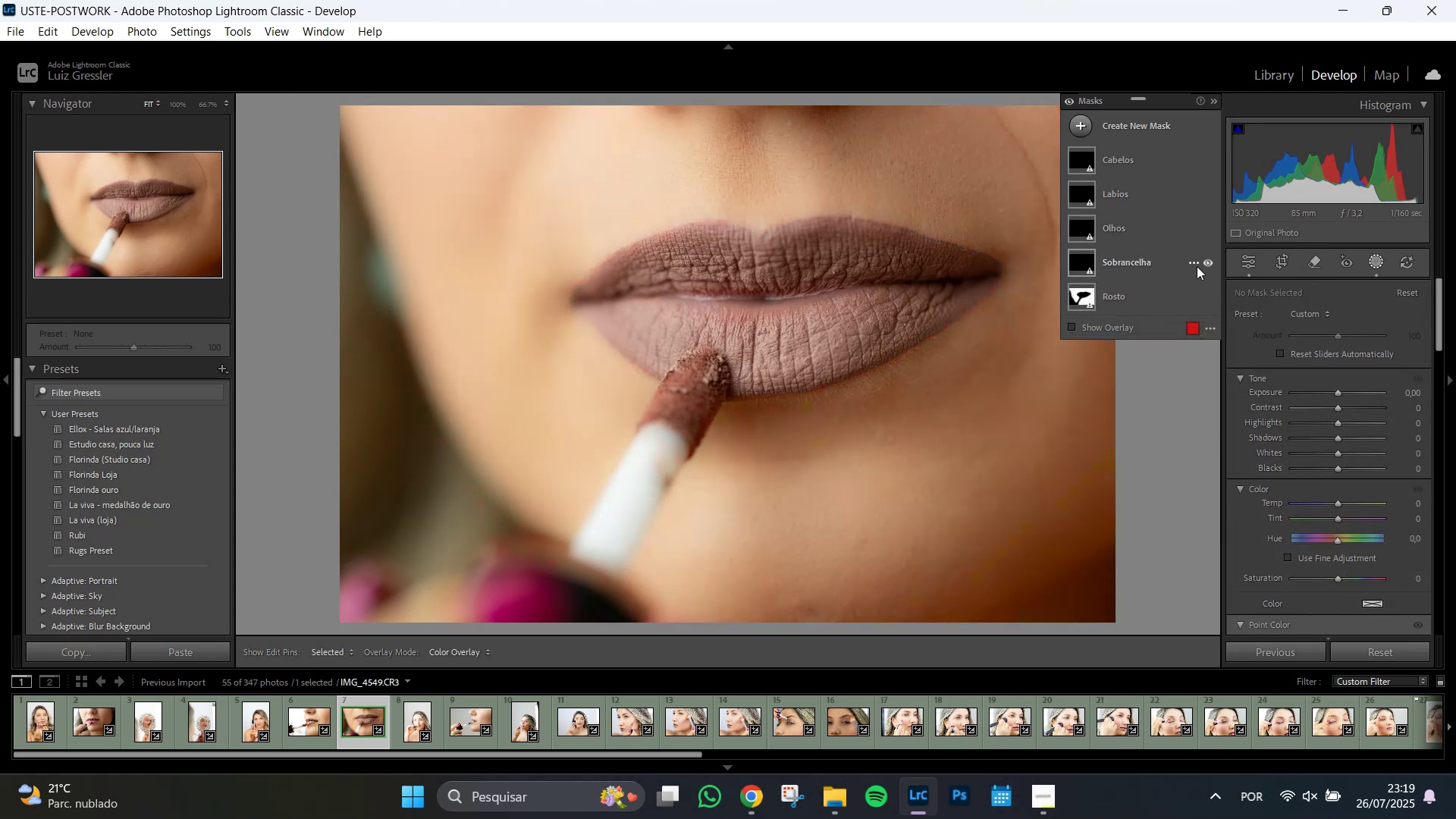 
left_click([1191, 262])
 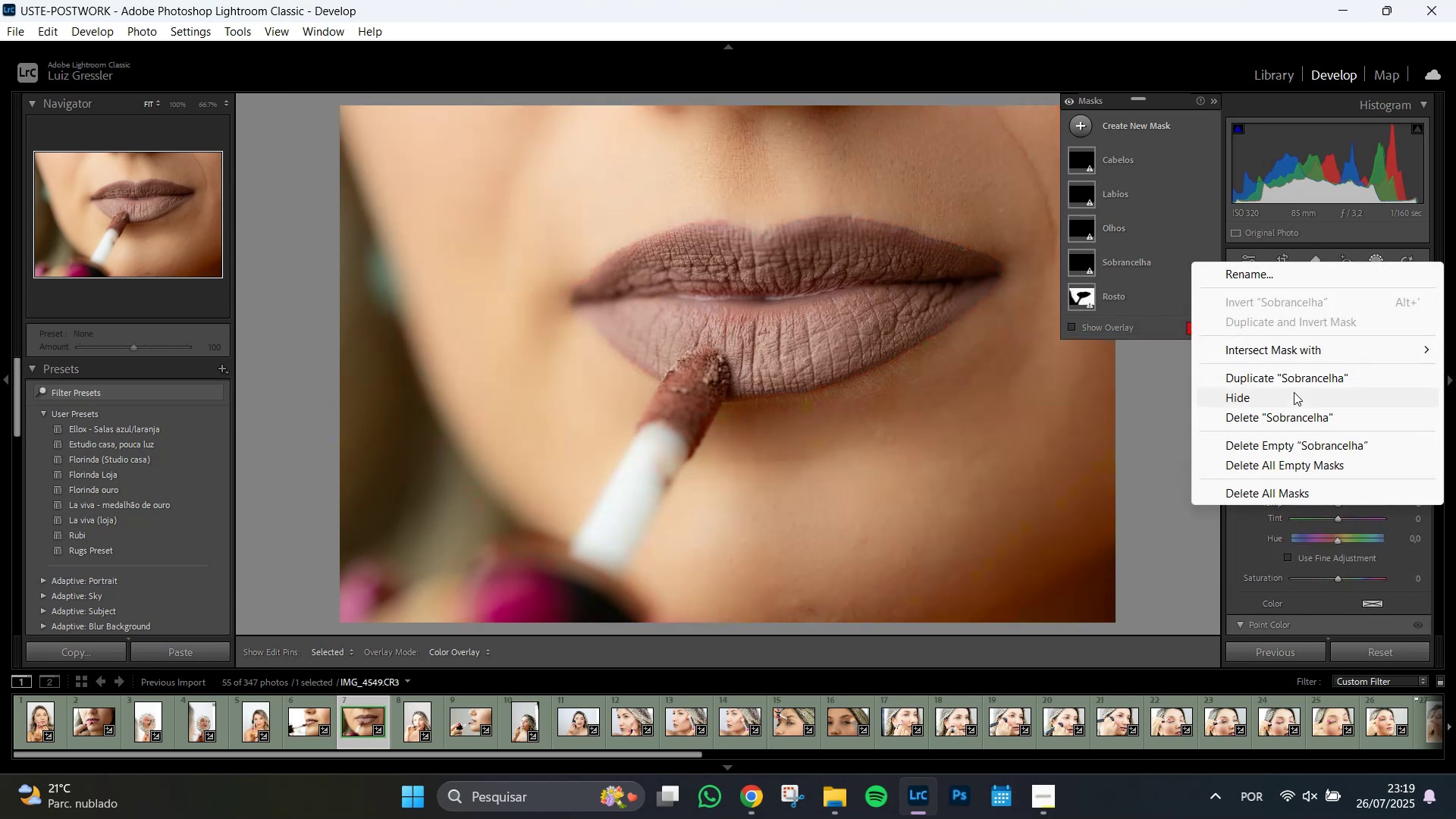 
left_click([1292, 416])
 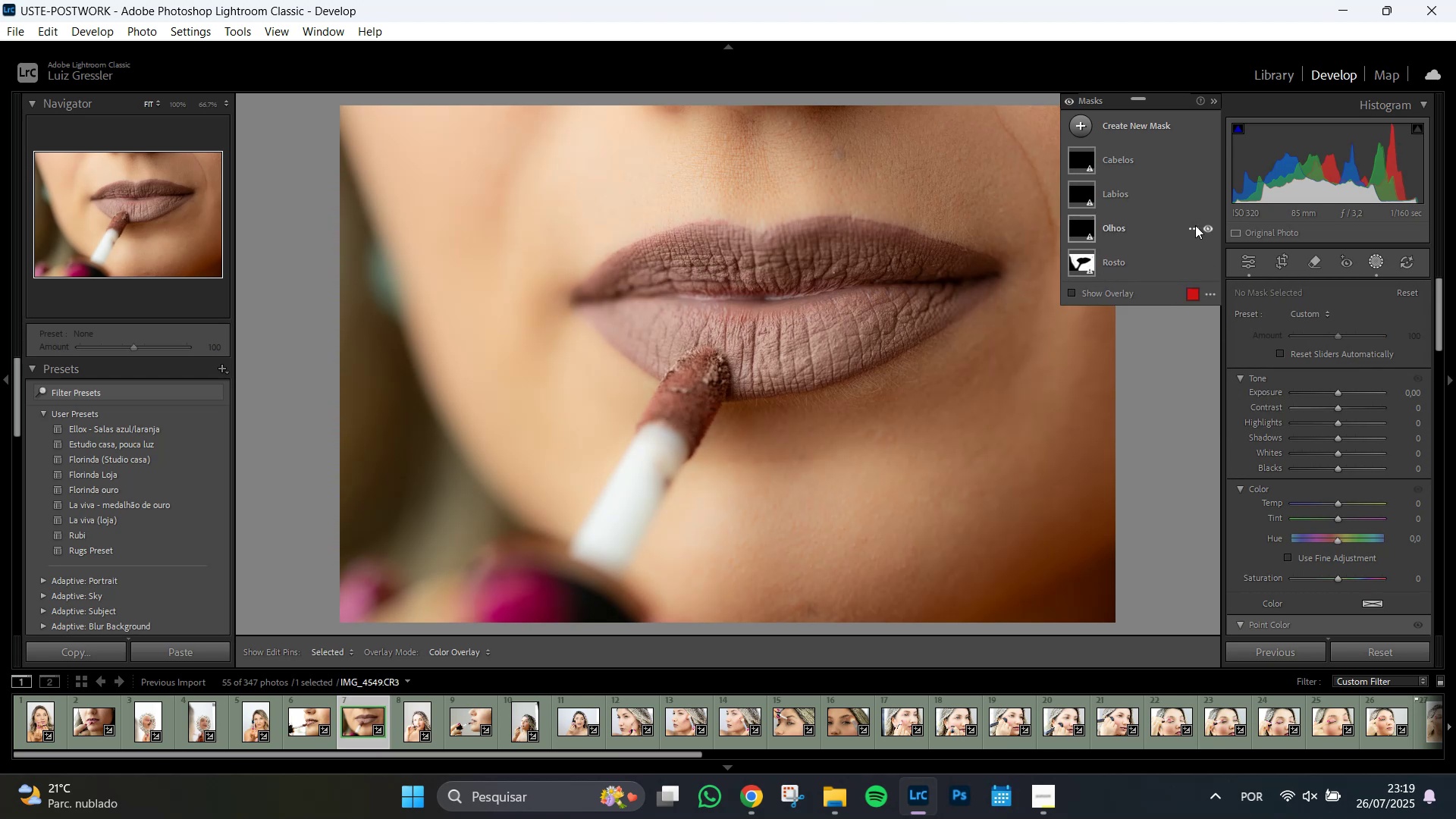 
left_click([1196, 228])
 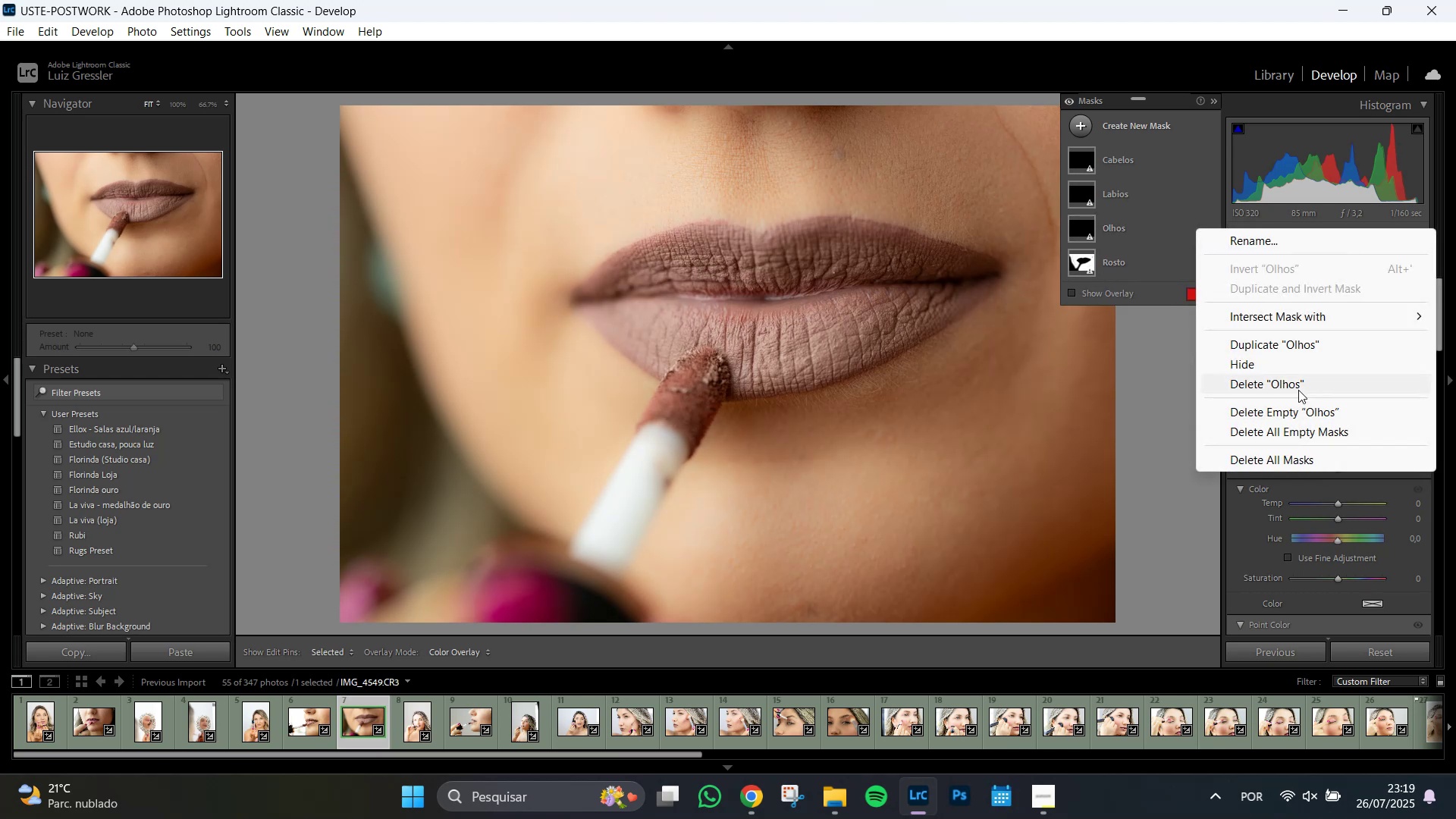 
left_click([1298, 389])
 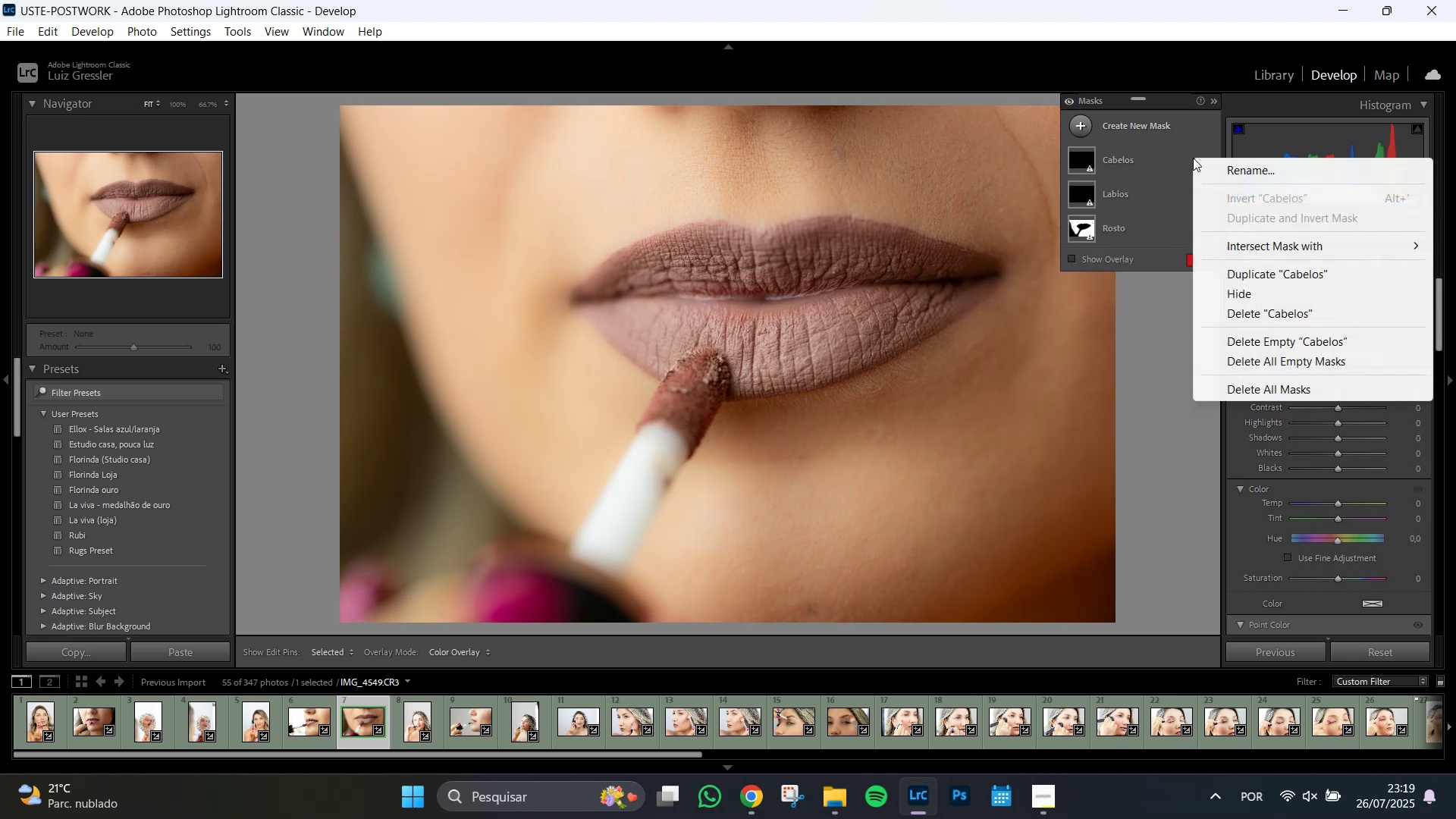 
left_click([1297, 312])
 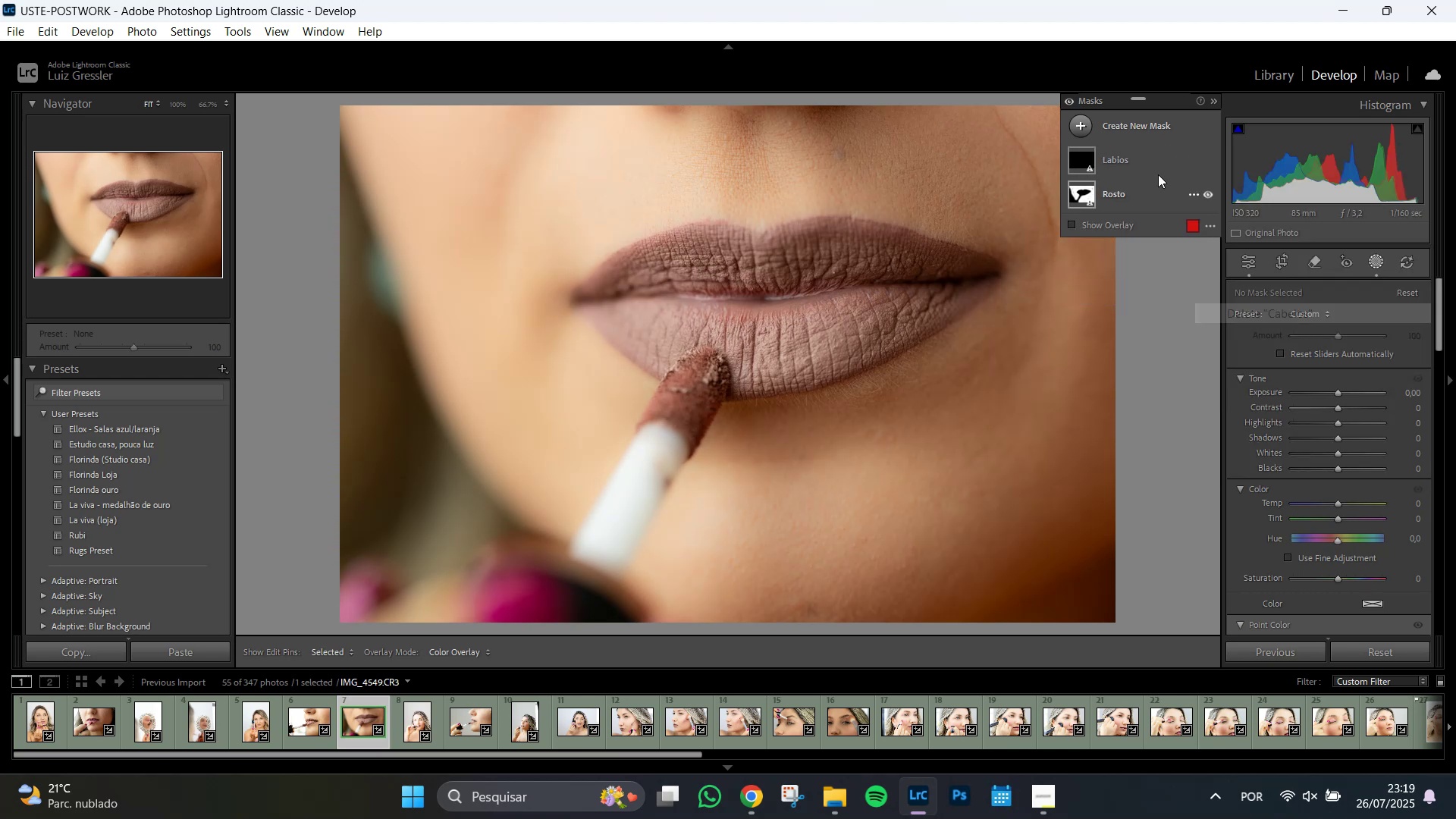 
left_click([1128, 149])
 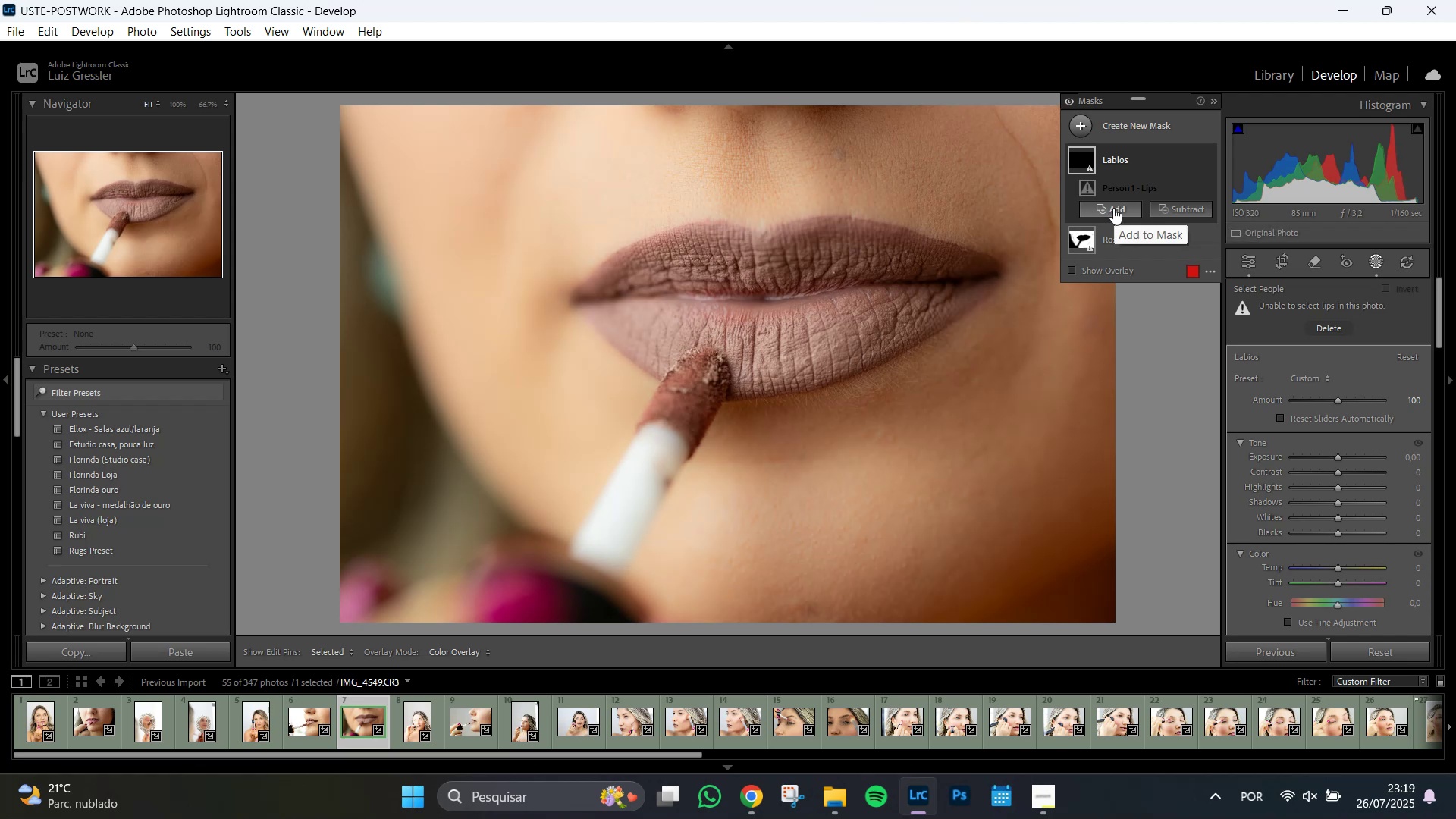 
wait(6.44)
 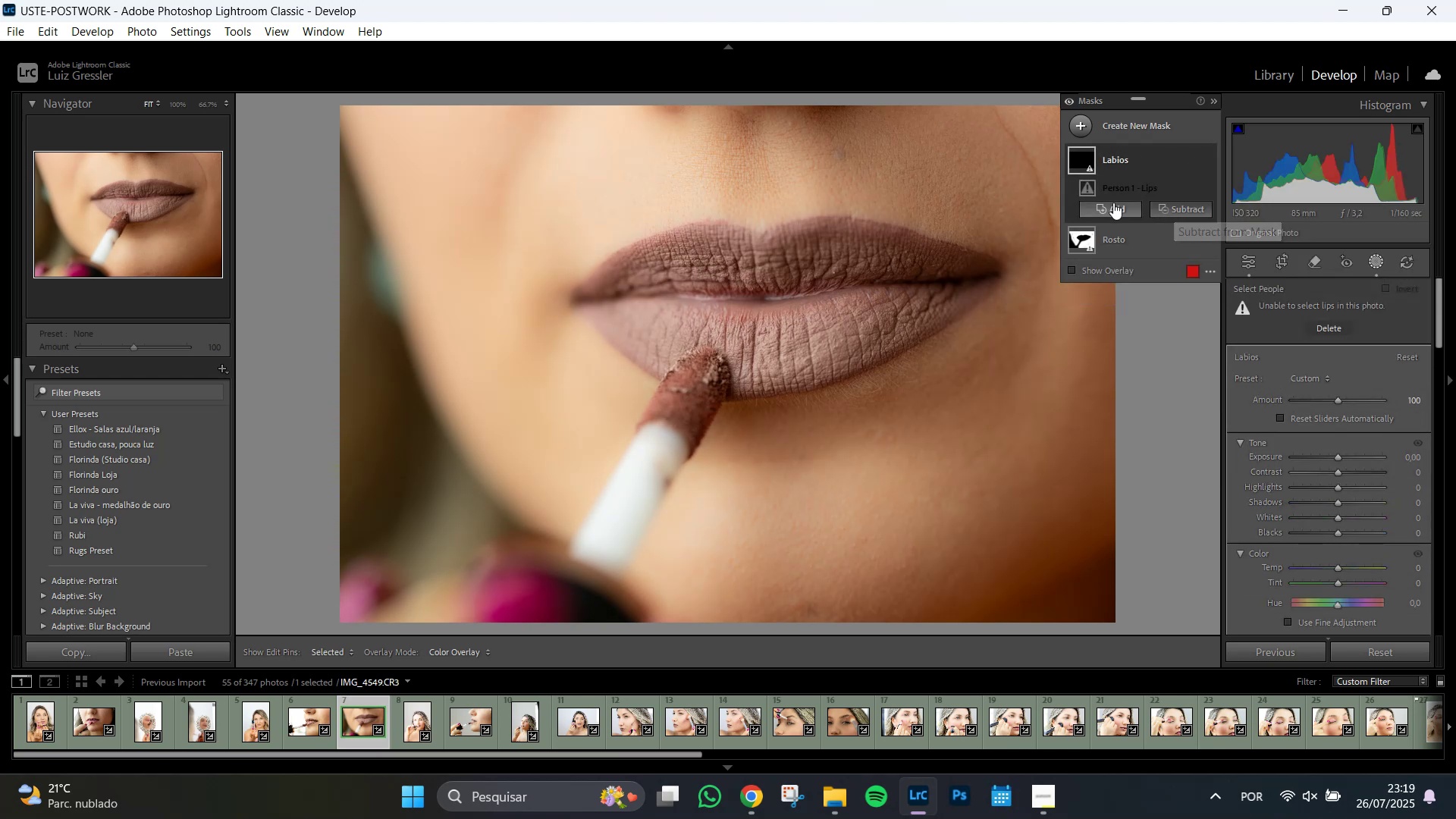 
left_click([1113, 208])
 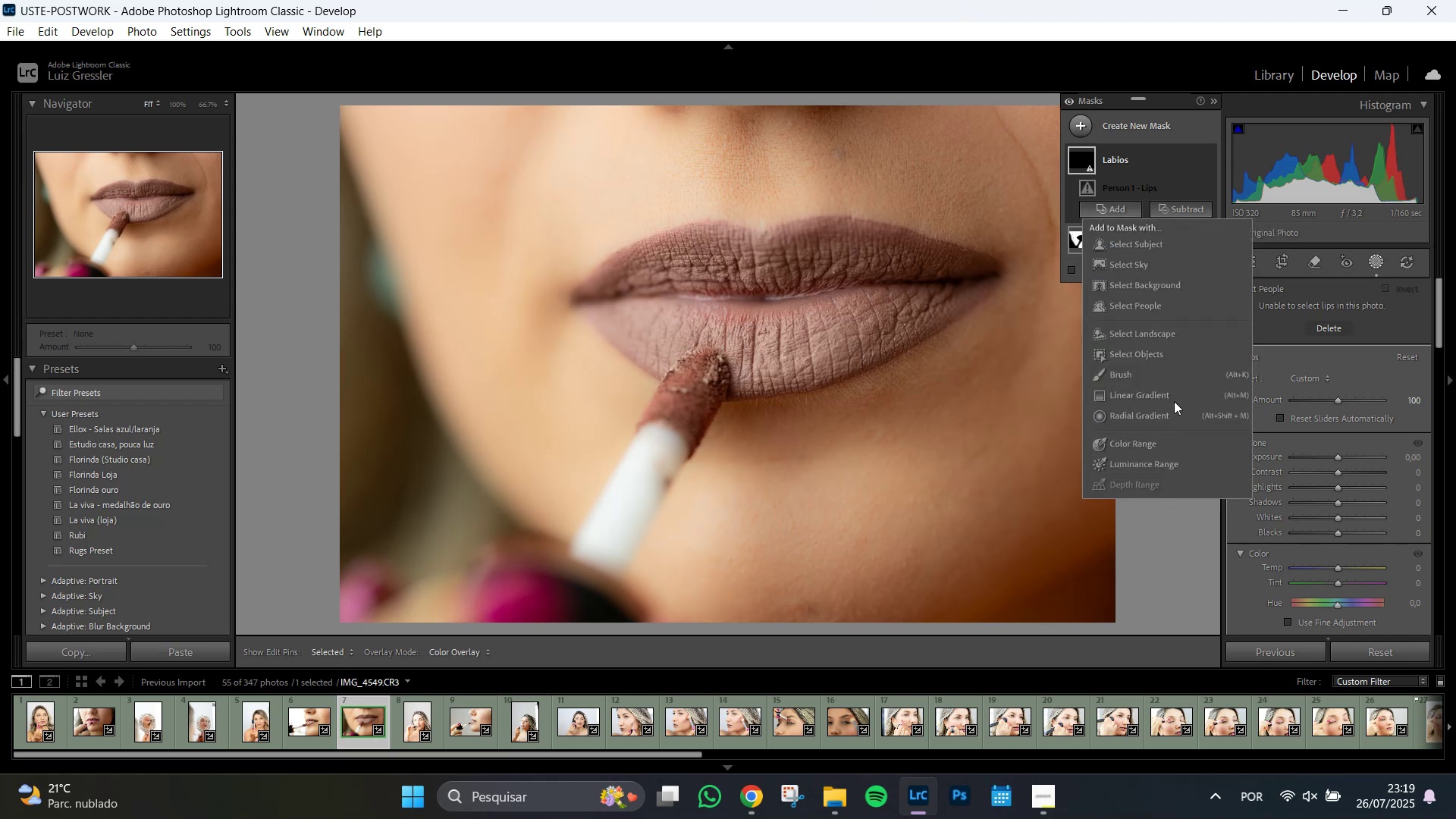 
left_click([1158, 357])
 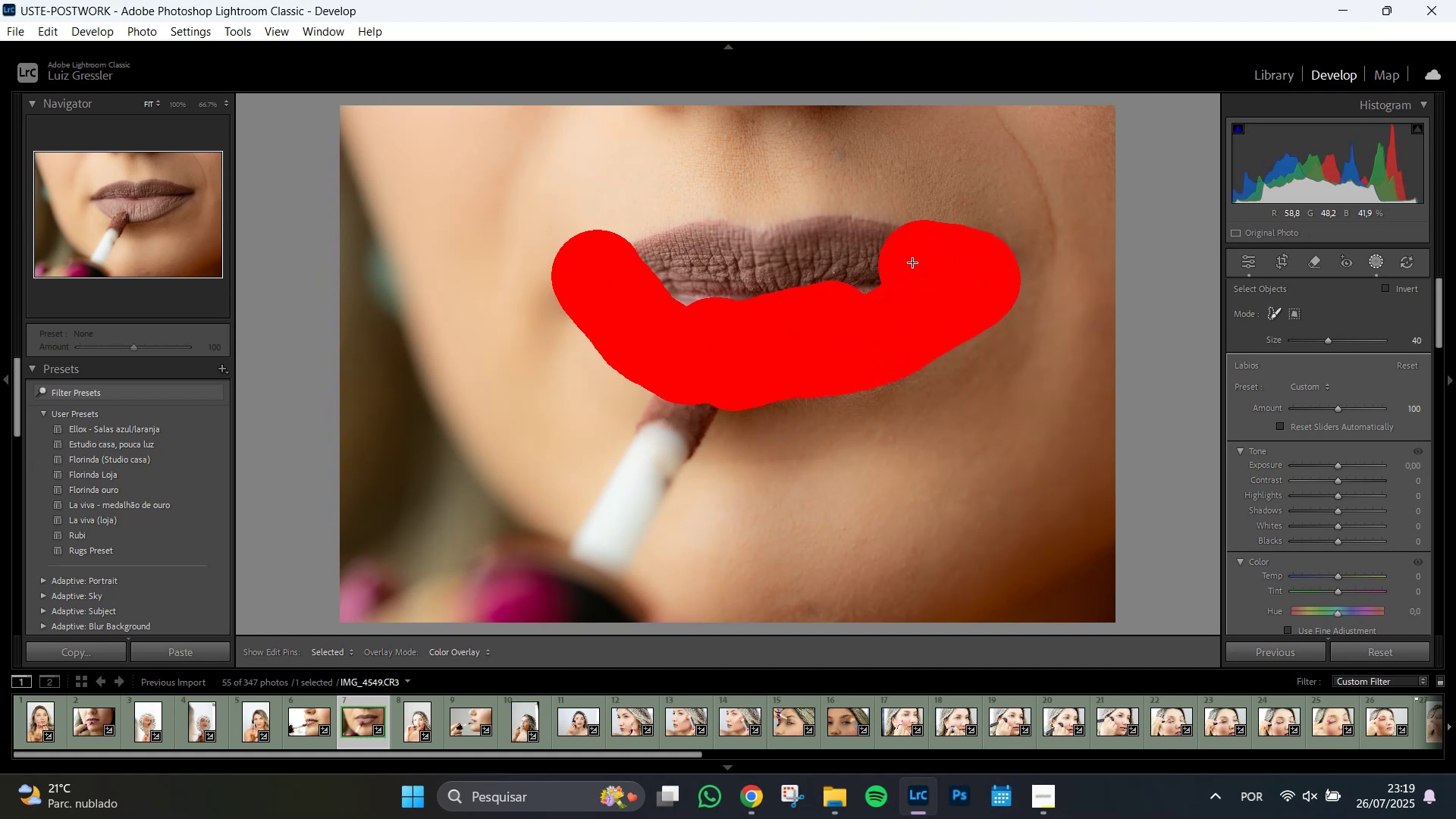 
wait(10.91)
 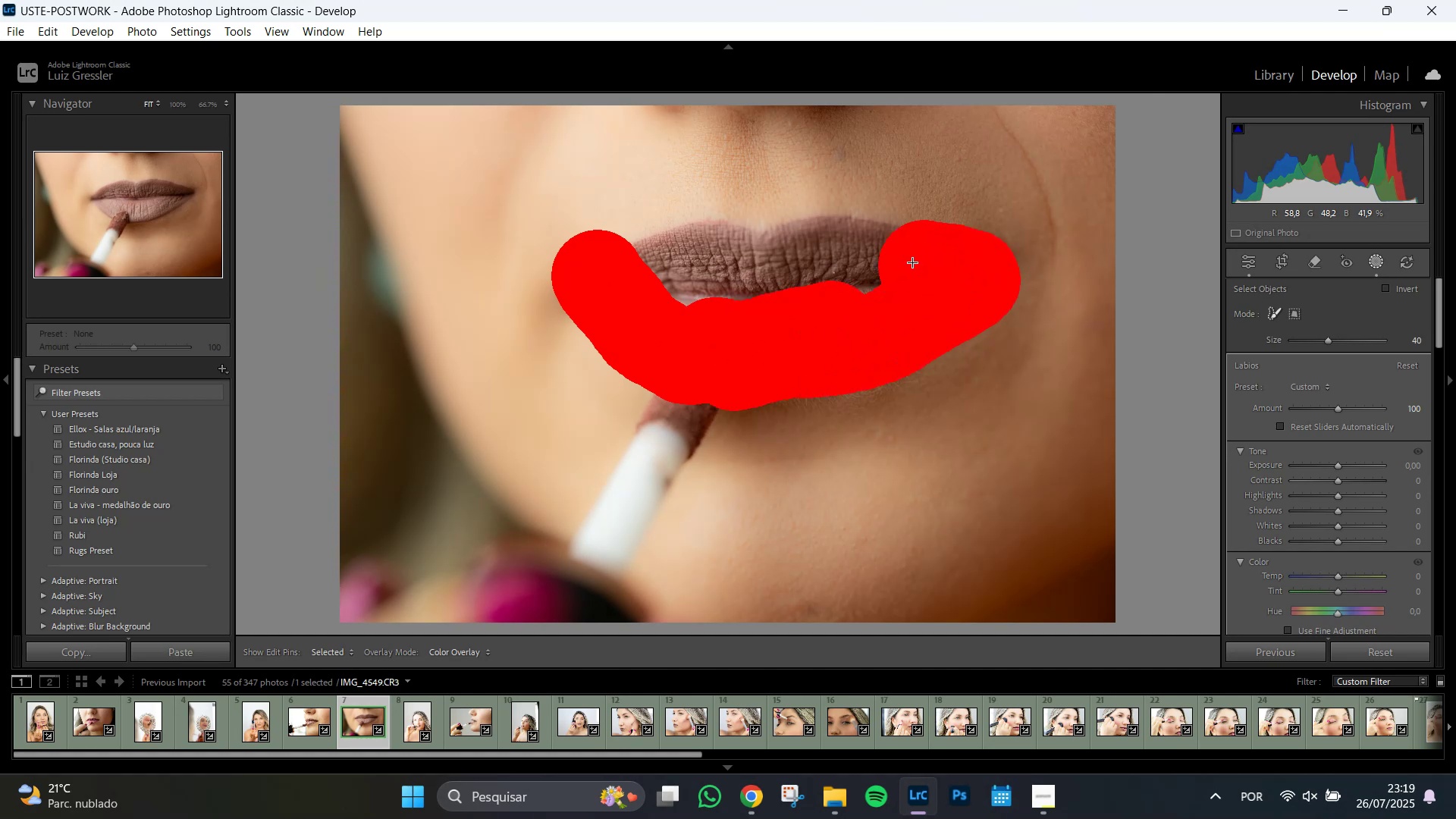 
mouse_move([1094, 177])
 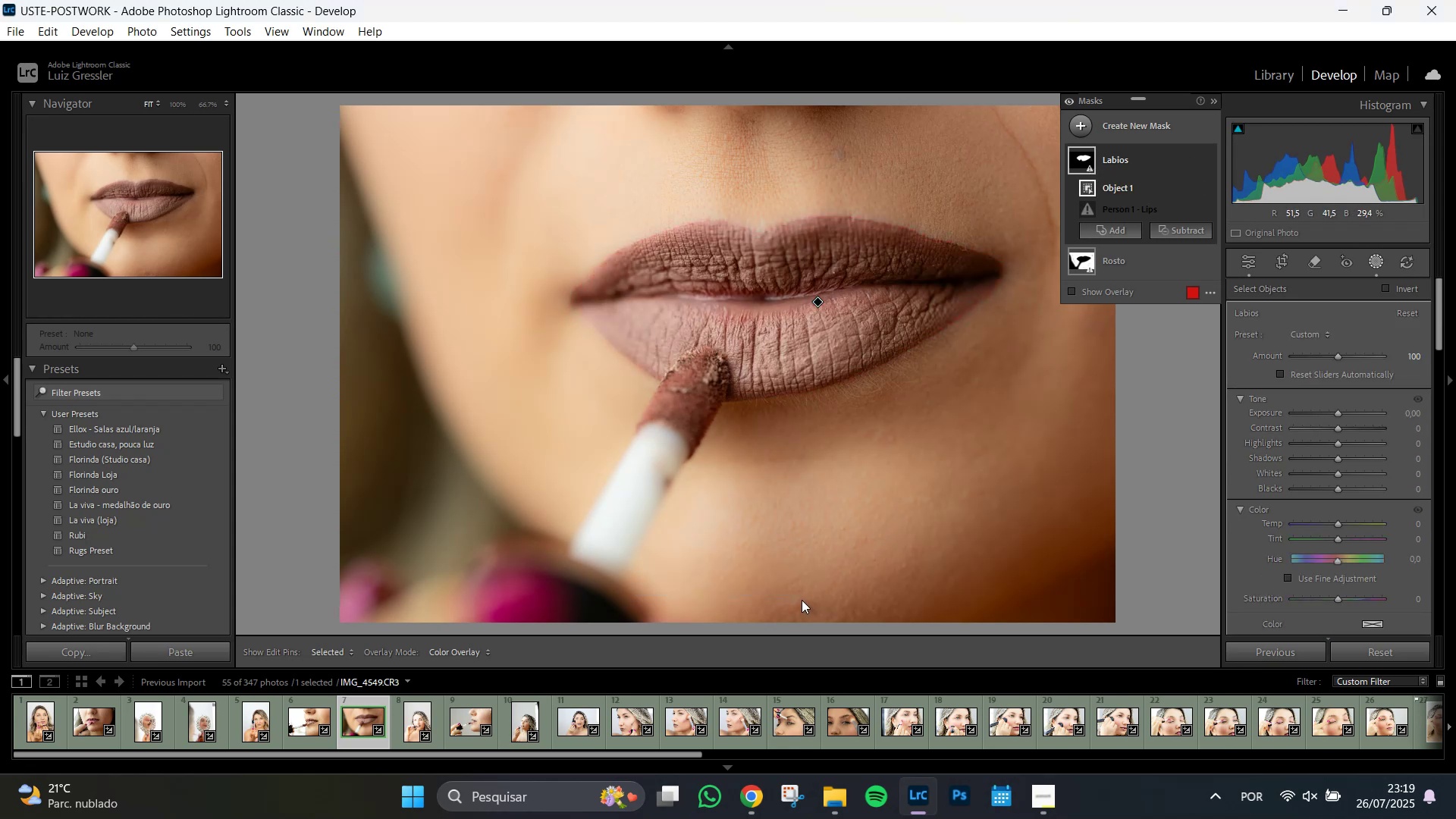 
wait(8.25)
 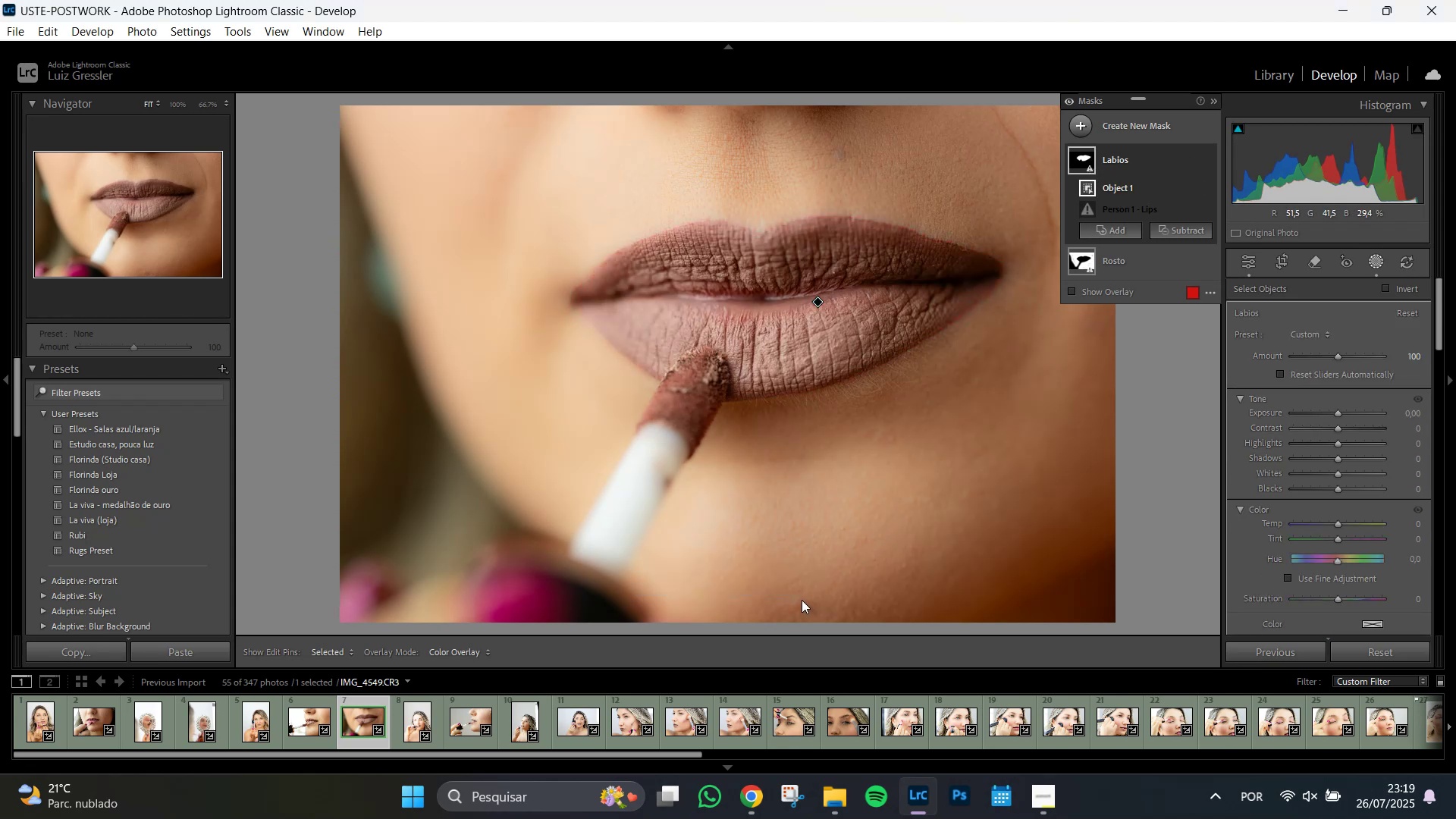 
left_click([1084, 262])
 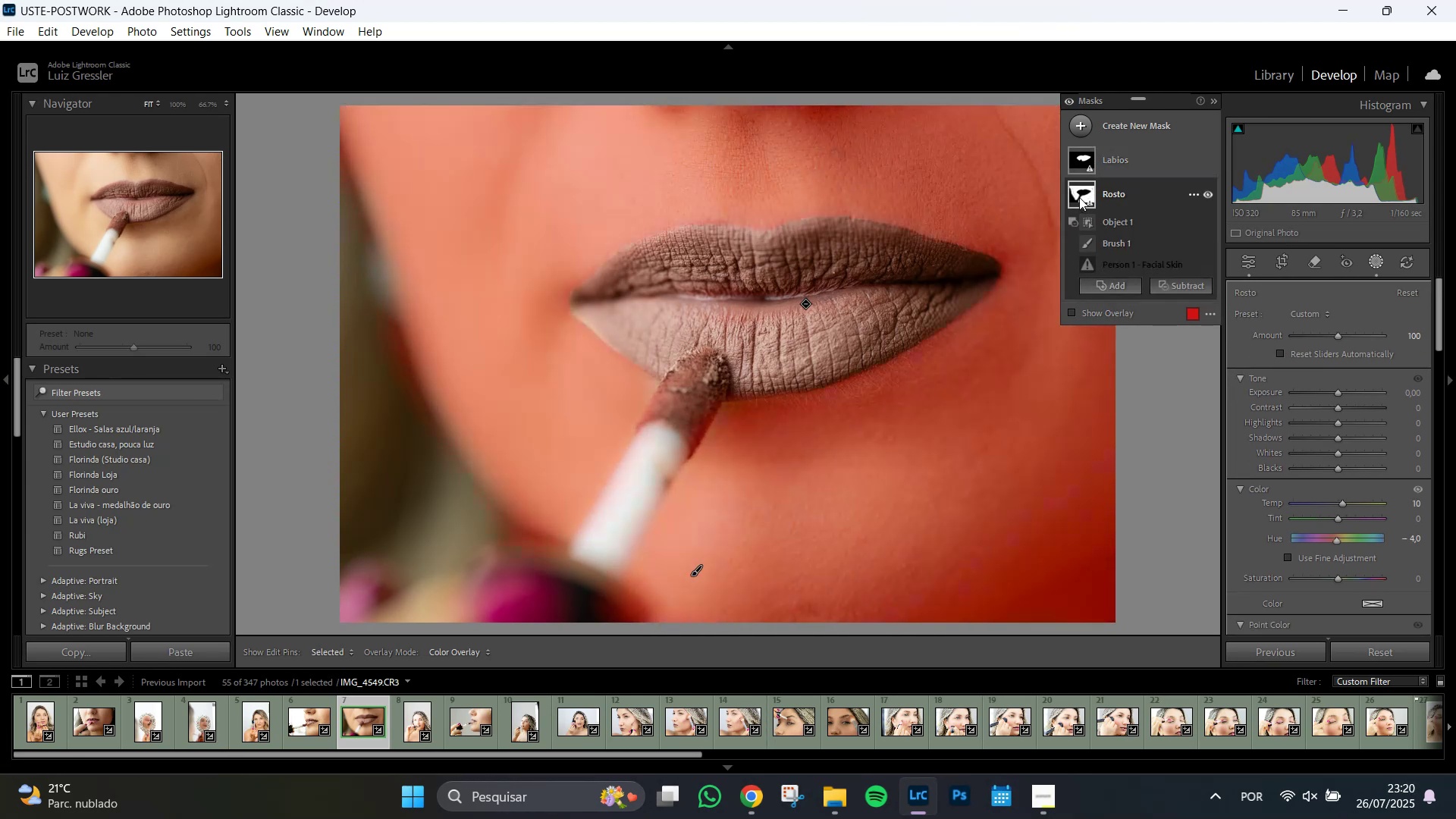 
wait(8.23)
 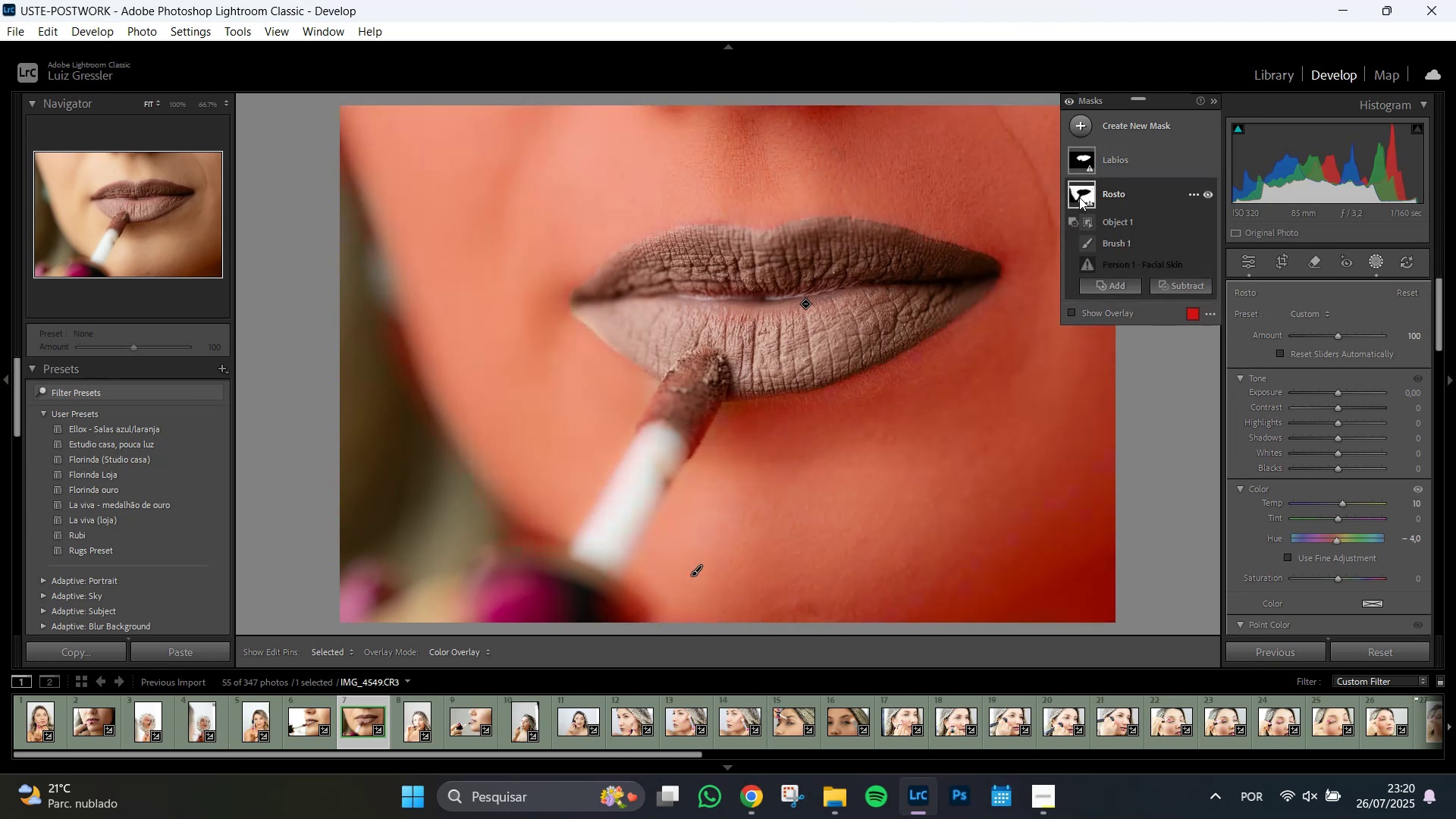 
left_click([1111, 287])
 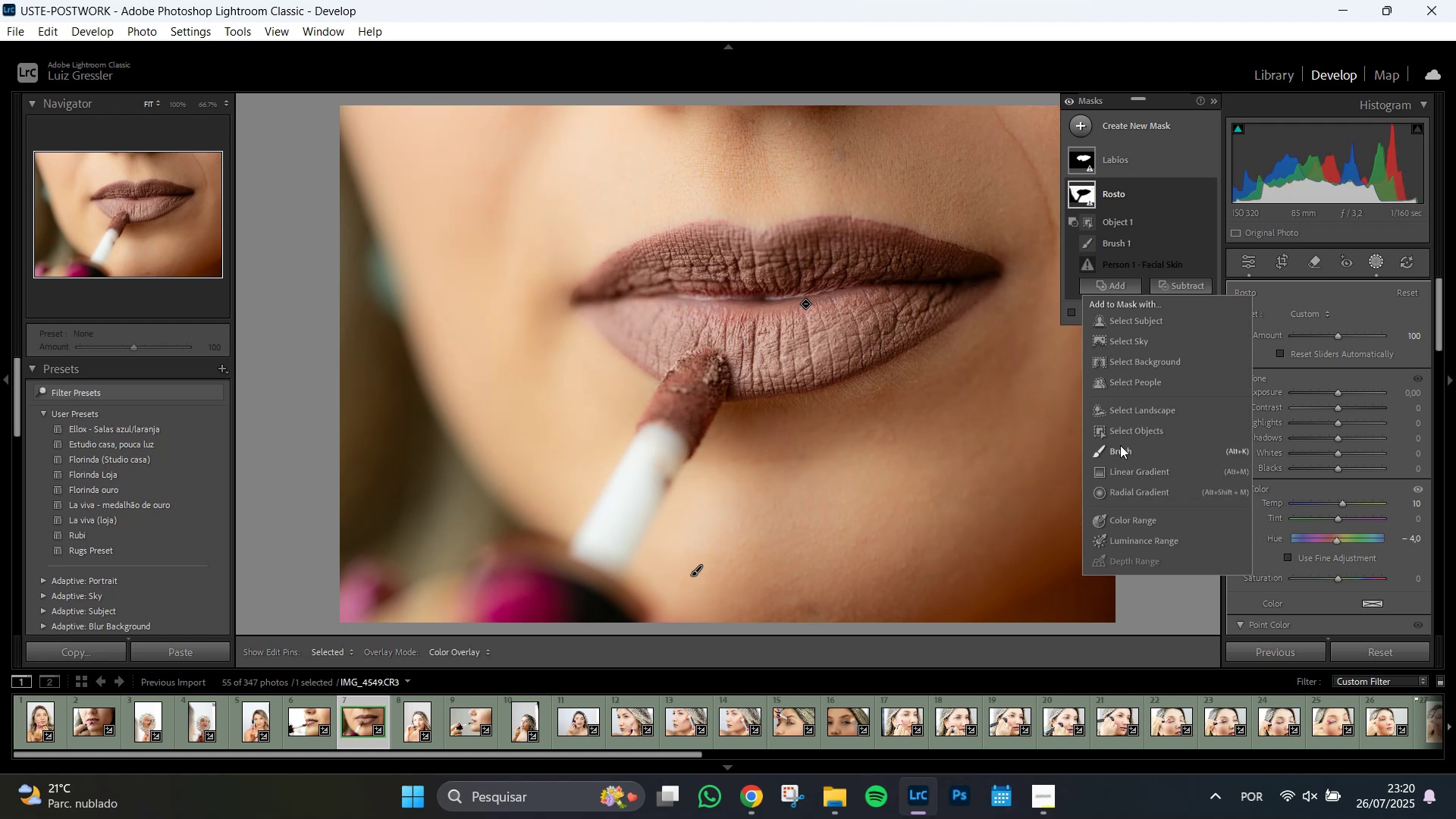 
left_click([1120, 448])
 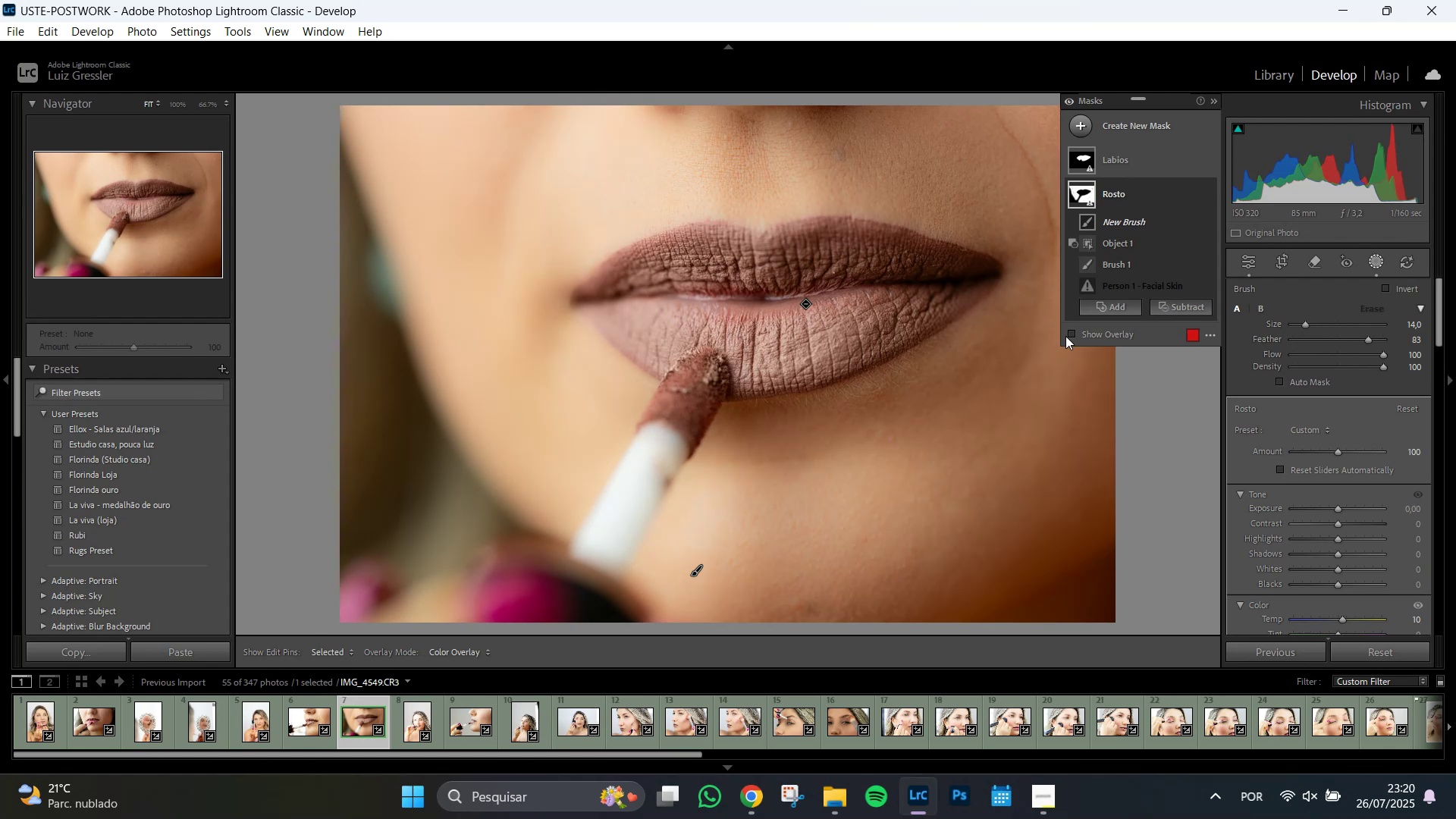 
wait(23.75)
 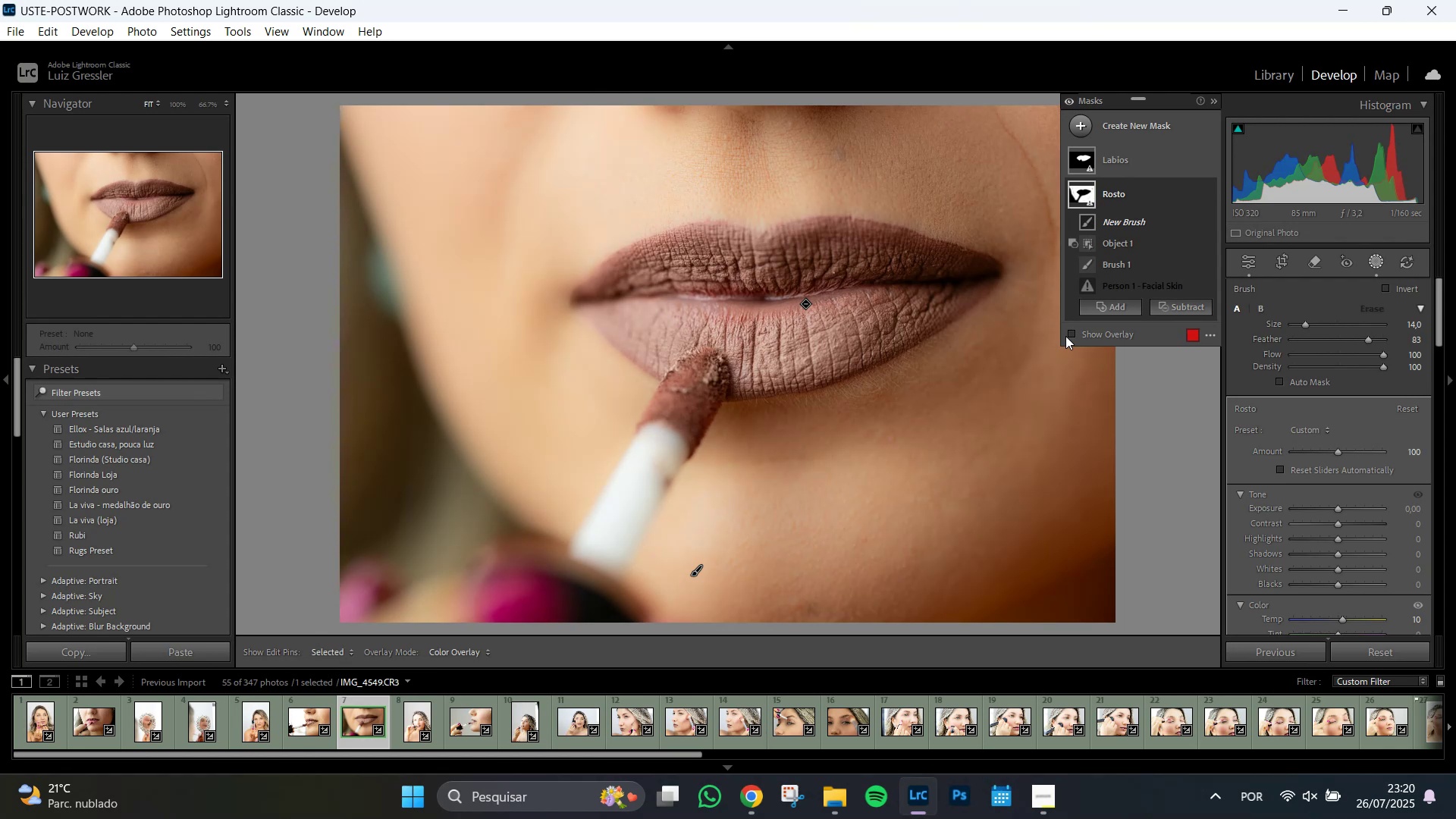 
mouse_move([1152, 322])
 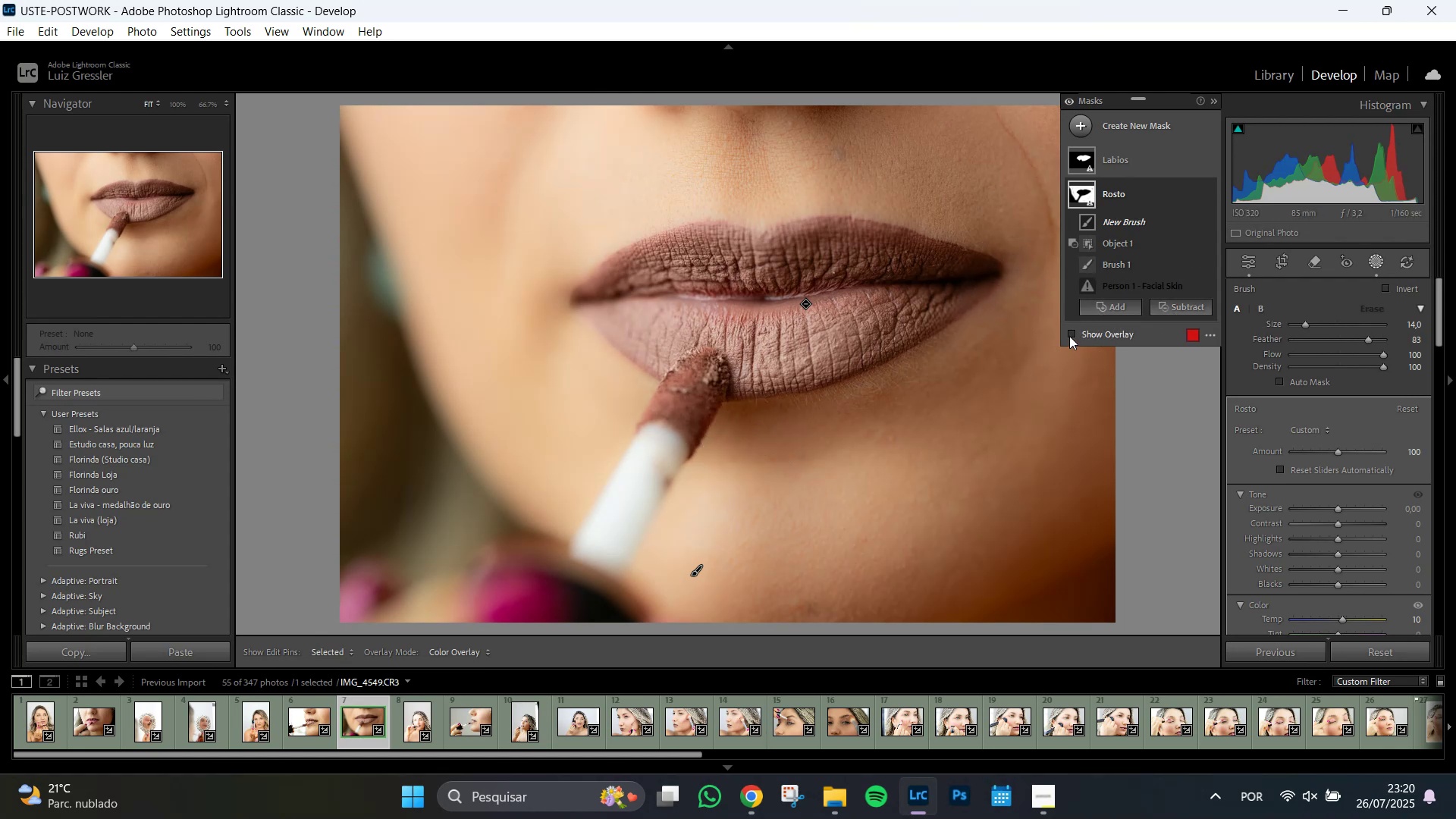 
left_click([1069, 336])
 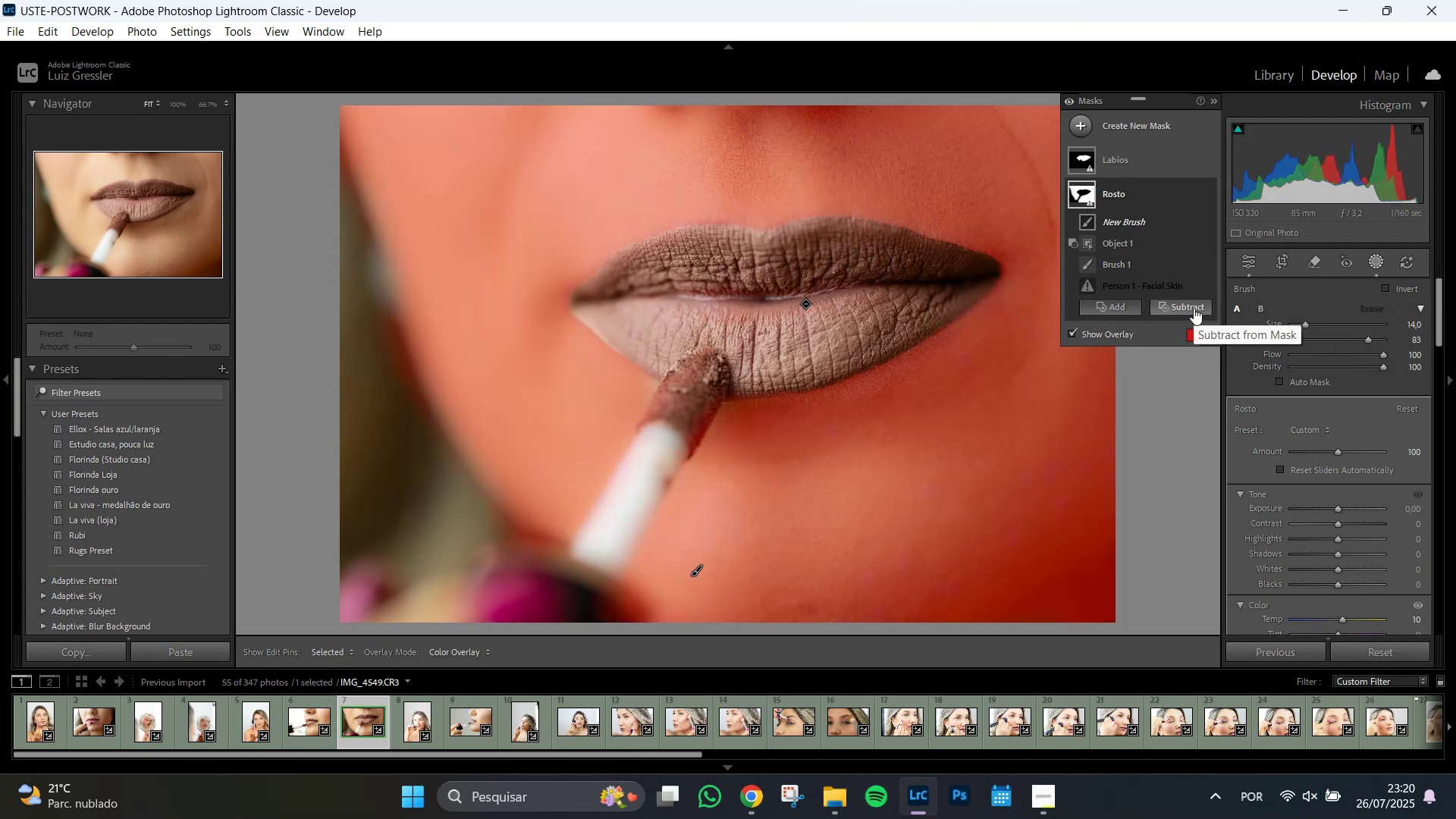 
left_click([1194, 308])
 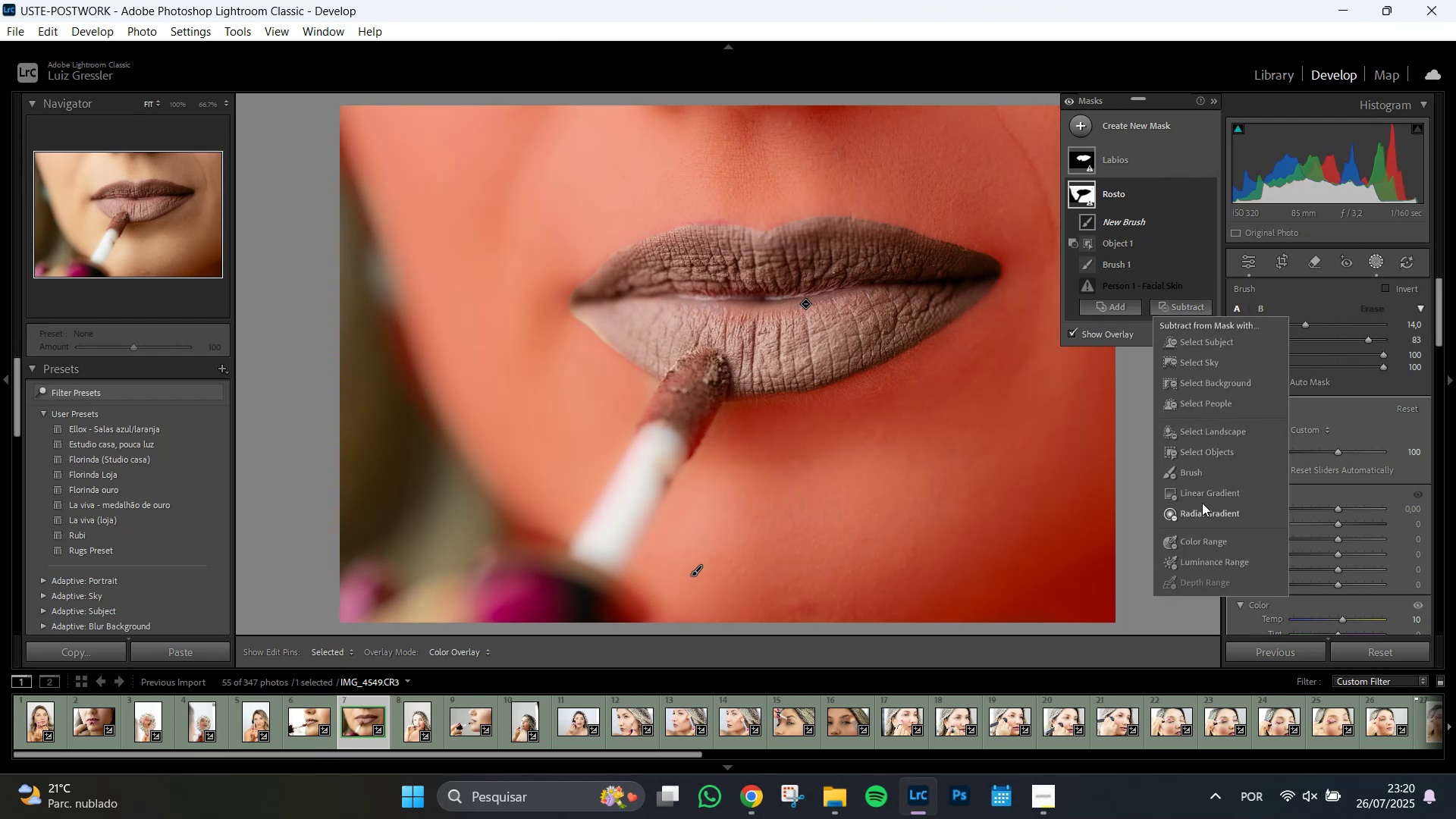 
left_click([1191, 452])
 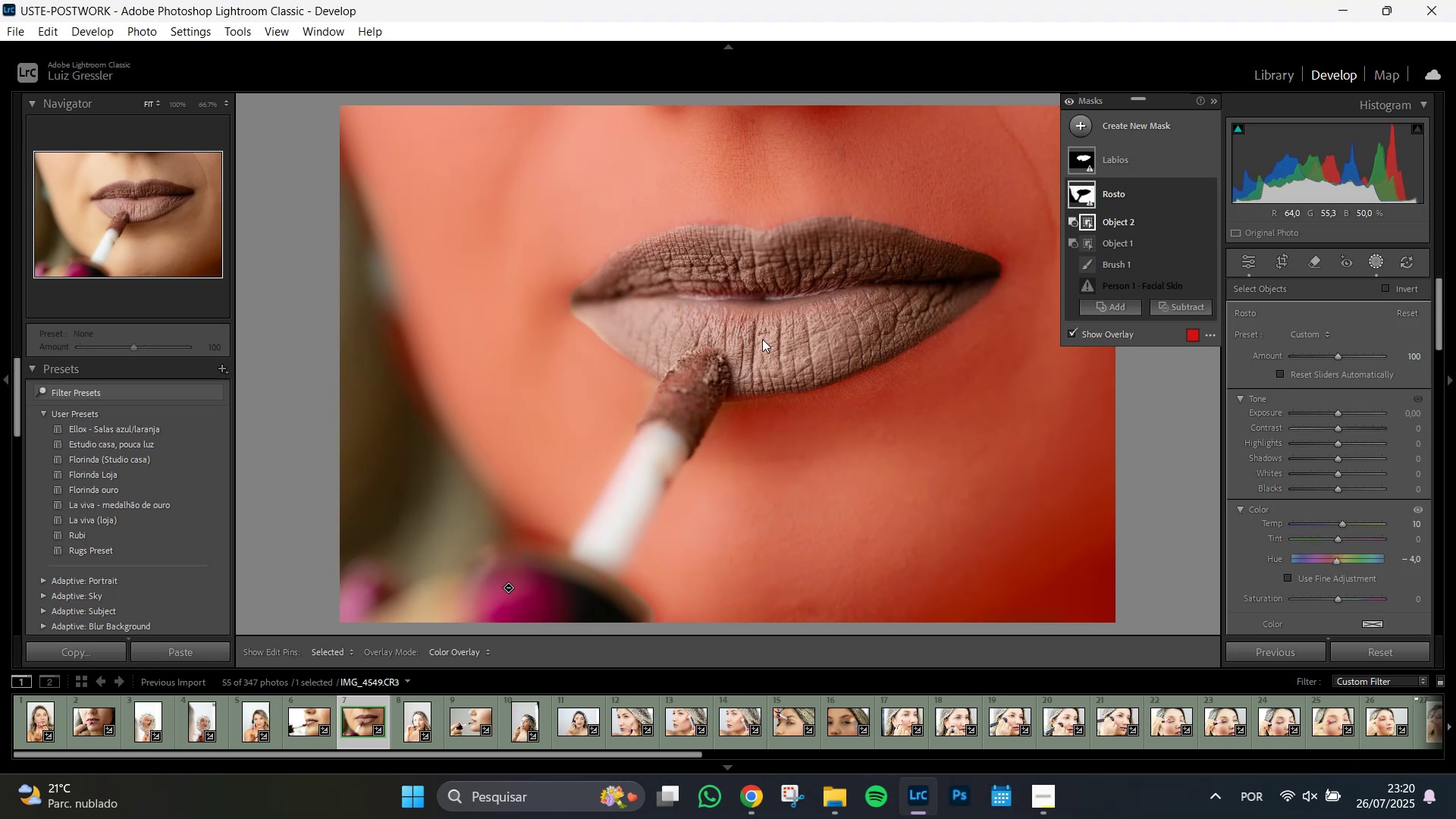 
wait(20.27)
 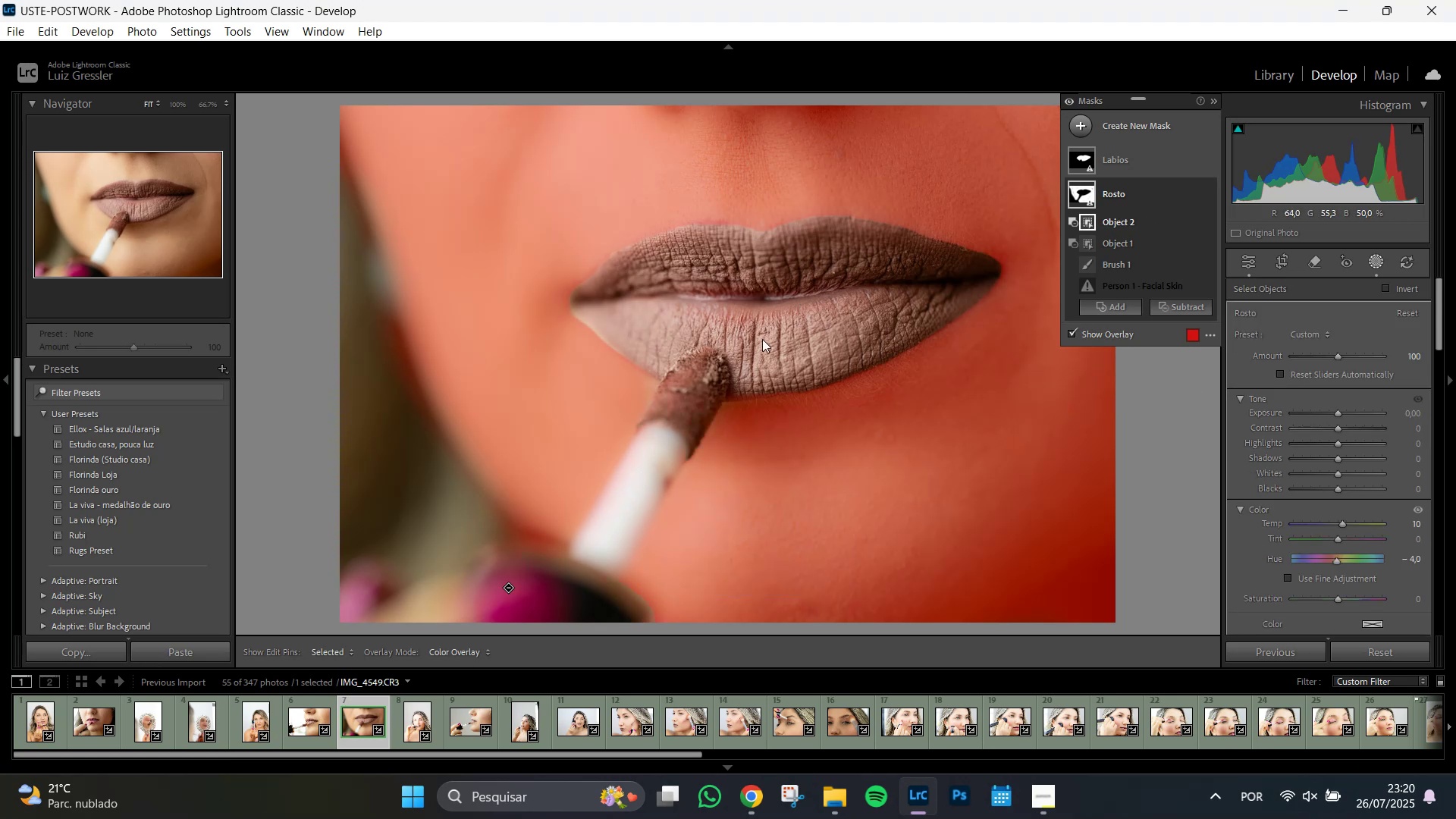 
left_click([1071, 331])
 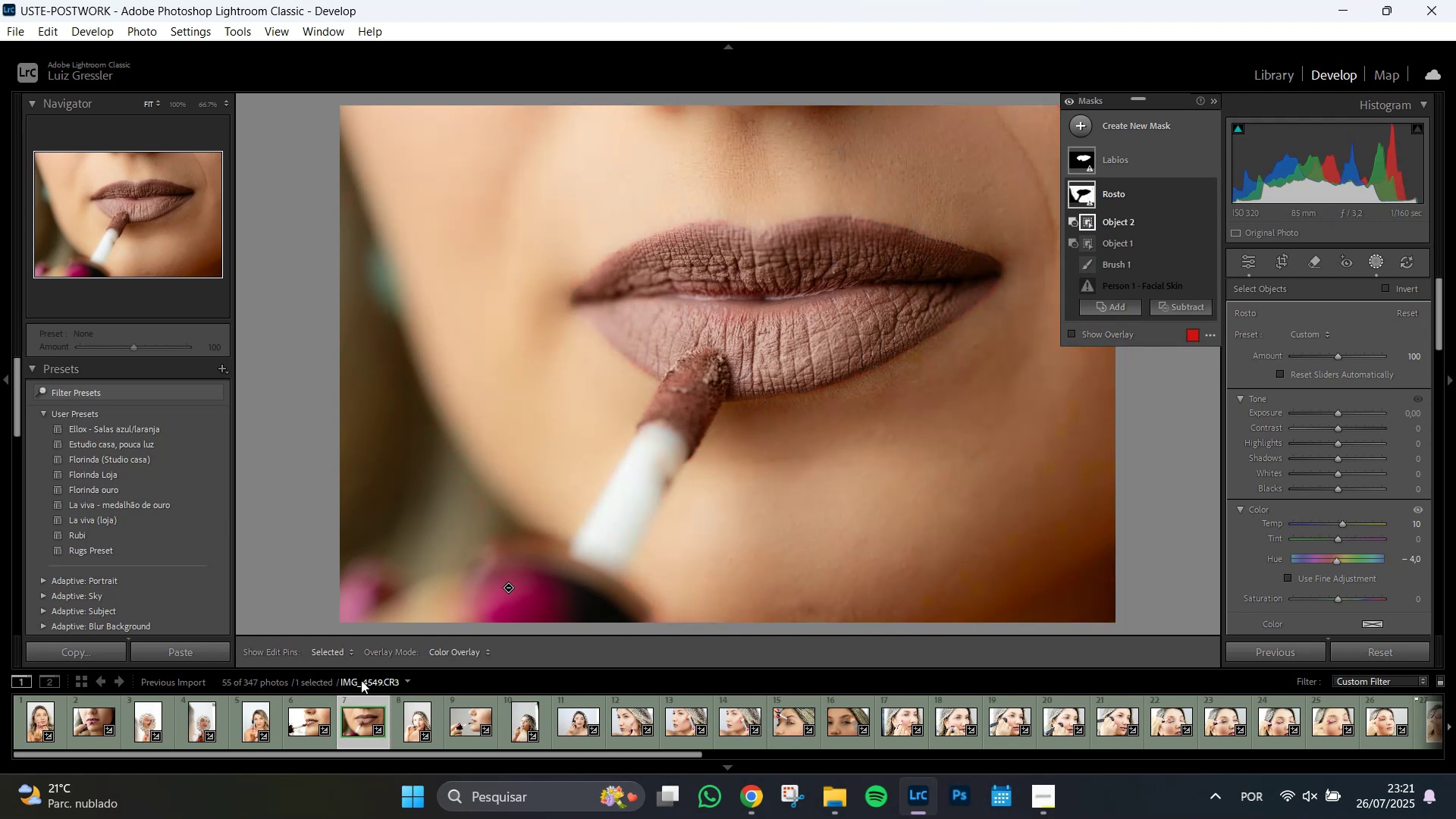 
wait(7.54)
 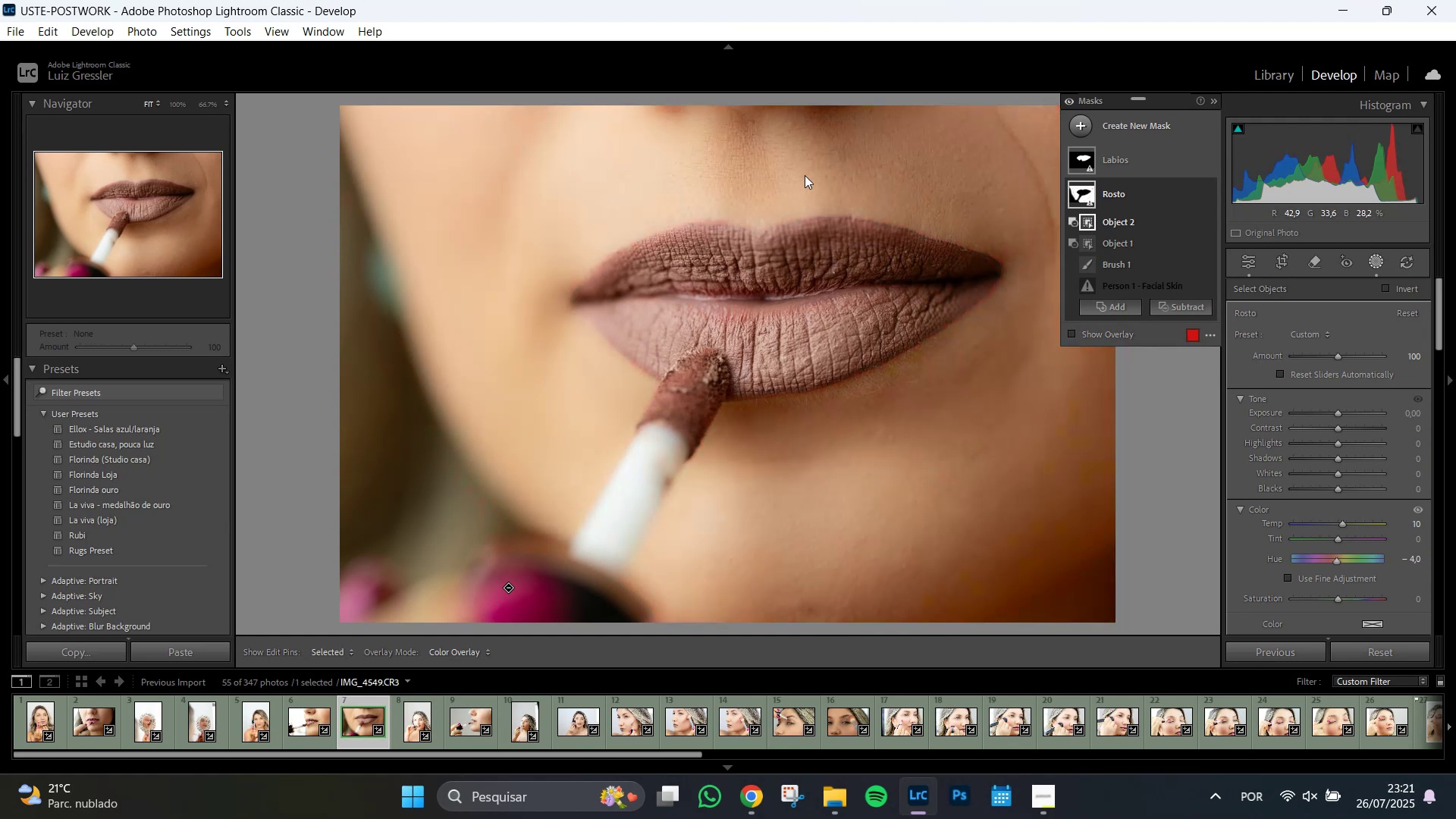 
left_click([404, 726])
 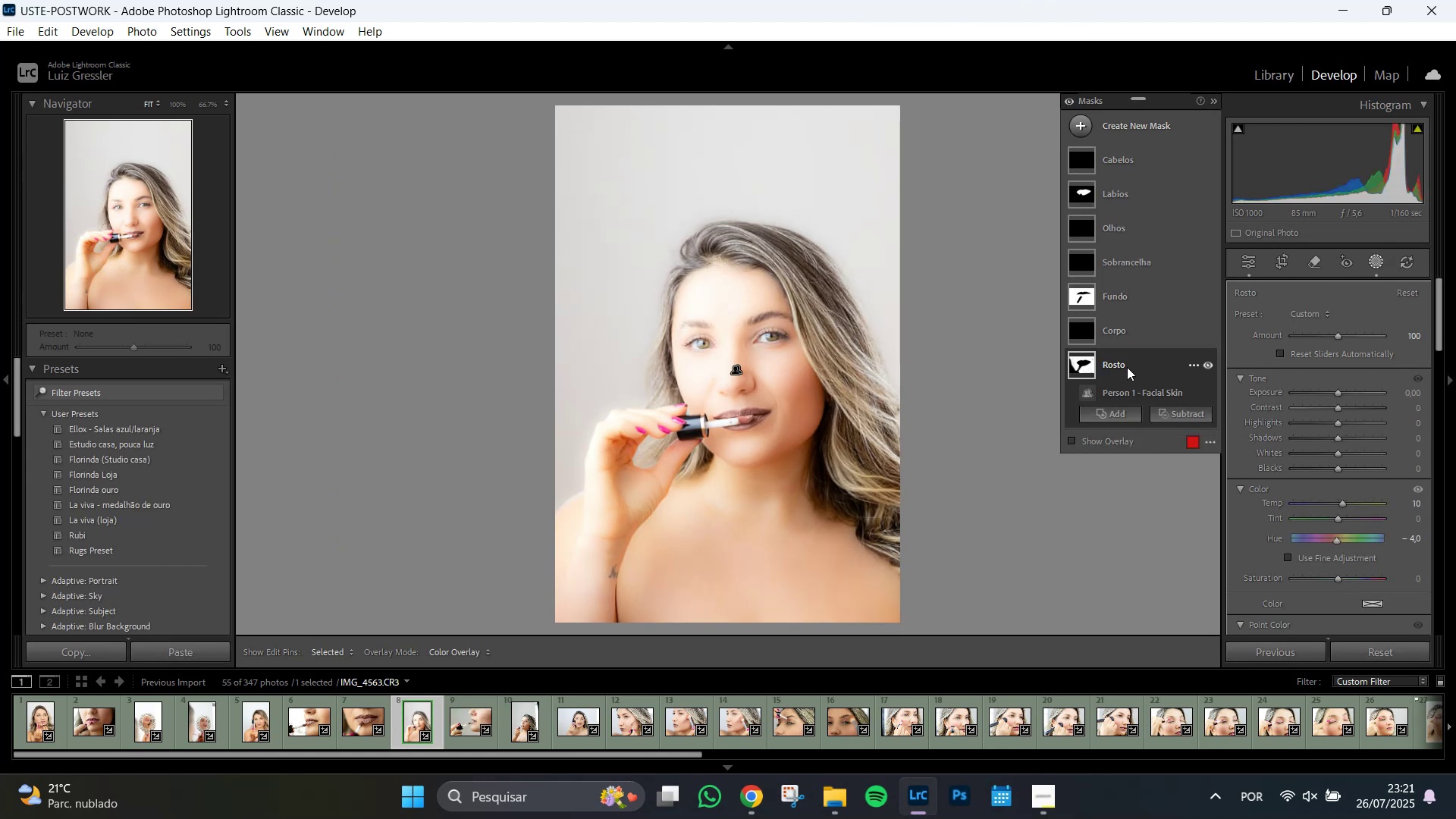 
wait(8.91)
 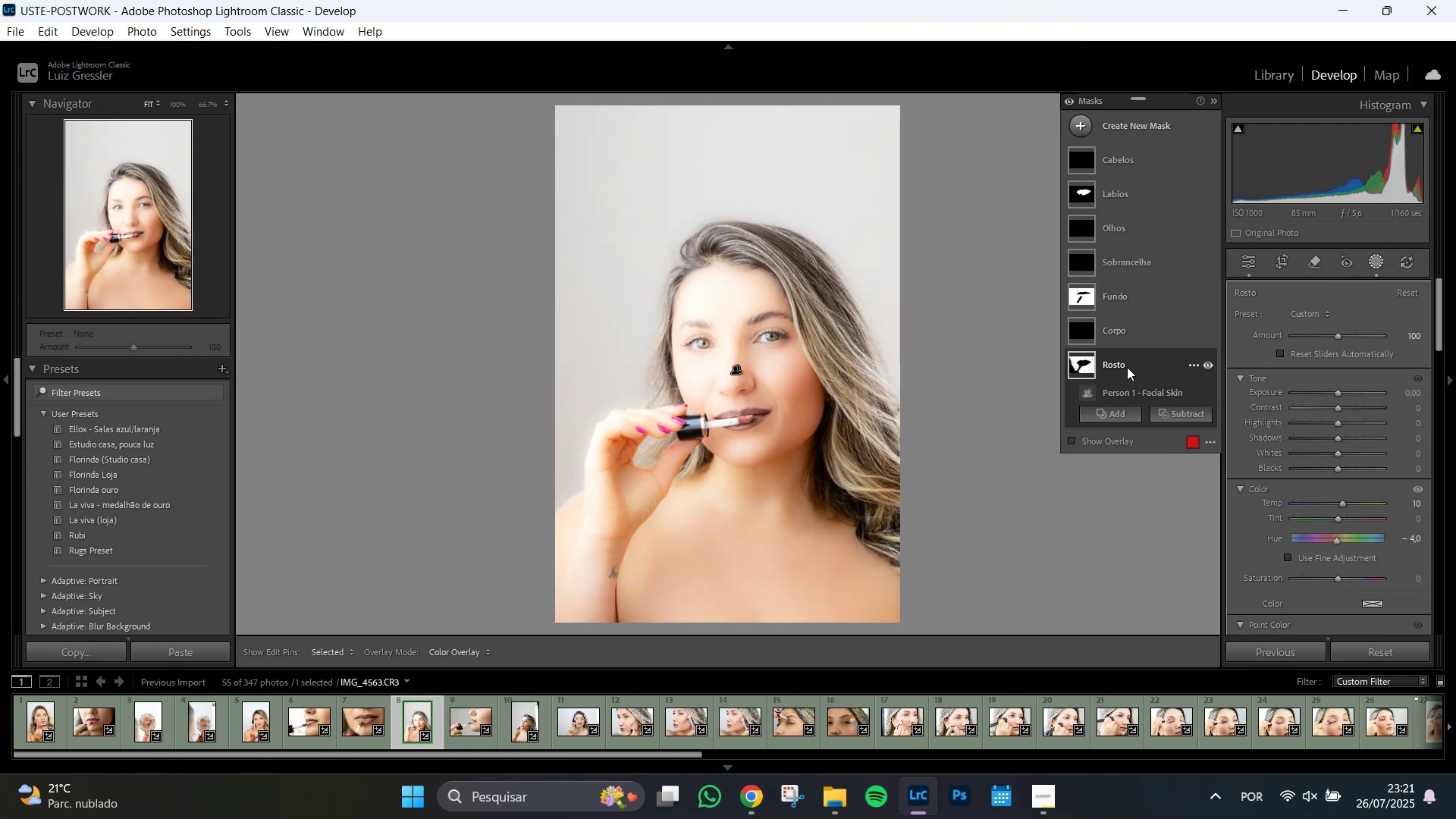 
left_click([1080, 289])
 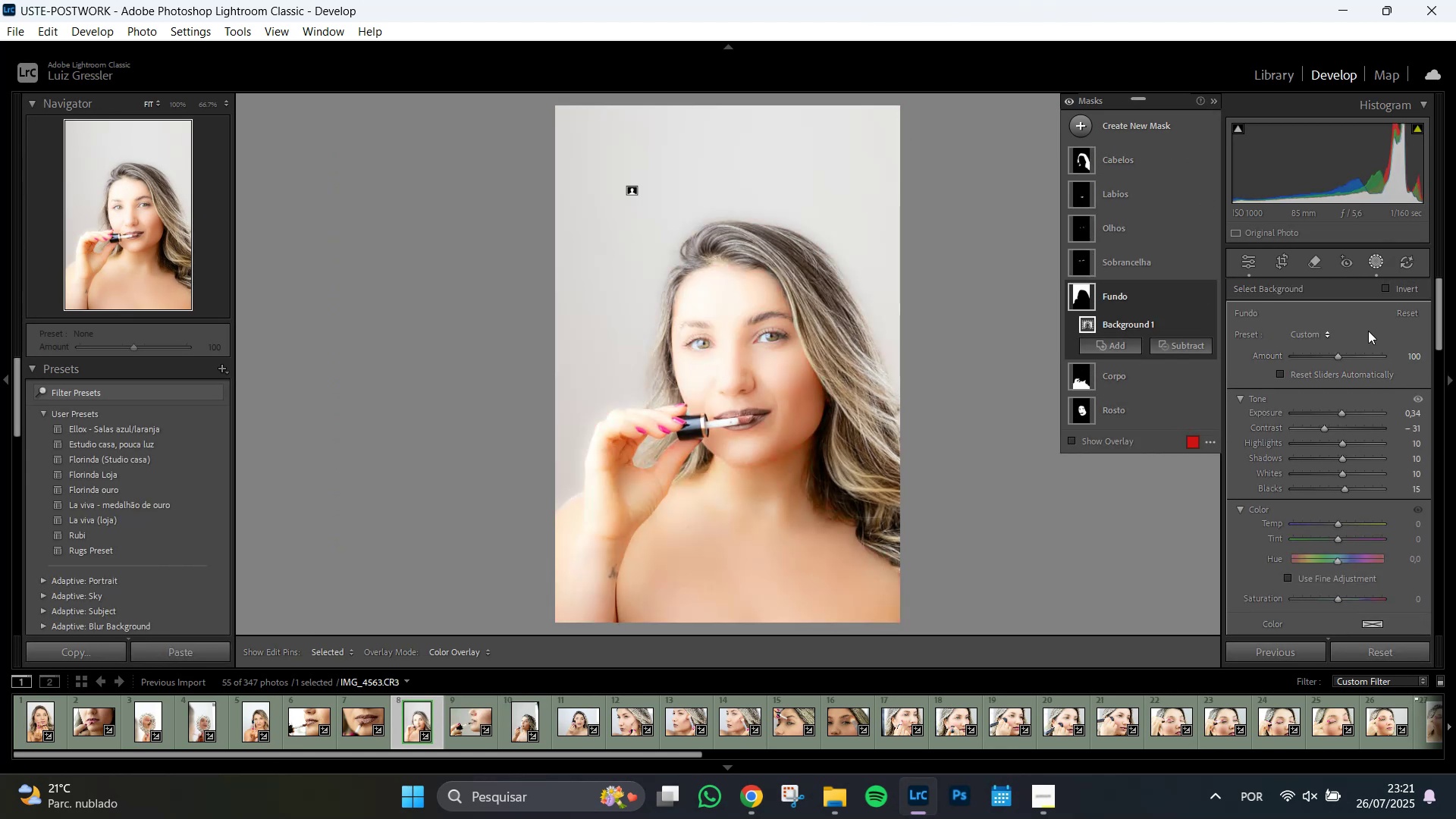 
left_click([1407, 310])
 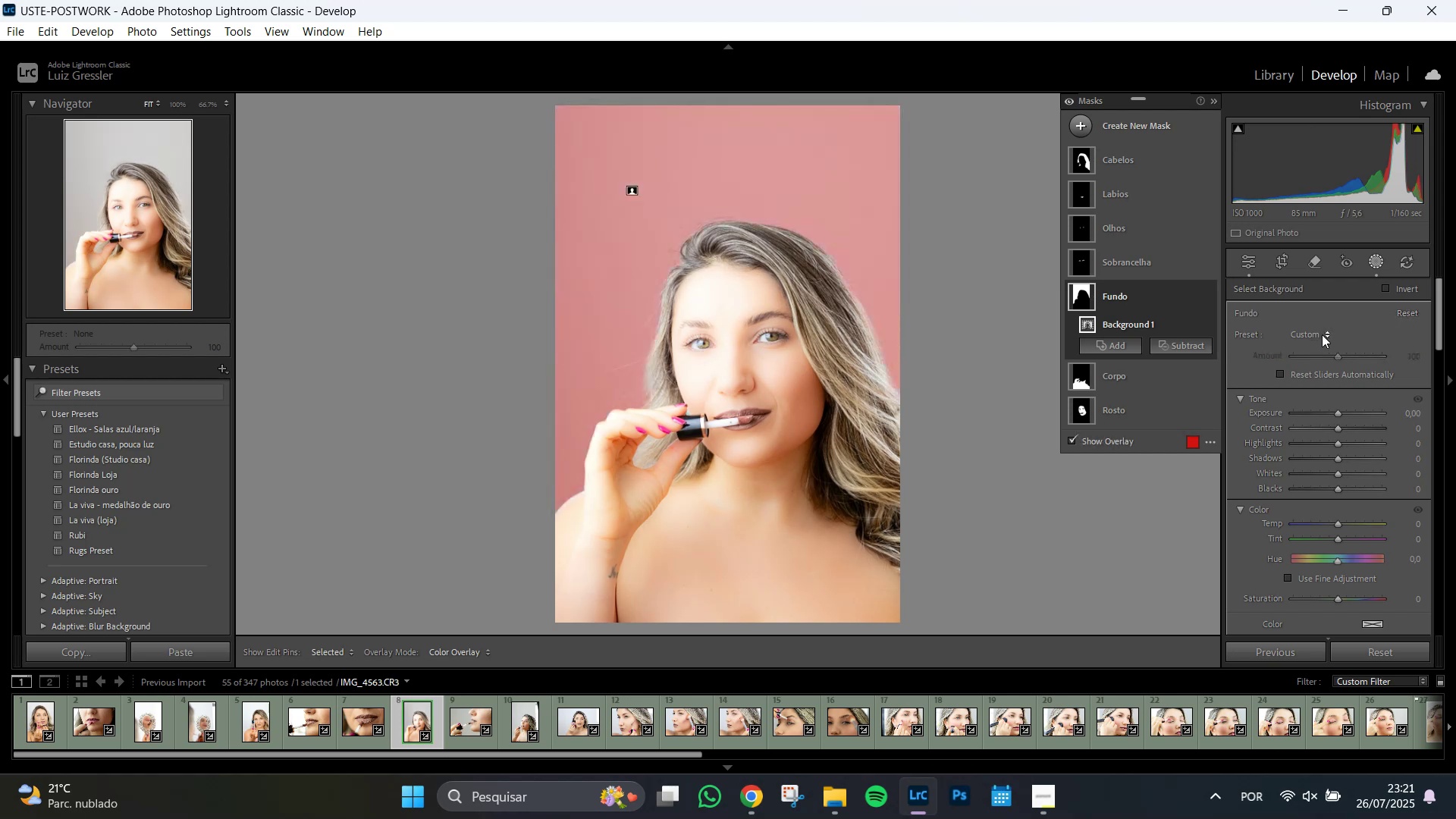 
left_click([1318, 334])
 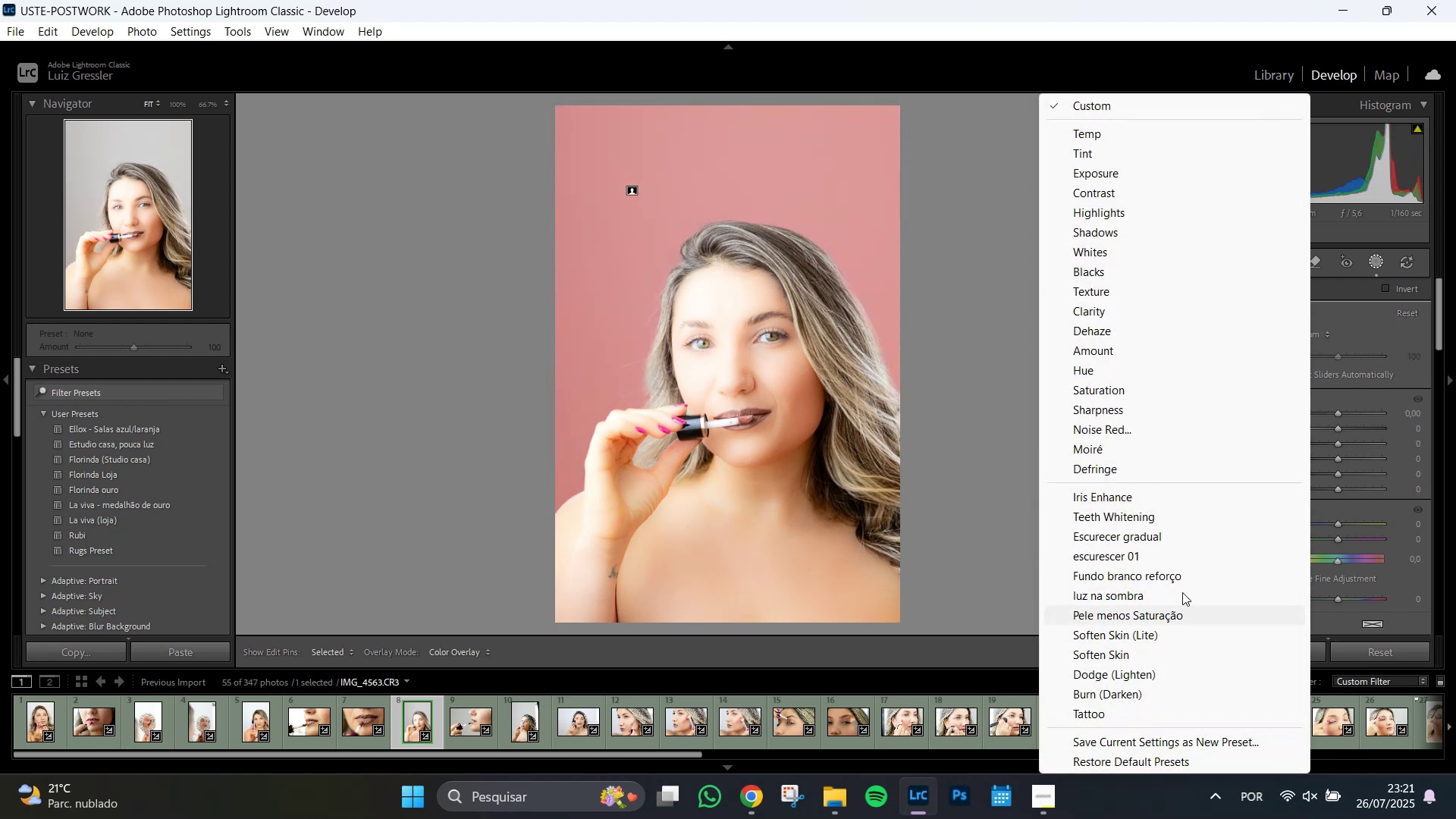 
left_click([1180, 579])
 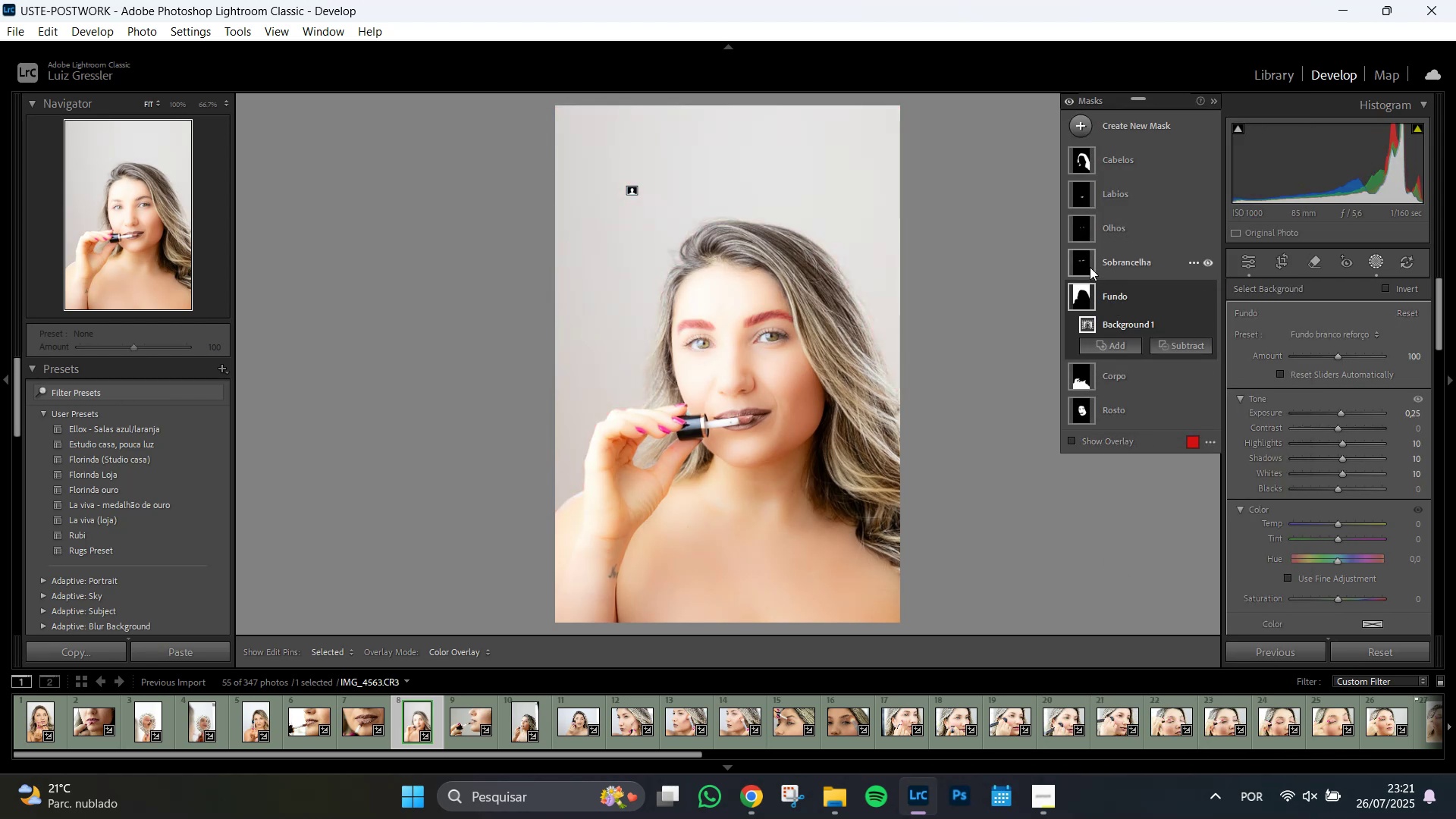 
left_click([1083, 155])
 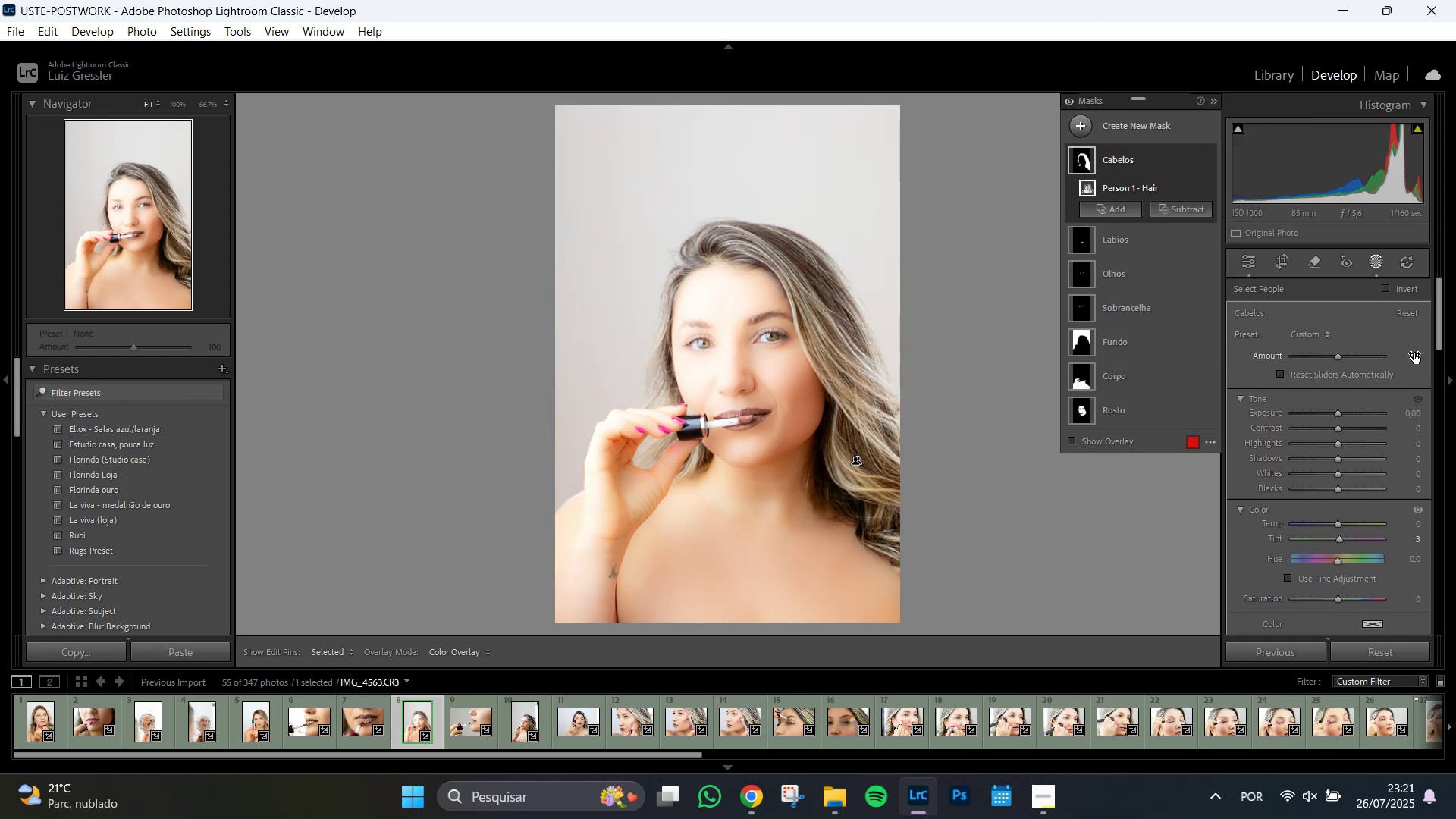 
scroll: coordinate [1423, 442], scroll_direction: down, amount: 9.0
 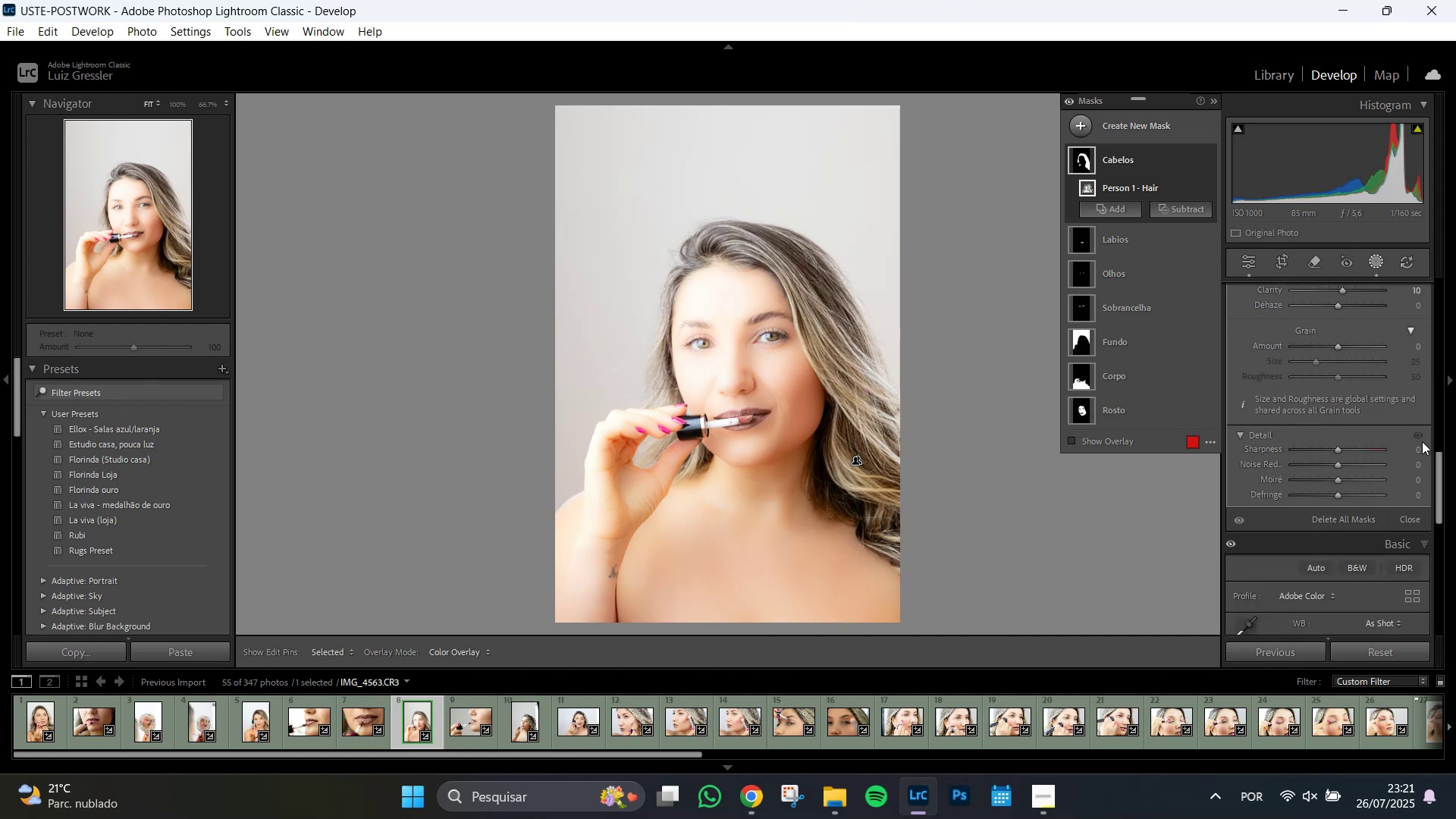 
scroll: coordinate [1416, 438], scroll_direction: up, amount: 15.0
 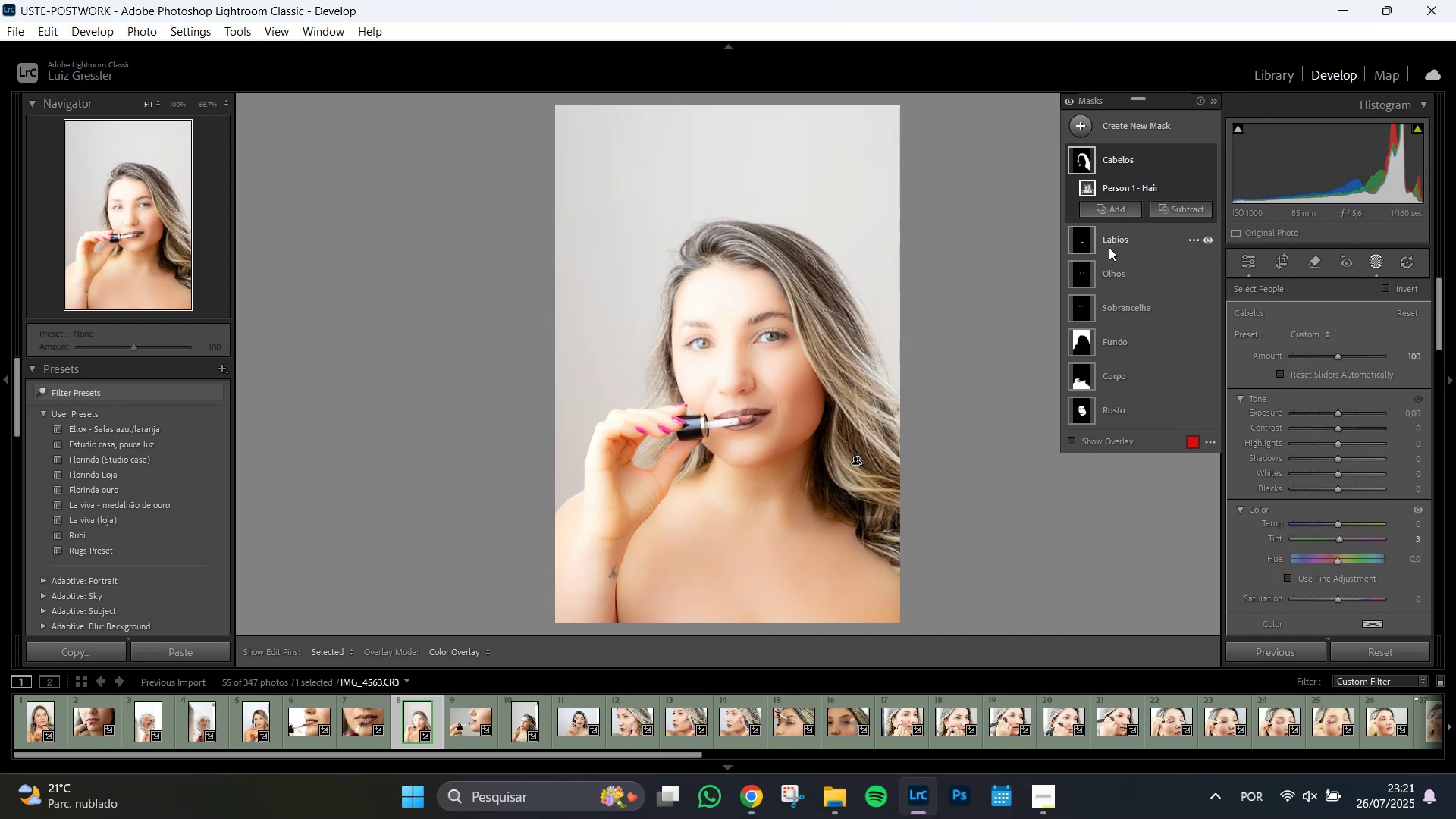 
left_click([1109, 240])
 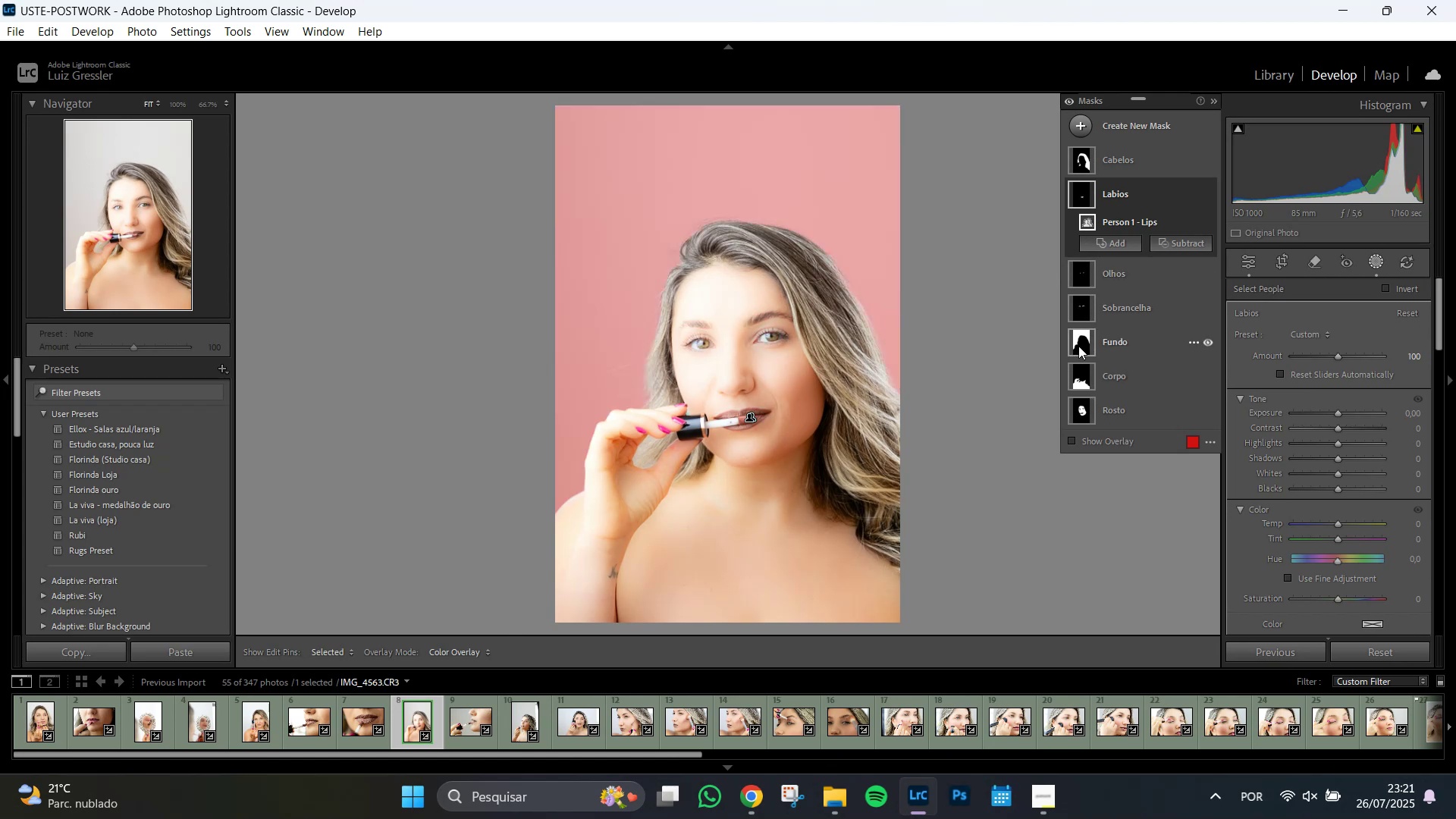 
wait(12.56)
 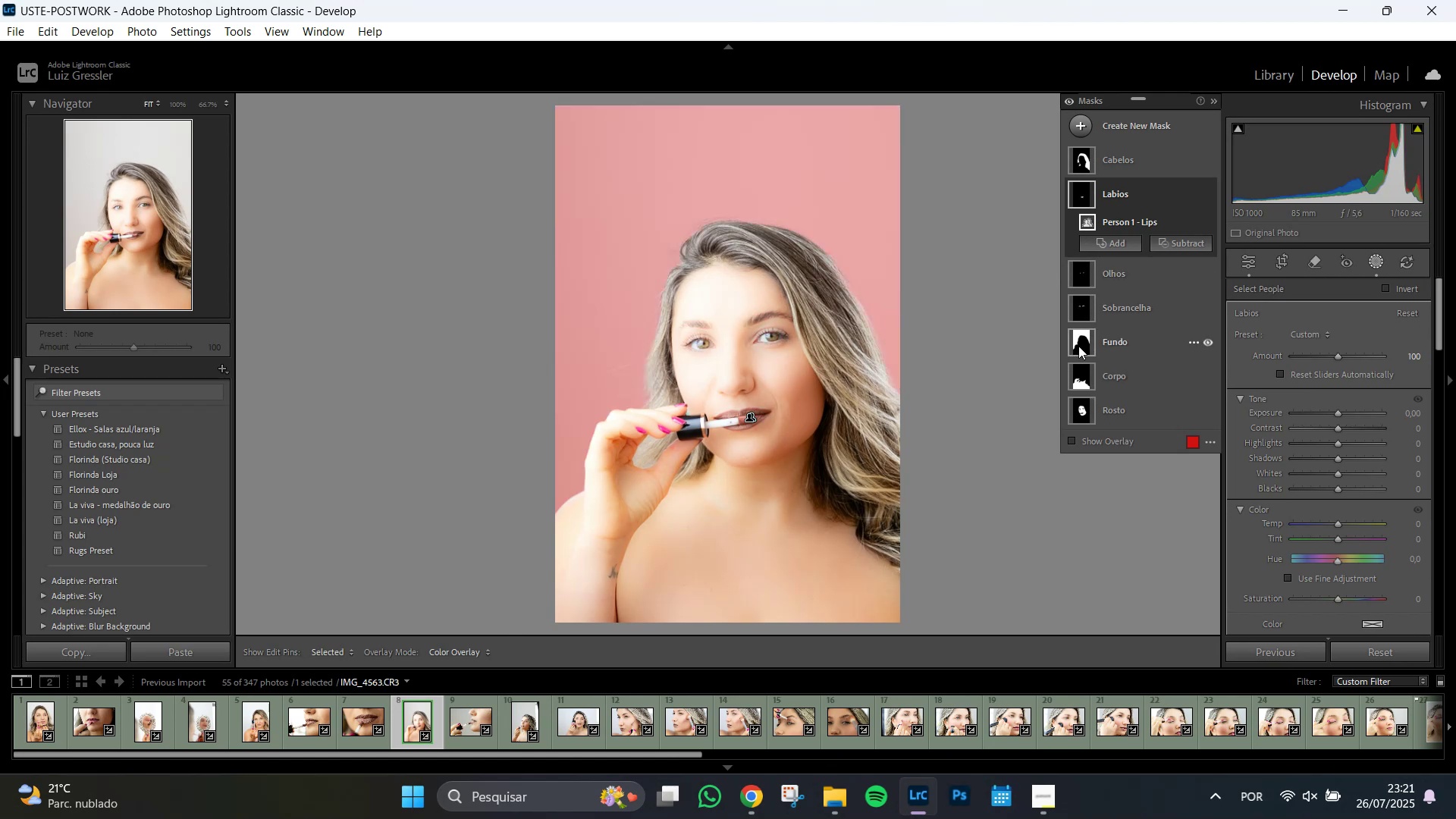 
left_click([1378, 258])
 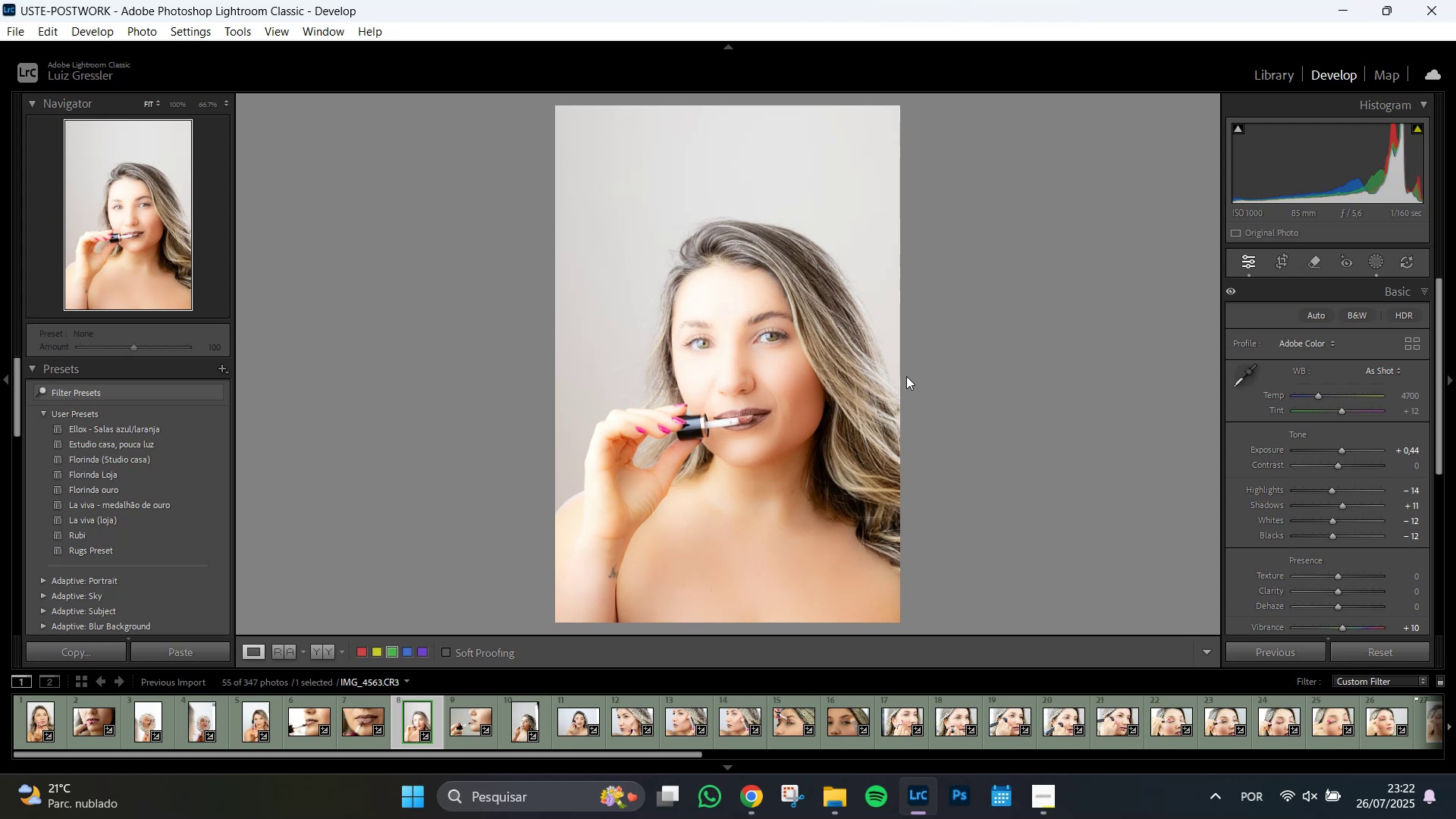 
wait(38.41)
 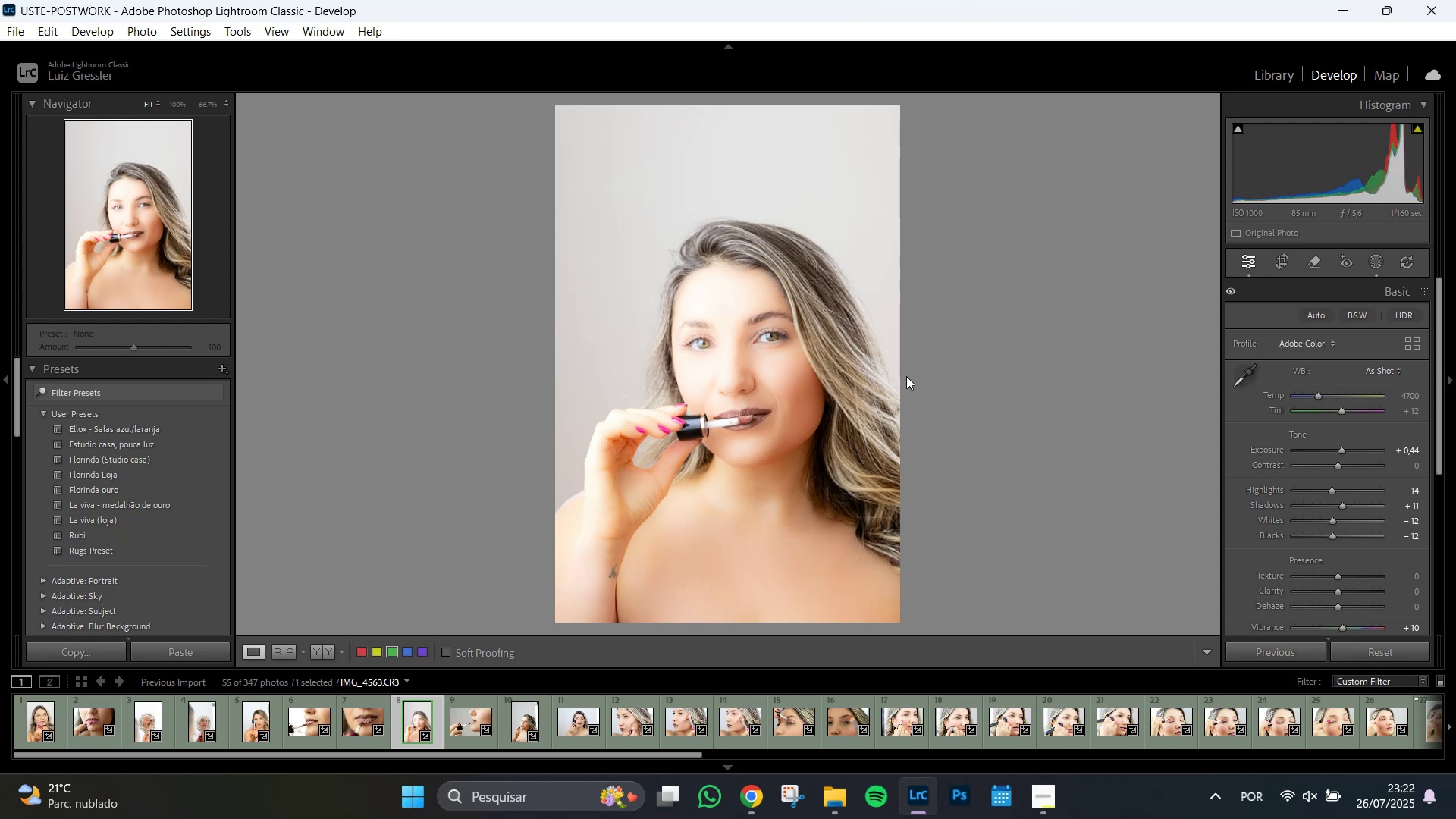 
left_click([708, 343])
 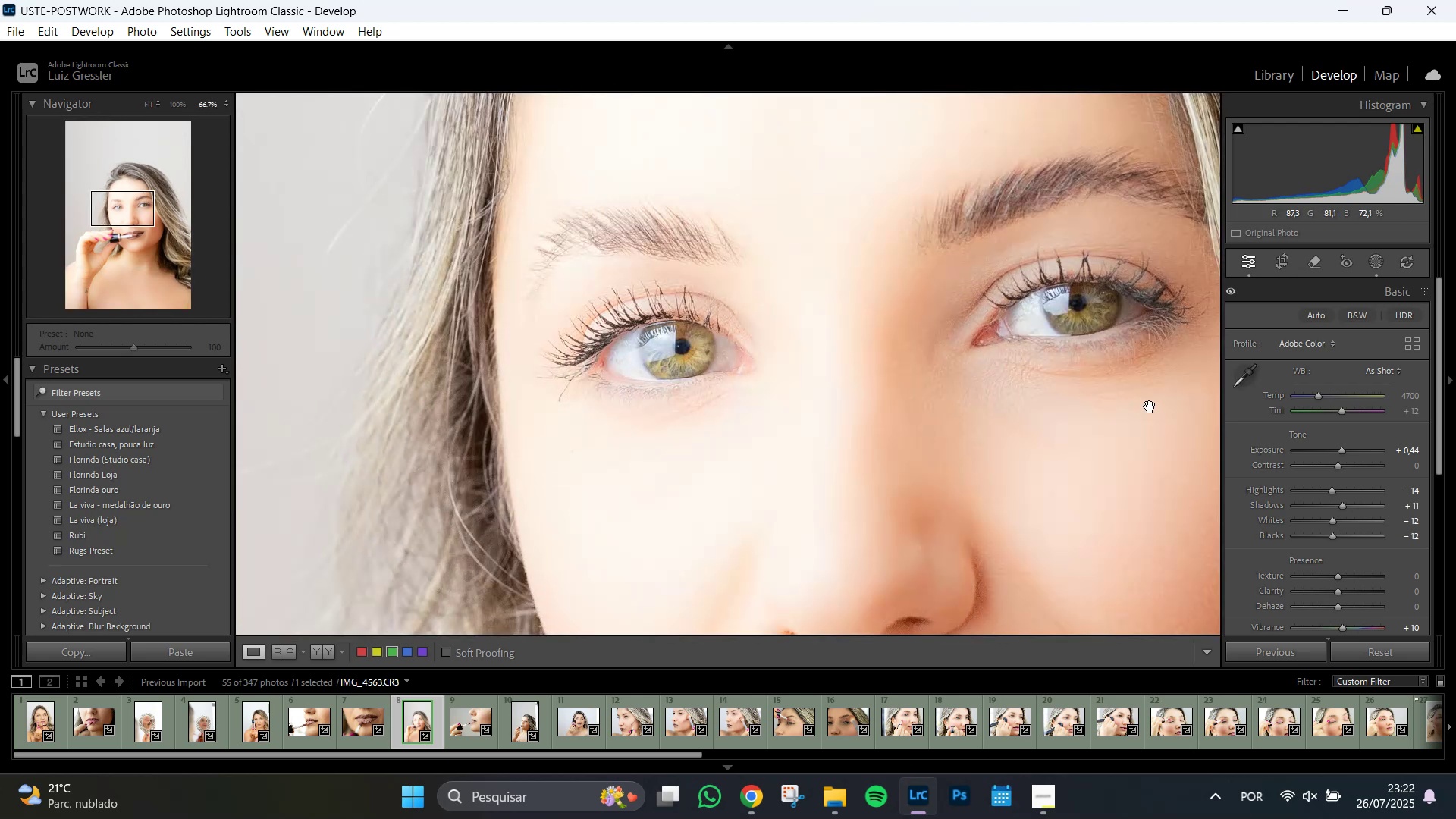 
left_click([753, 379])
 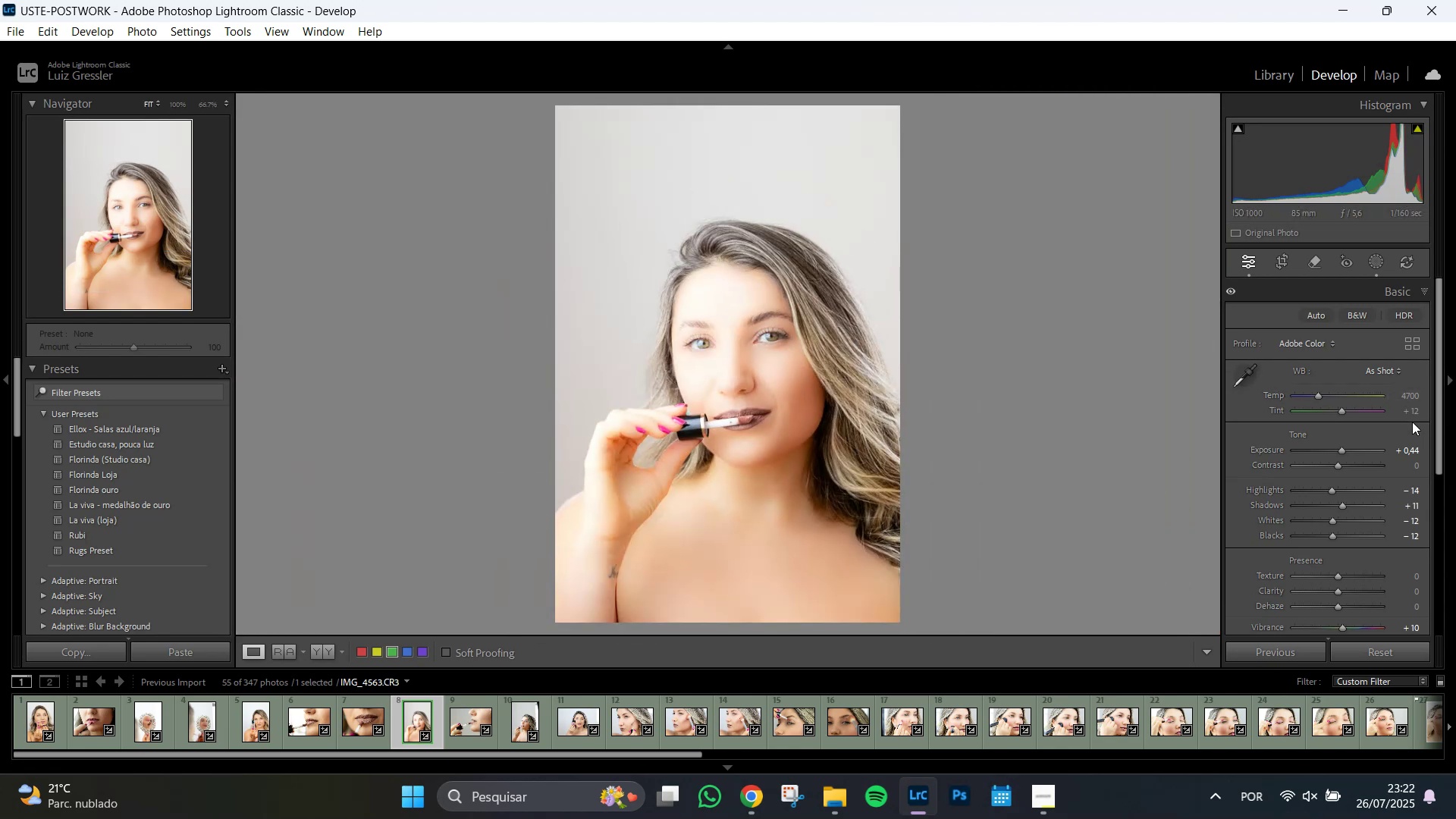 
left_click([1409, 447])
 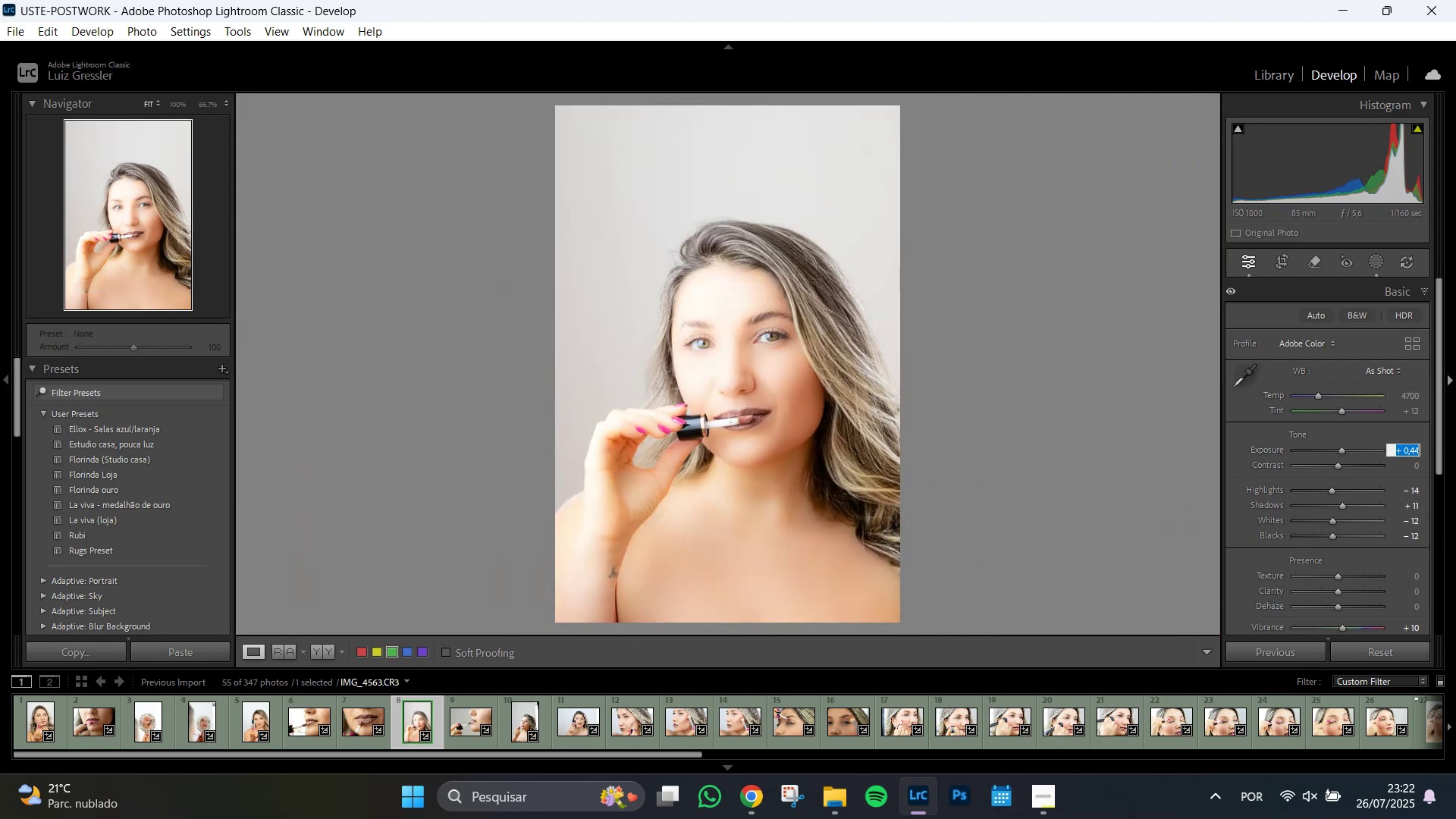 
key(Numpad0)
 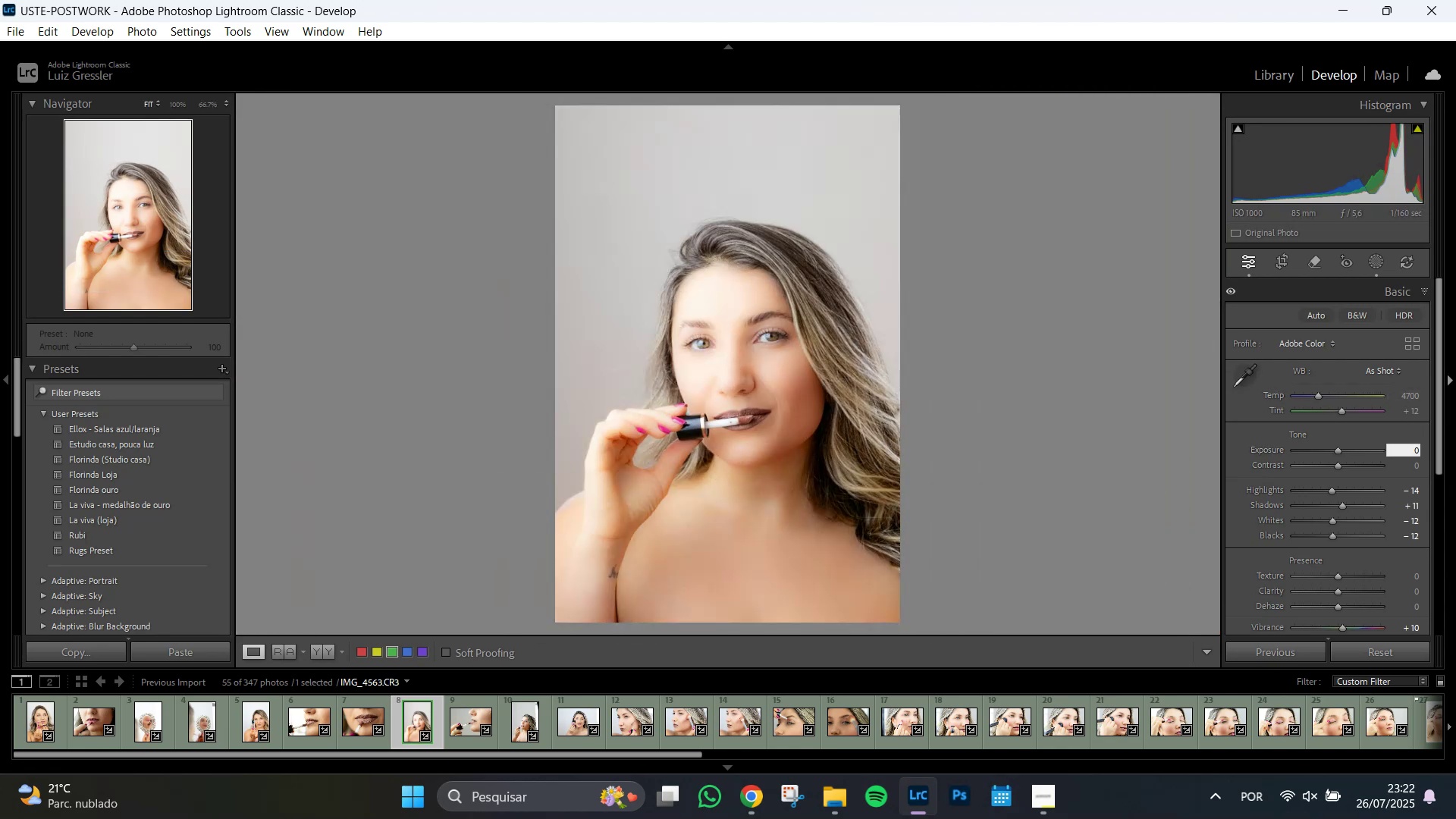 
key(NumpadEnter)
 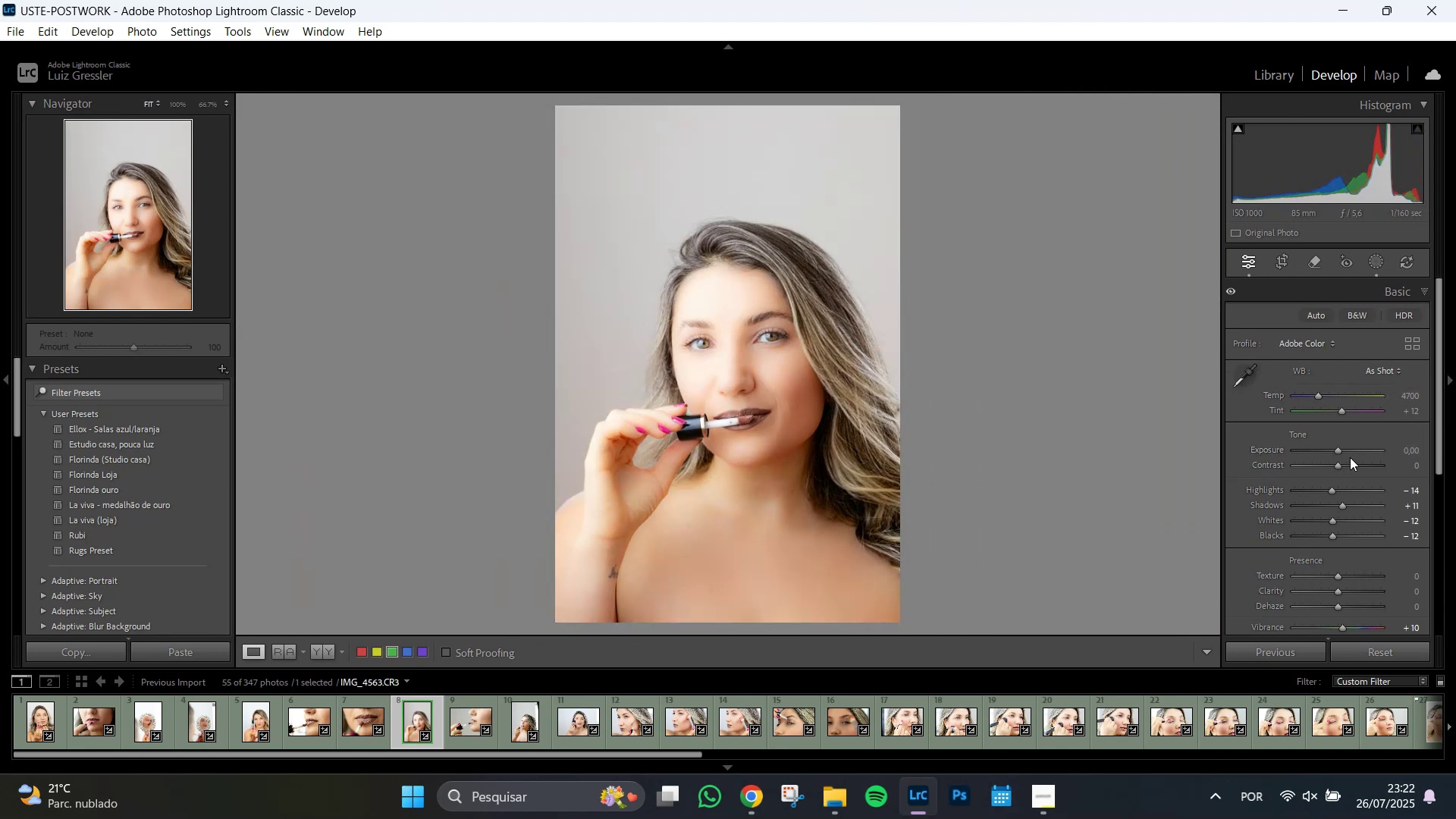 
left_click([1410, 449])
 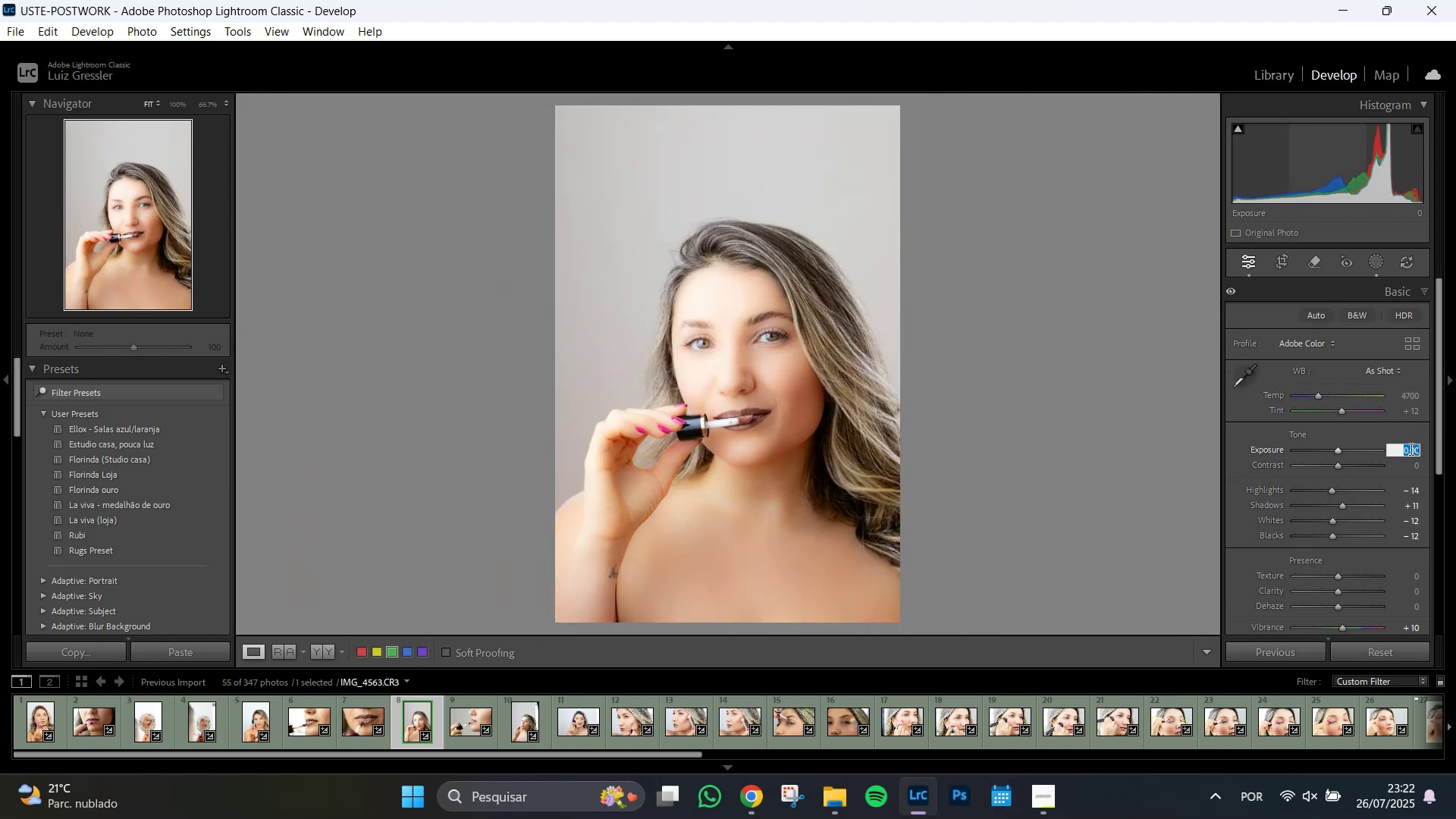 
key(Numpad0)
 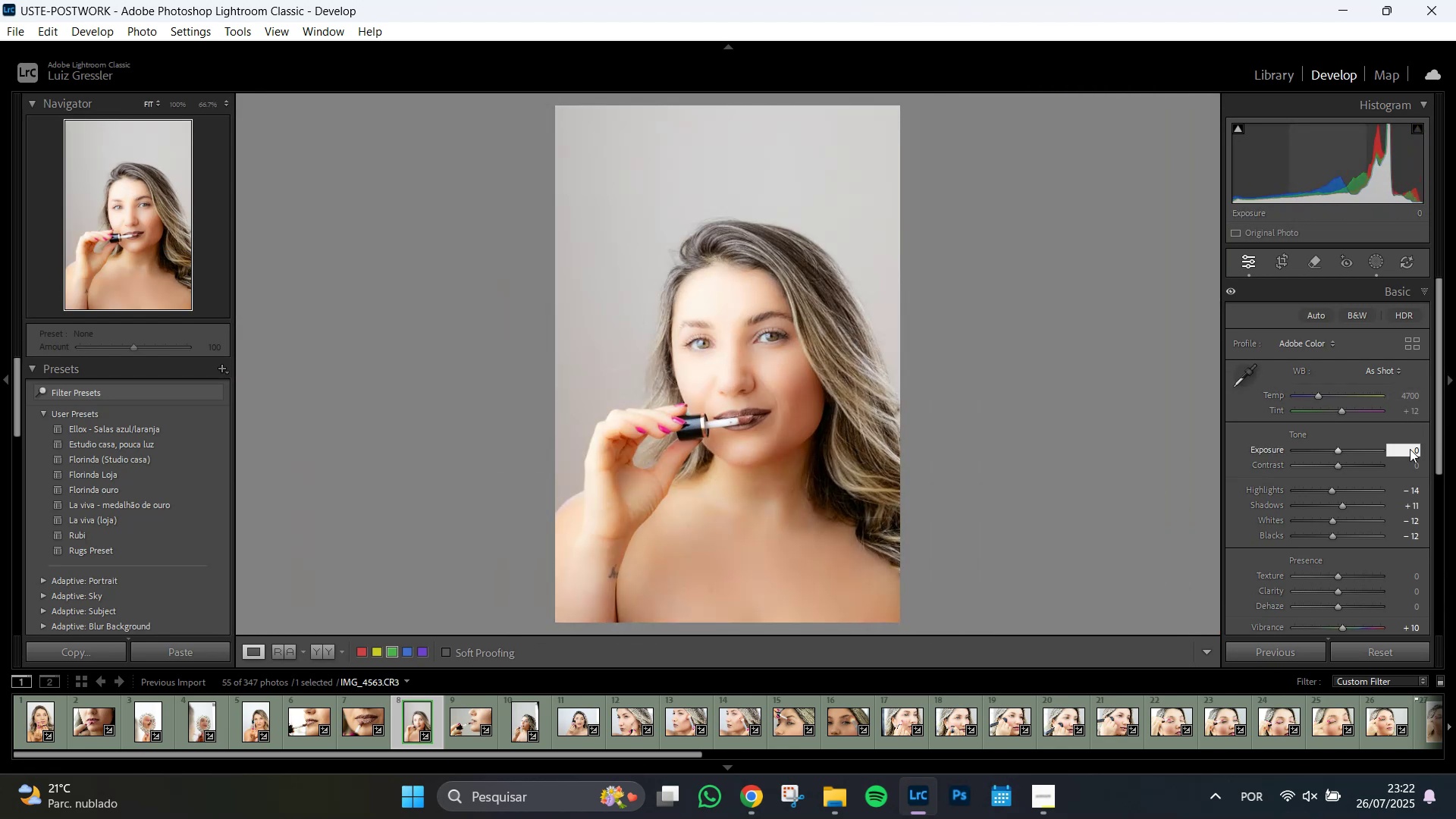 
key(NumpadDecimal)
 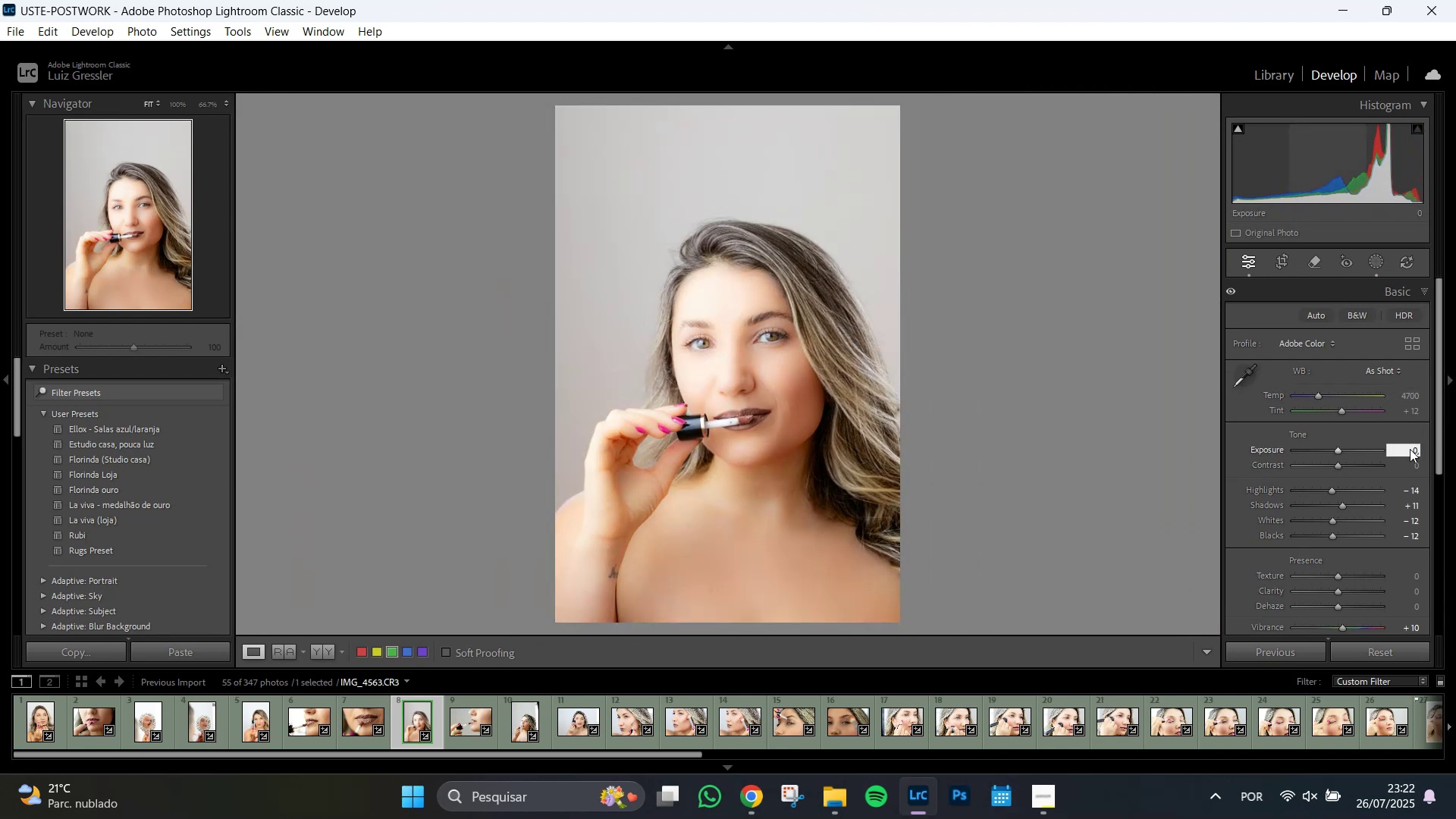 
key(Numpad2)
 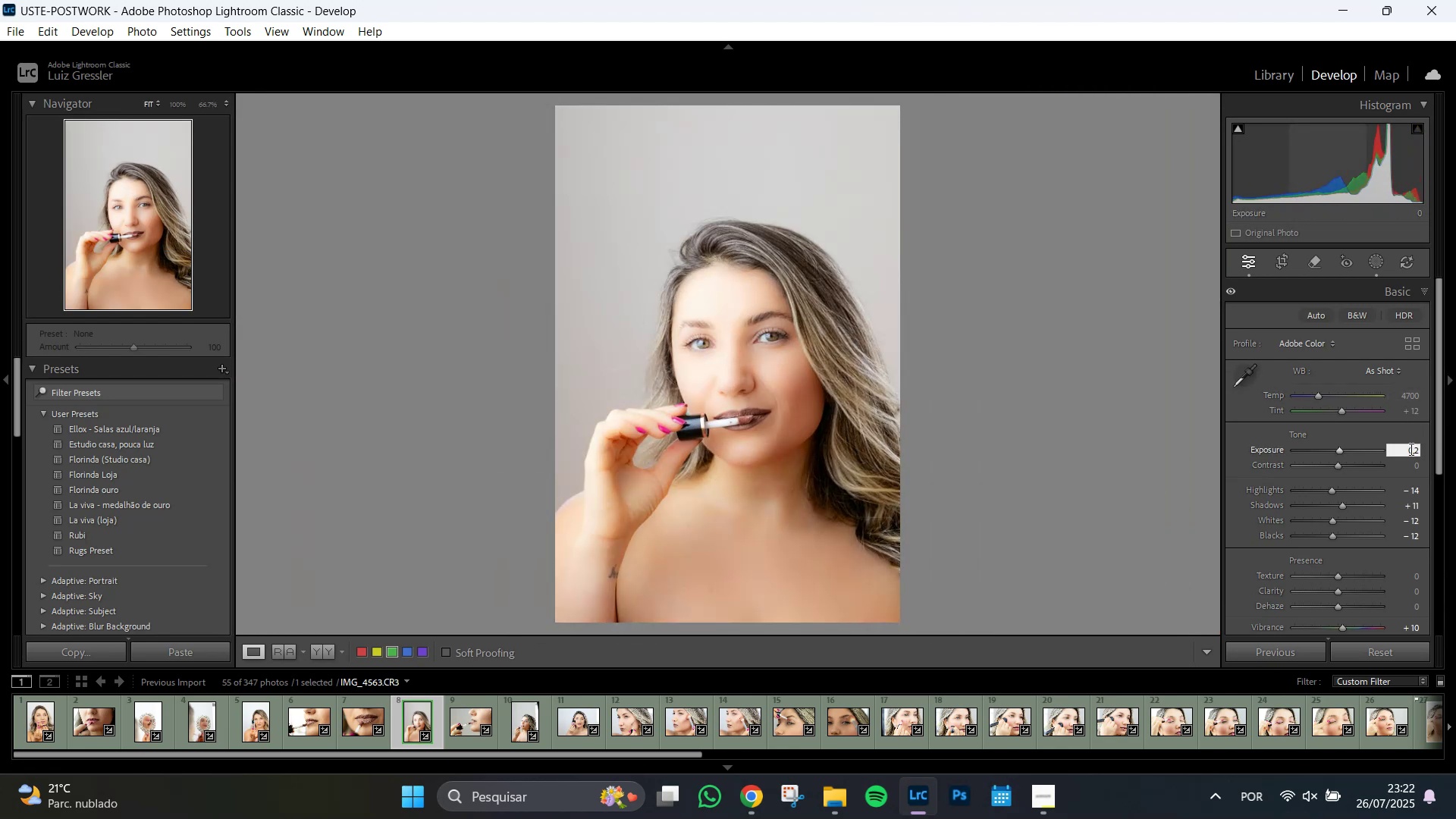 
key(NumpadEnter)
 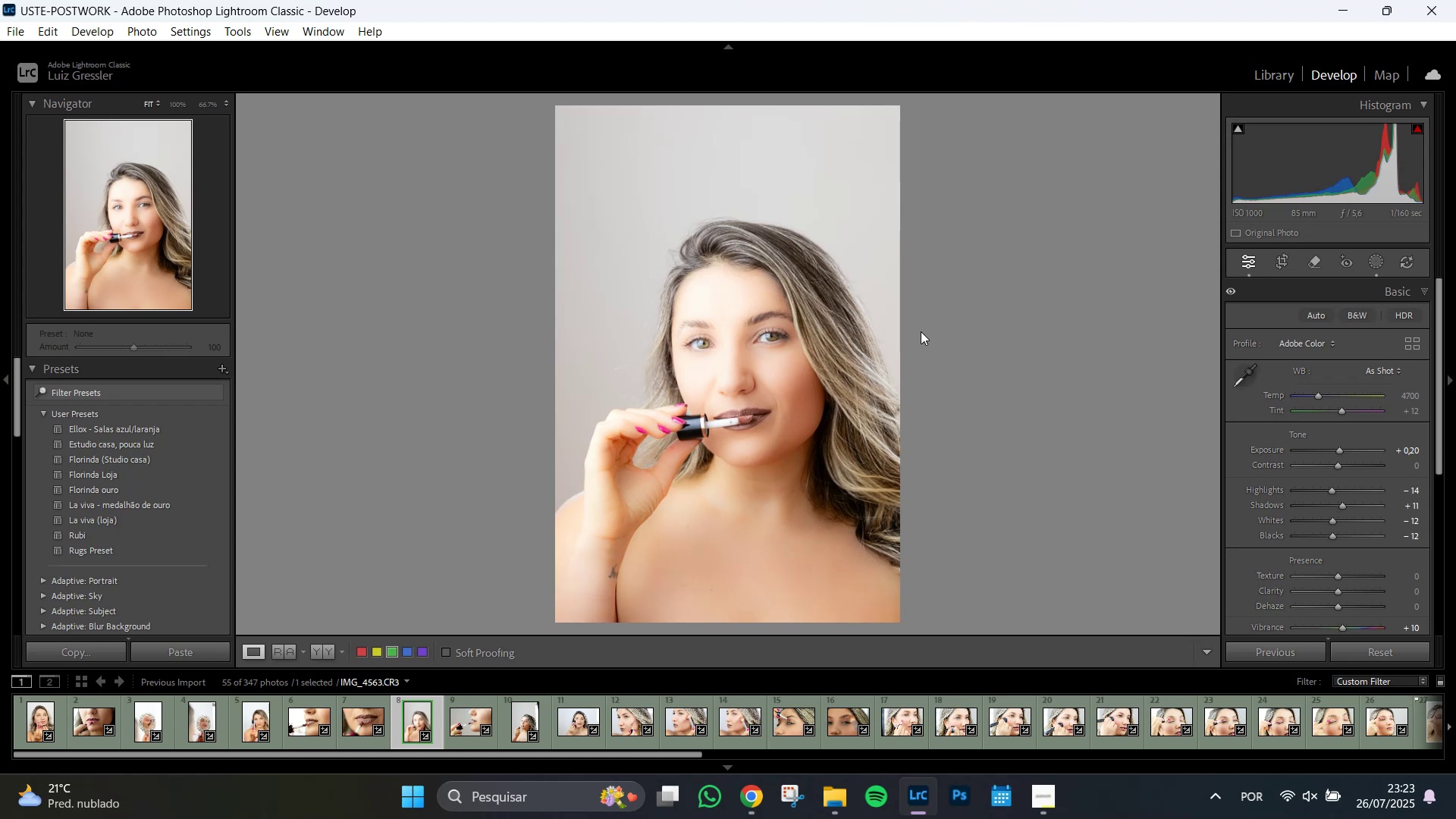 
wait(31.71)
 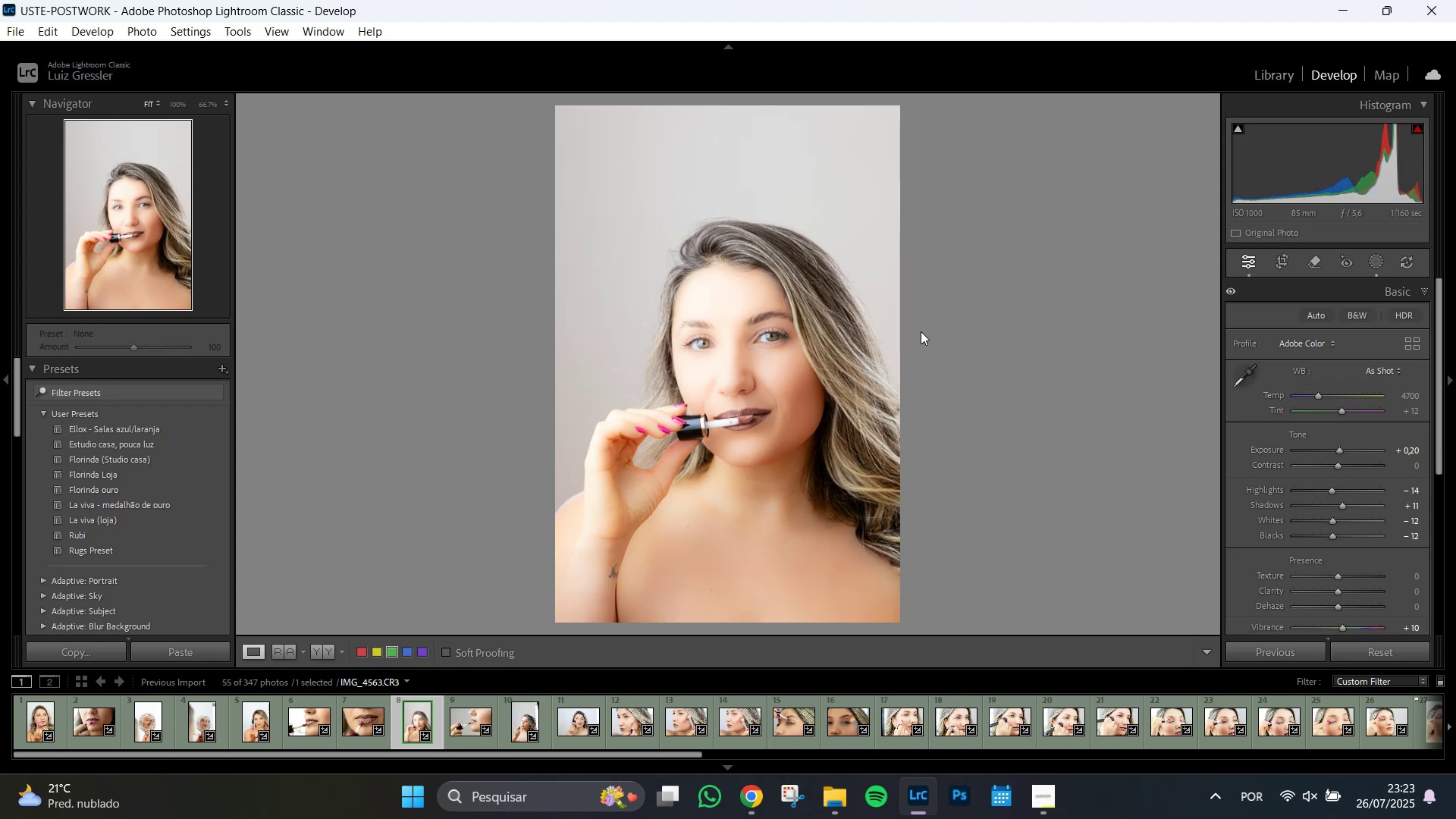 
left_click([563, 510])
 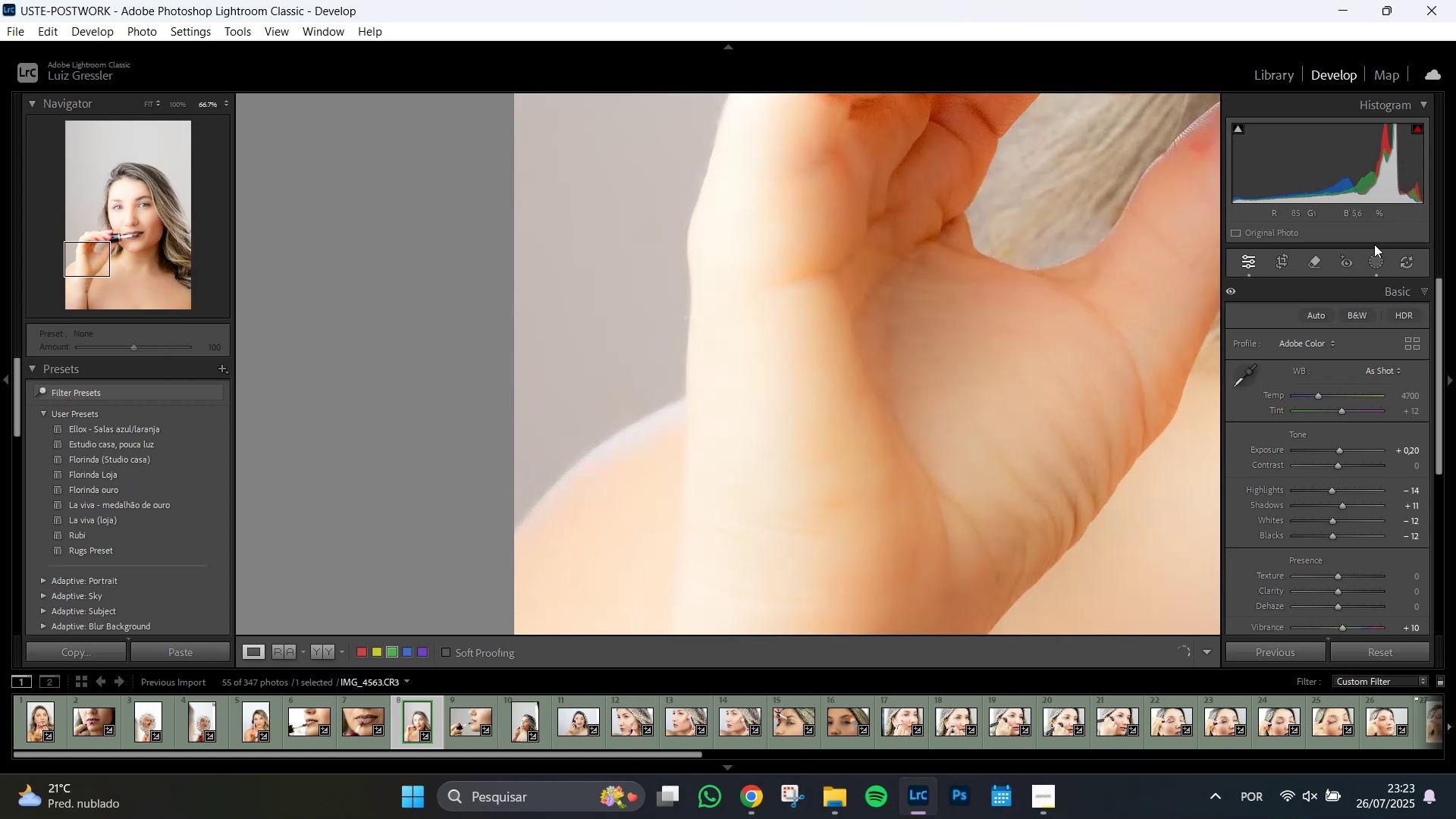 
left_click([1380, 267])
 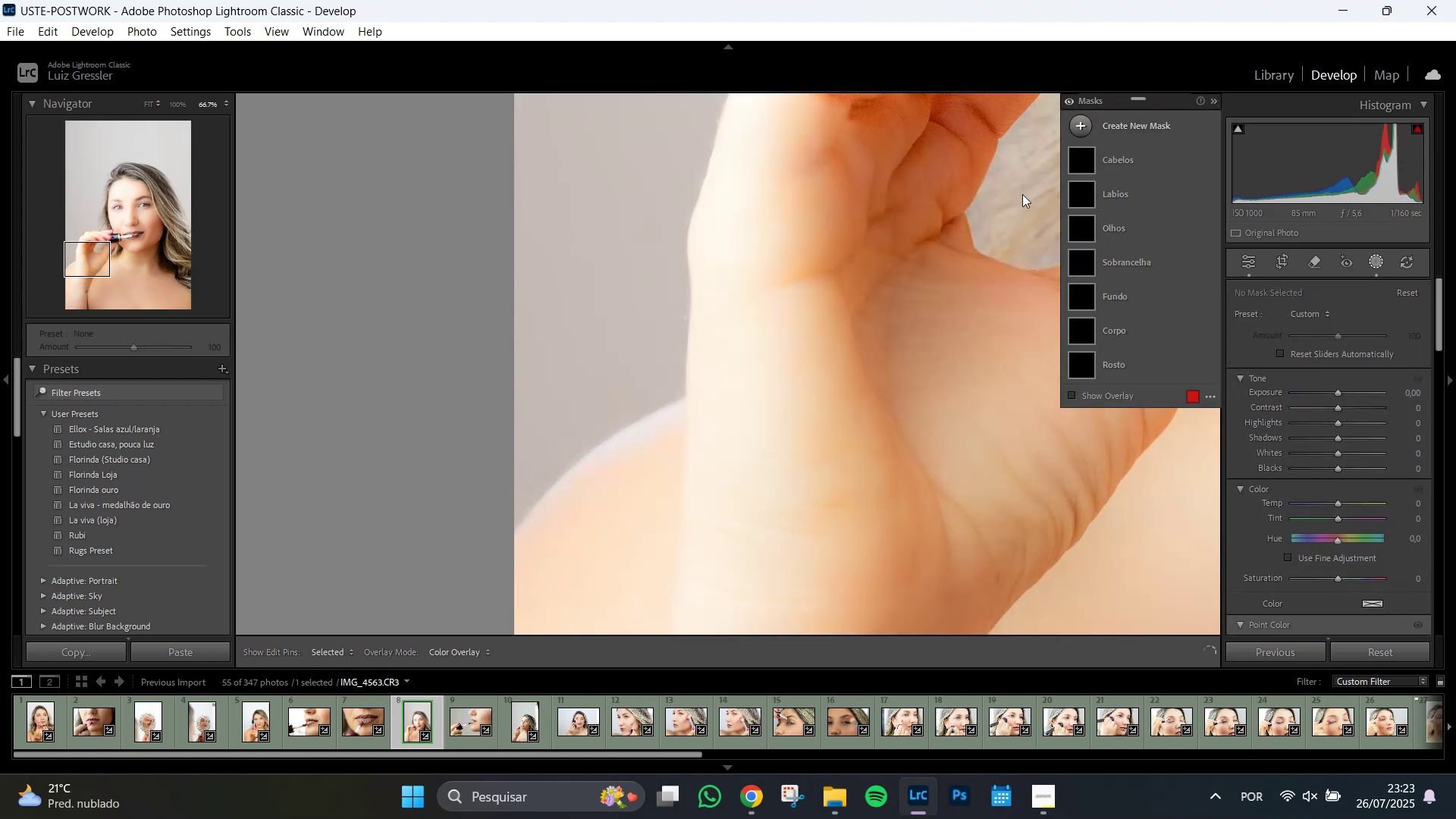 
wait(7.44)
 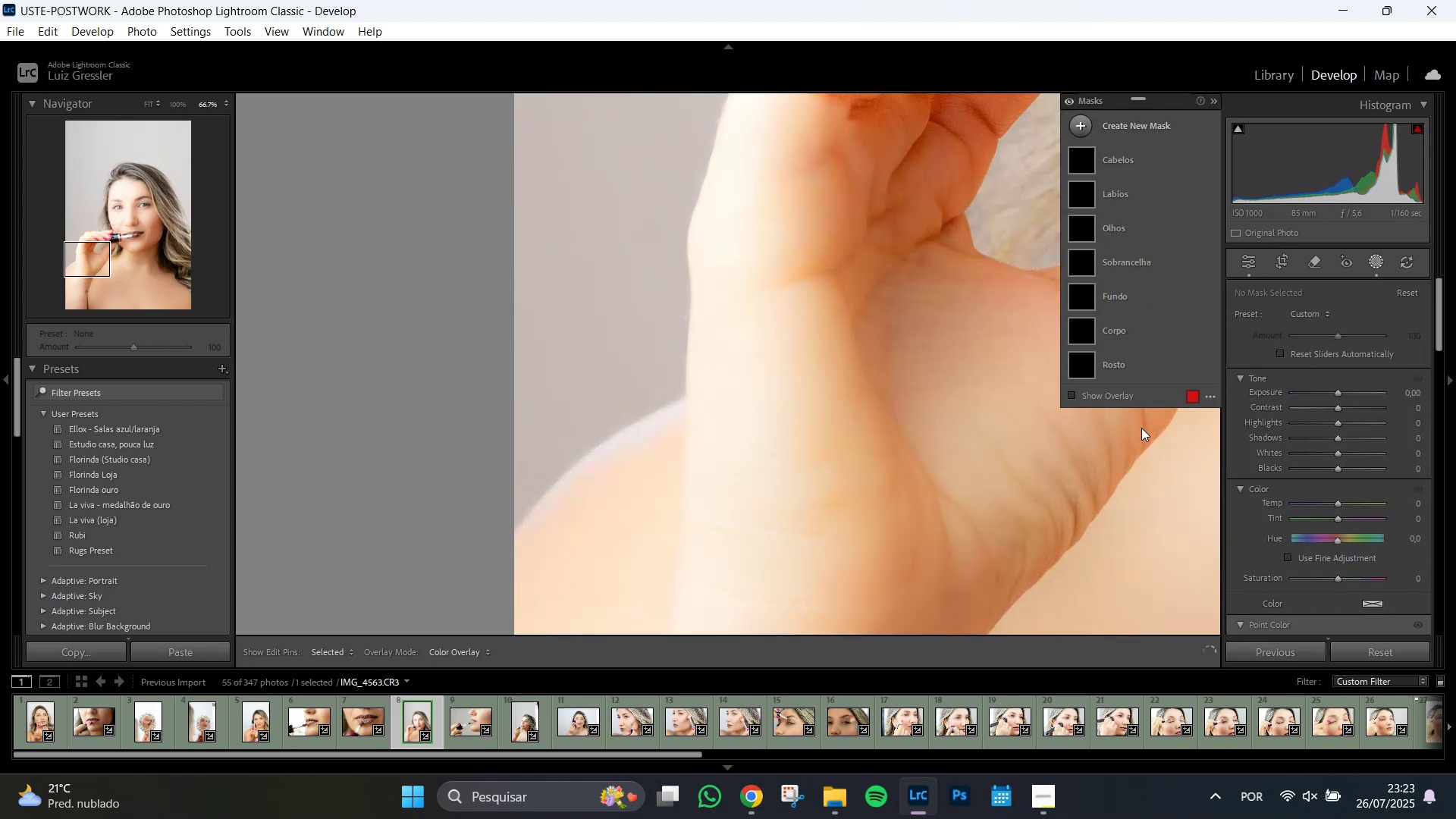 
left_click([1084, 301])
 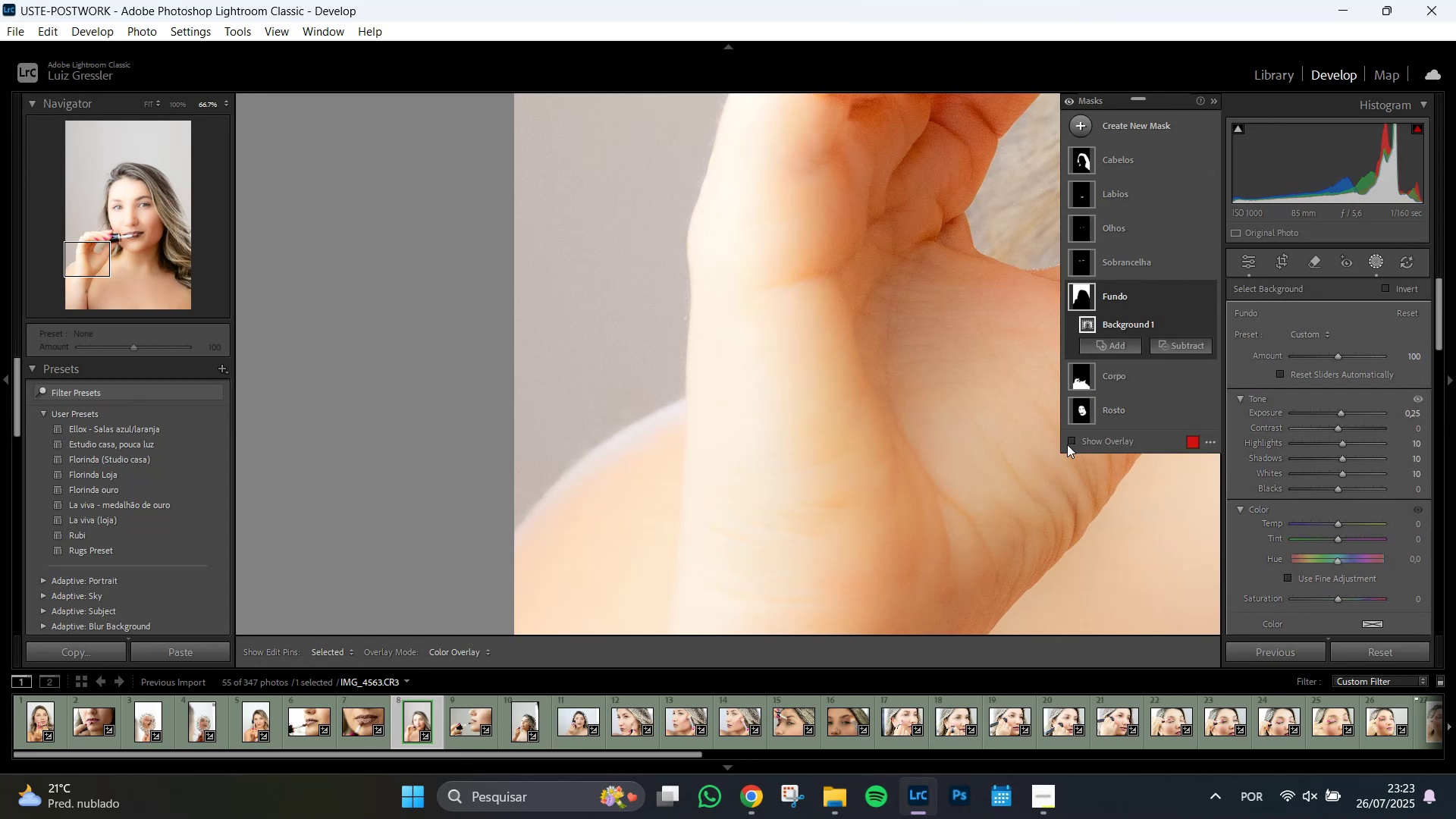 
left_click([1067, 444])
 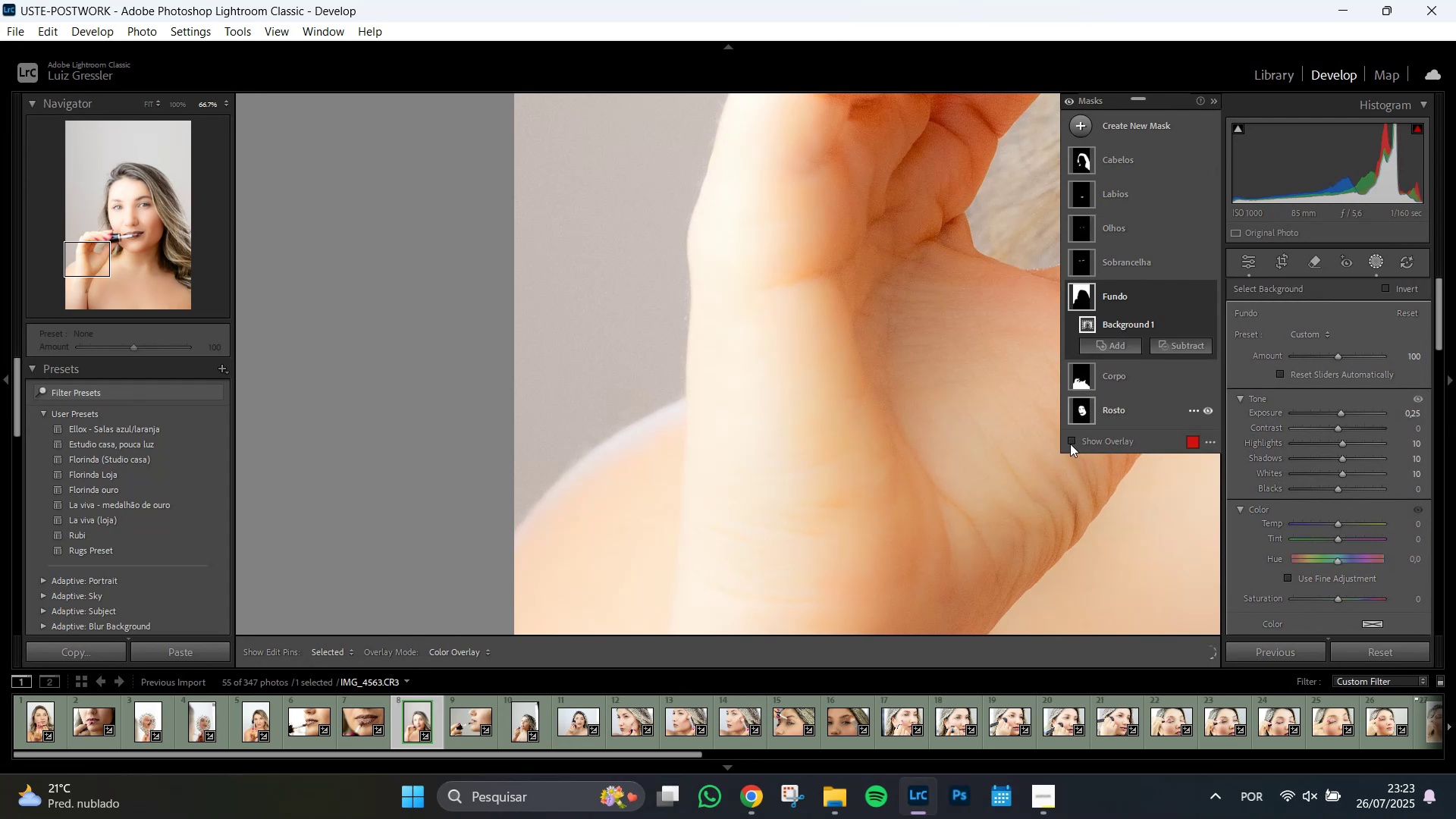 
wait(8.06)
 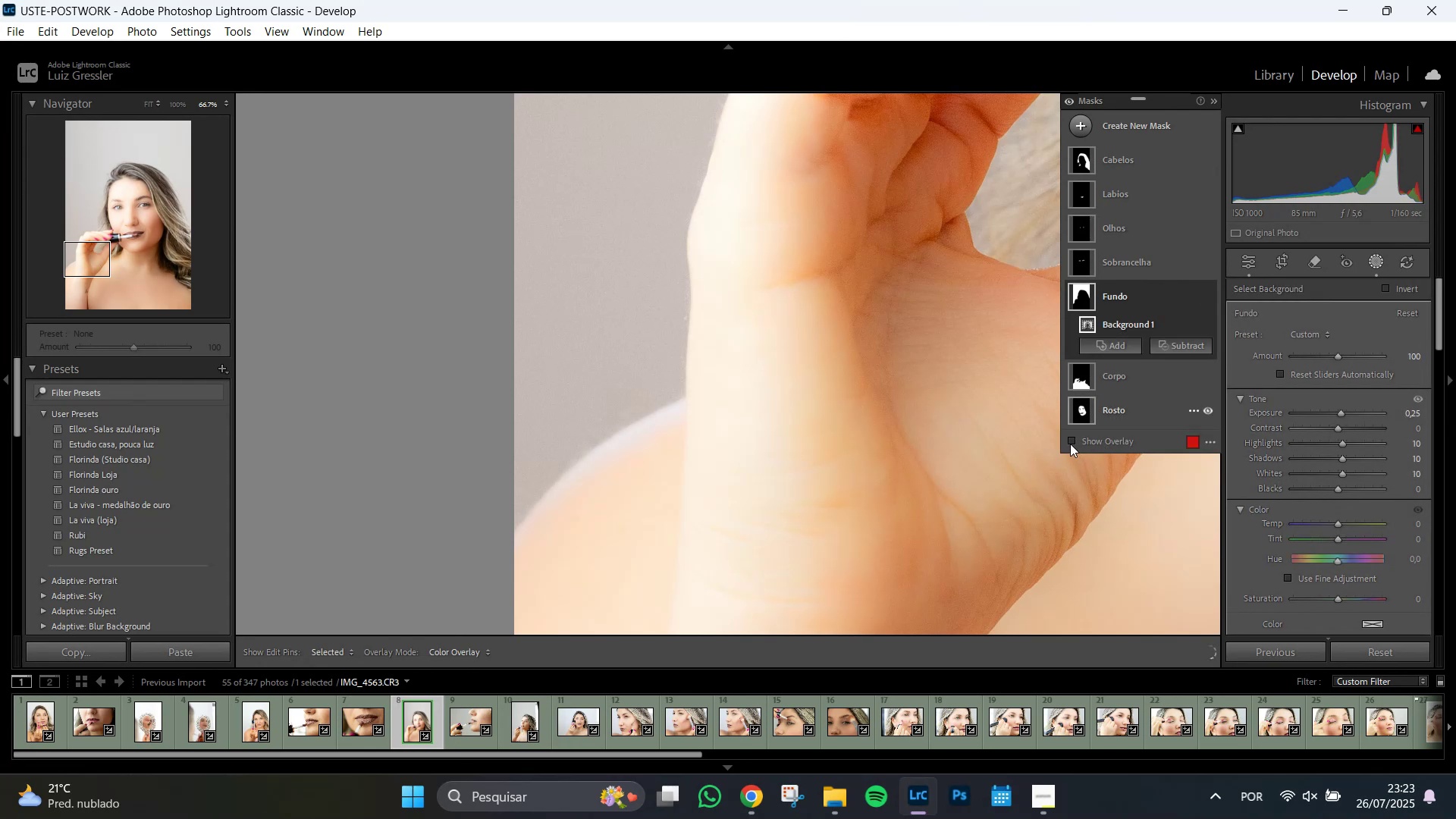 
left_click([1068, 440])
 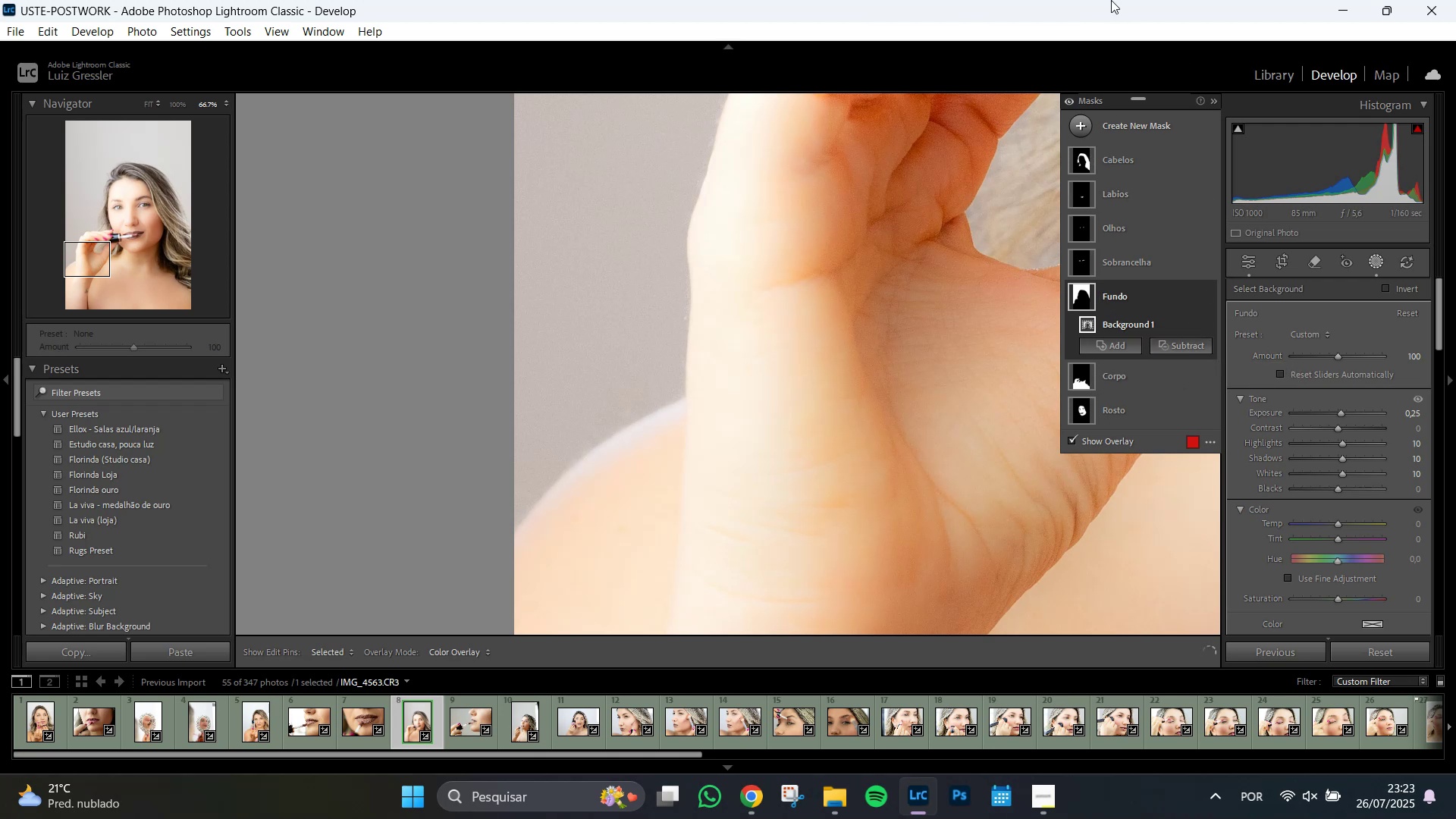 
wait(11.31)
 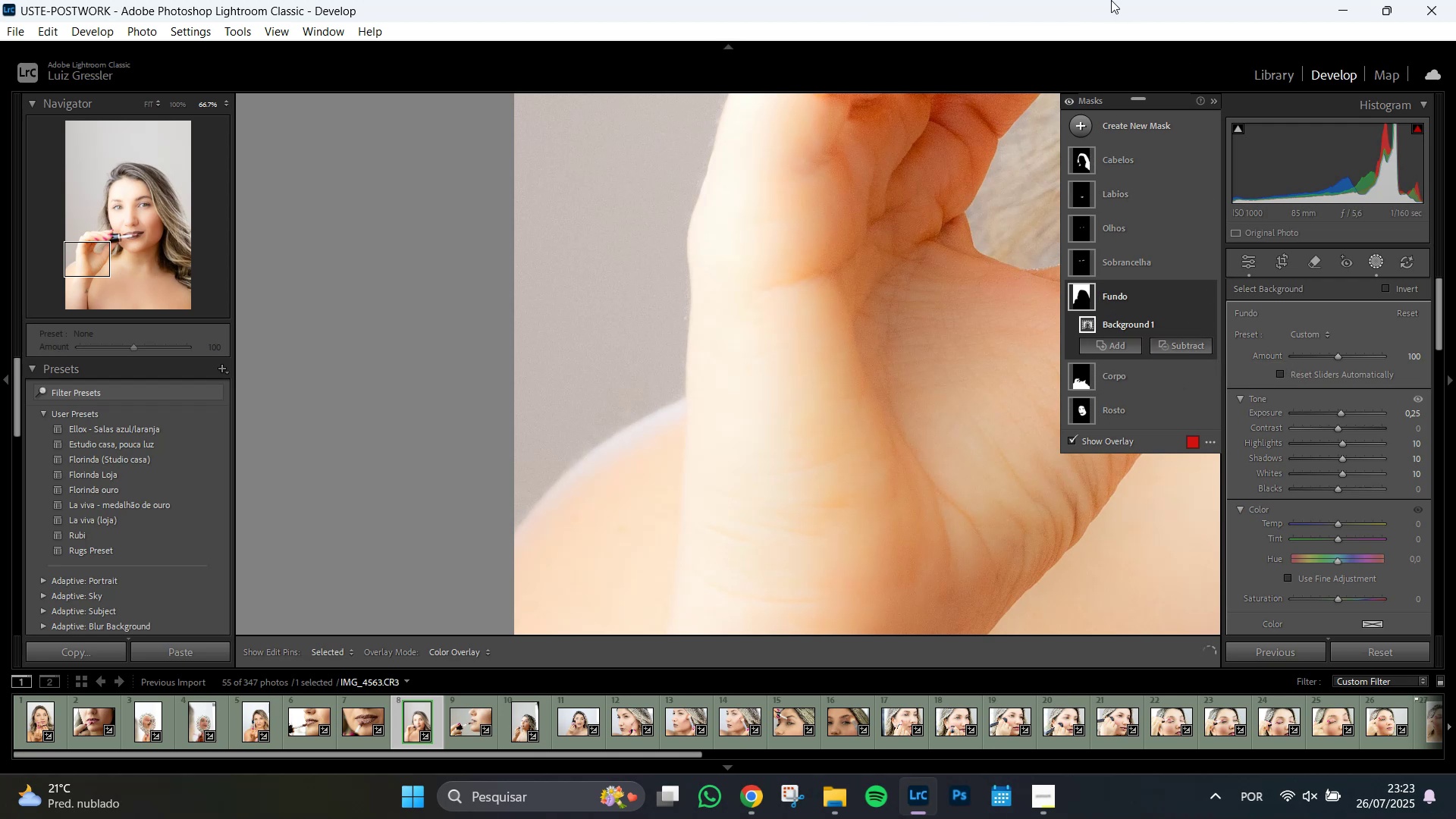 
mouse_move([1099, 377])
 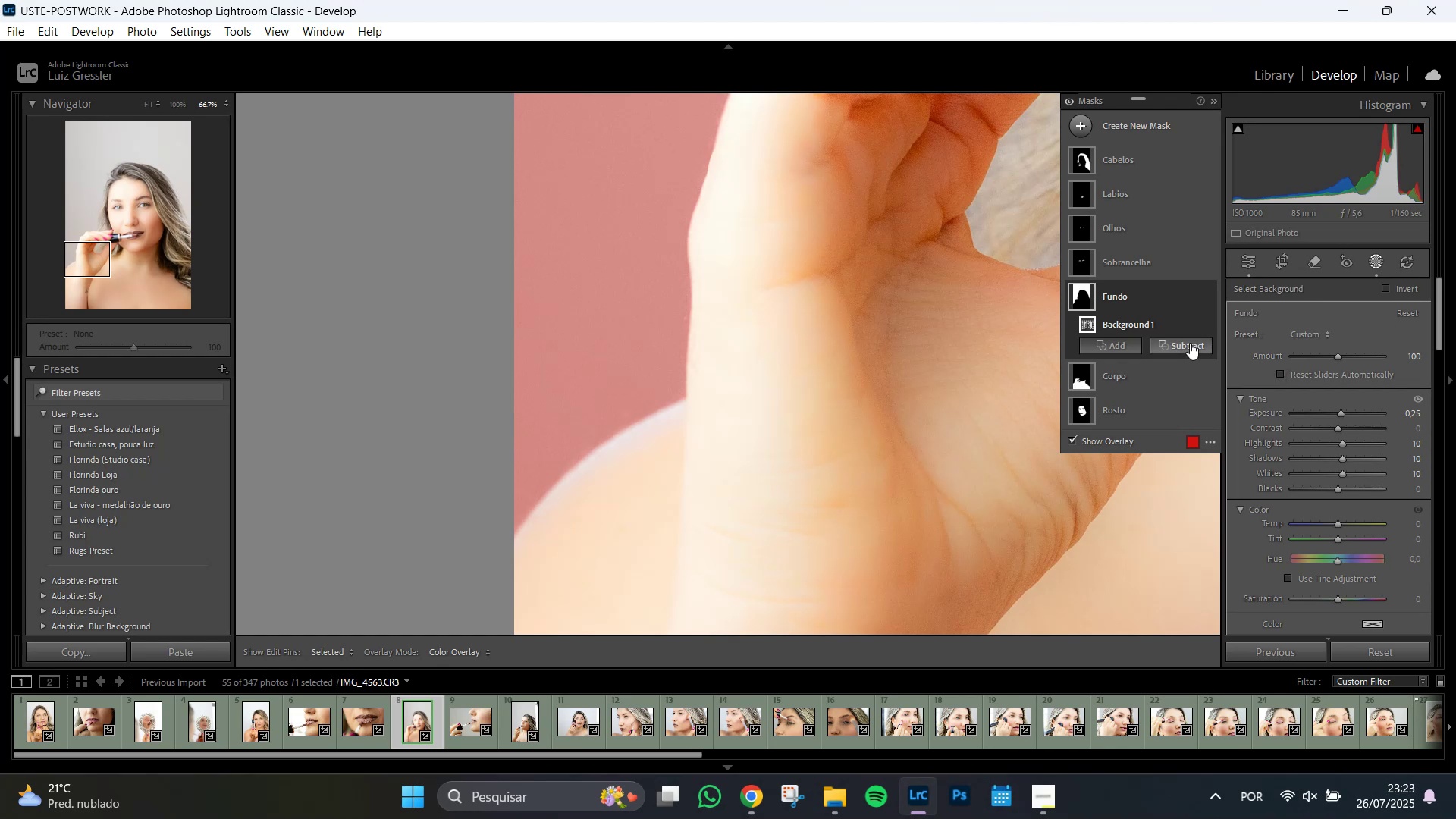 
left_click([1190, 343])
 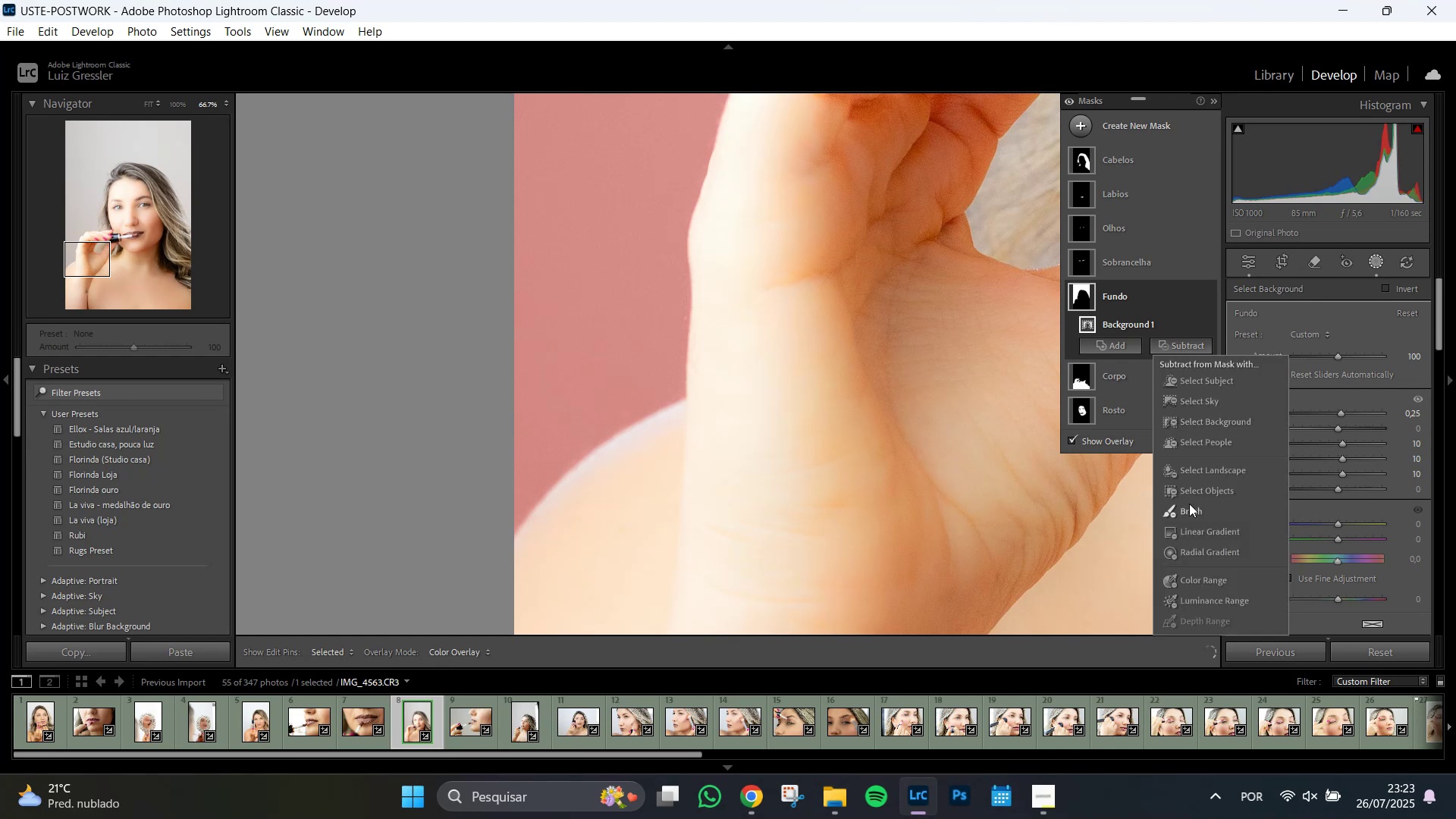 
left_click([1191, 511])
 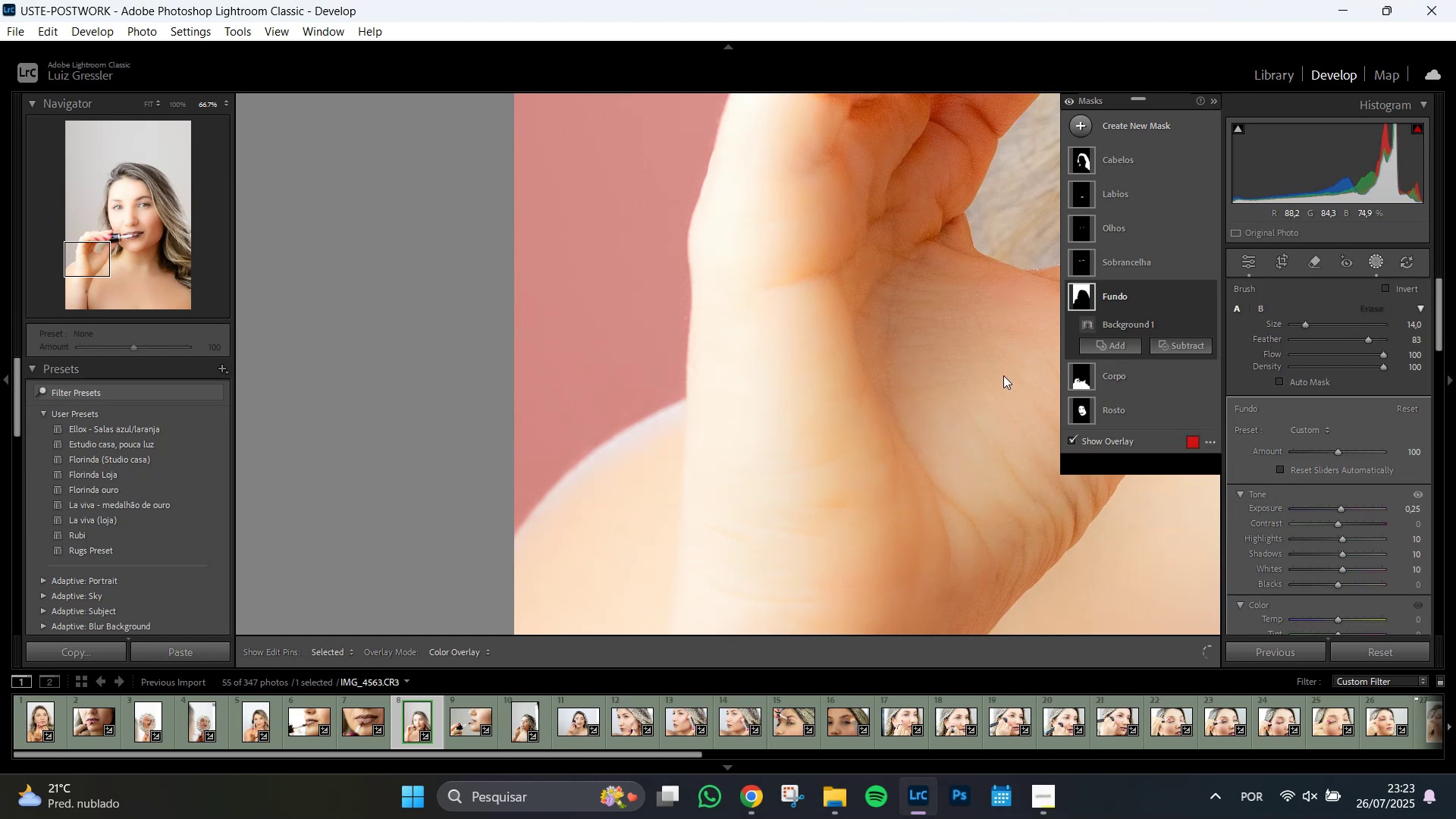 
wait(6.89)
 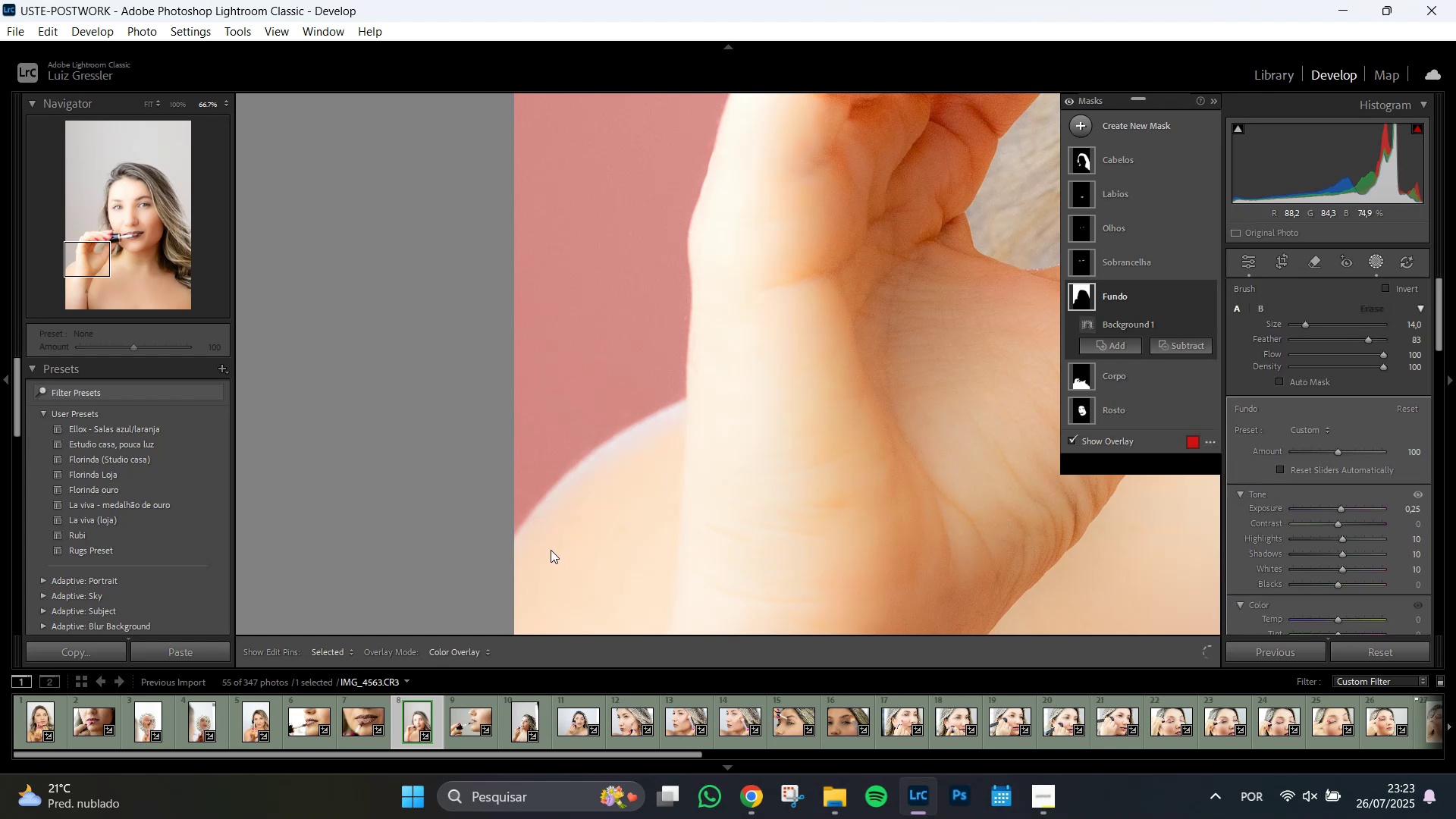 
scroll: coordinate [527, 548], scroll_direction: down, amount: 9.0
 